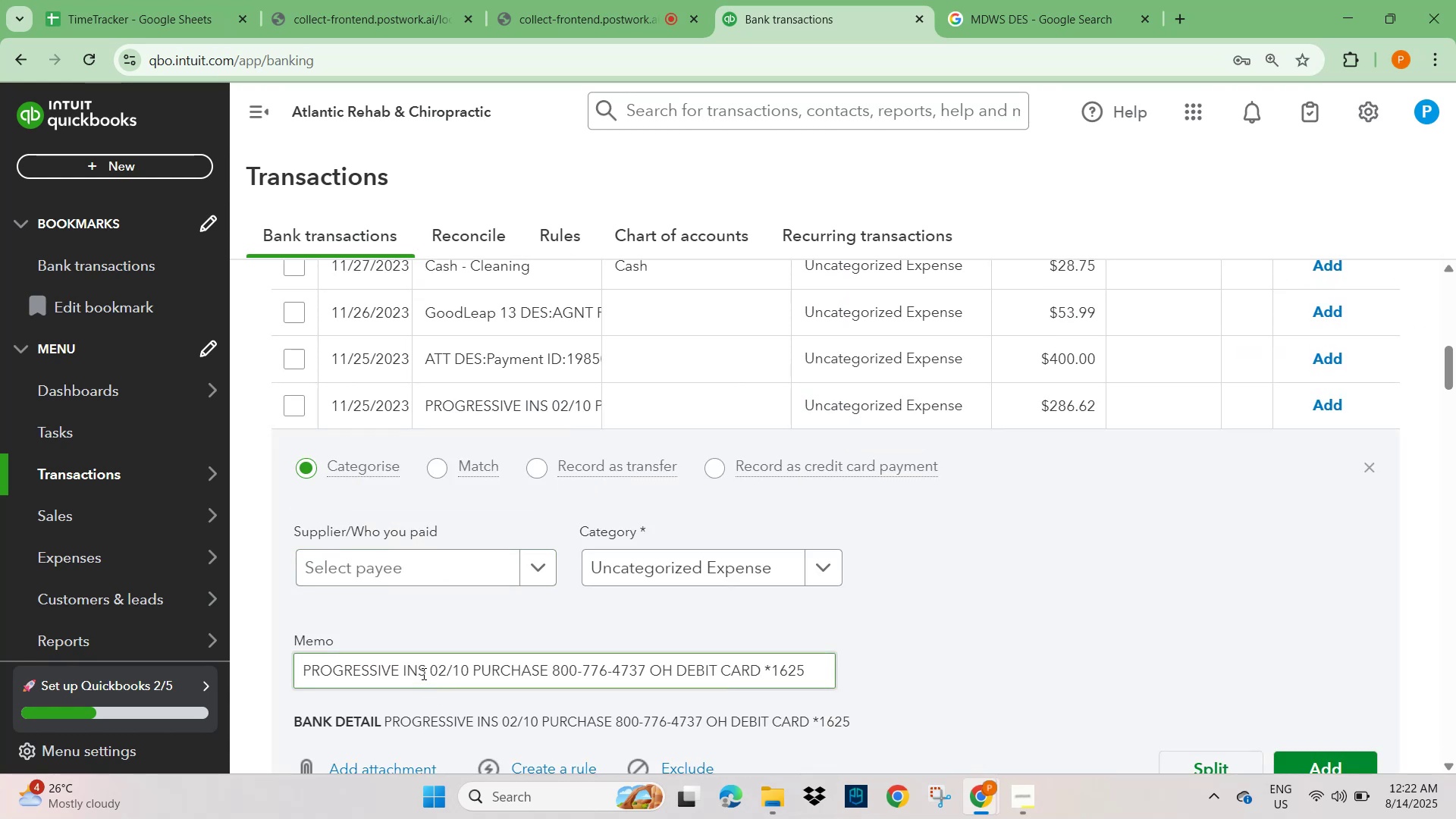 
left_click_drag(start_coordinate=[425, 671], to_coordinate=[266, 671])
 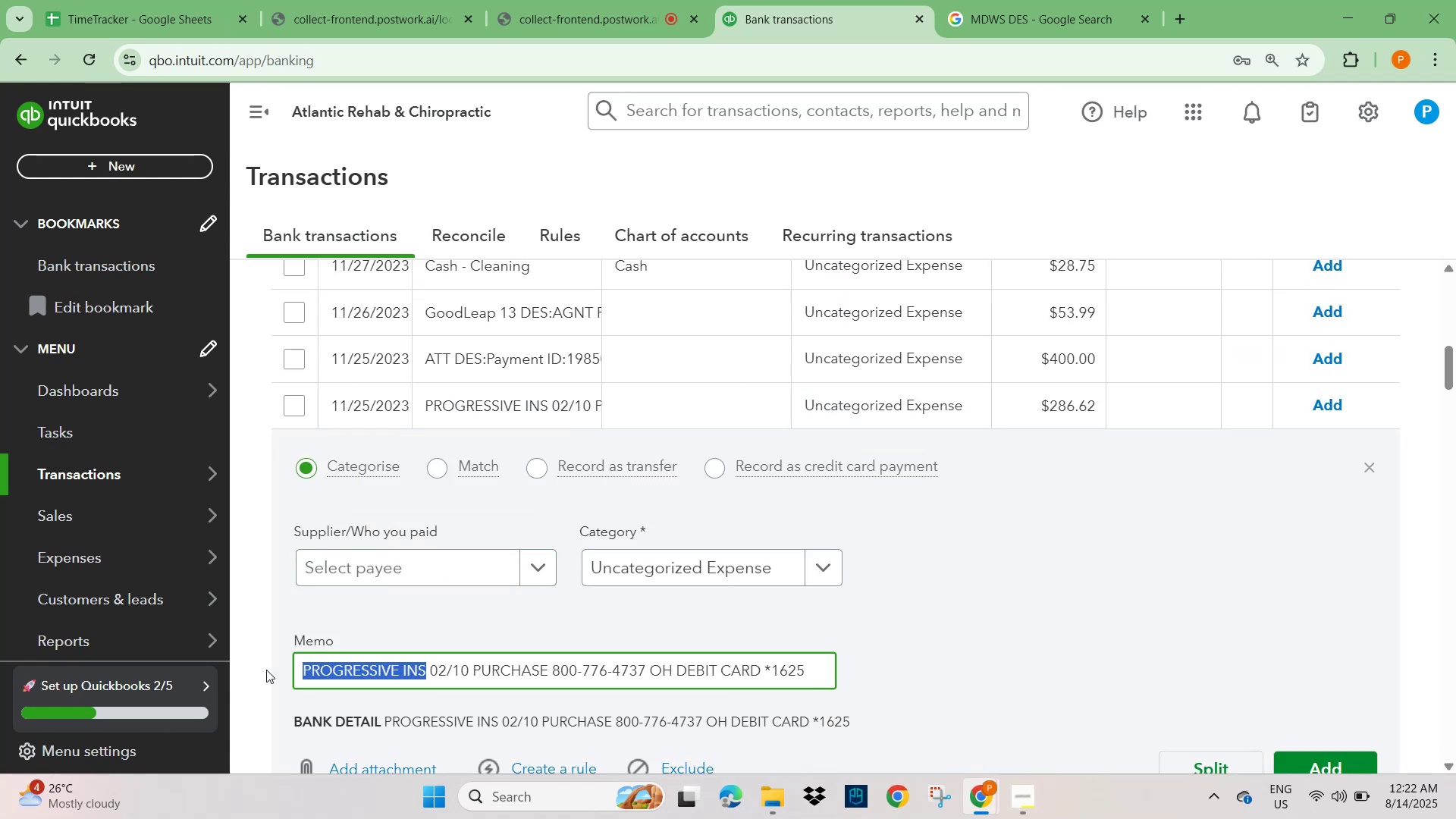 
key(Control+C)
 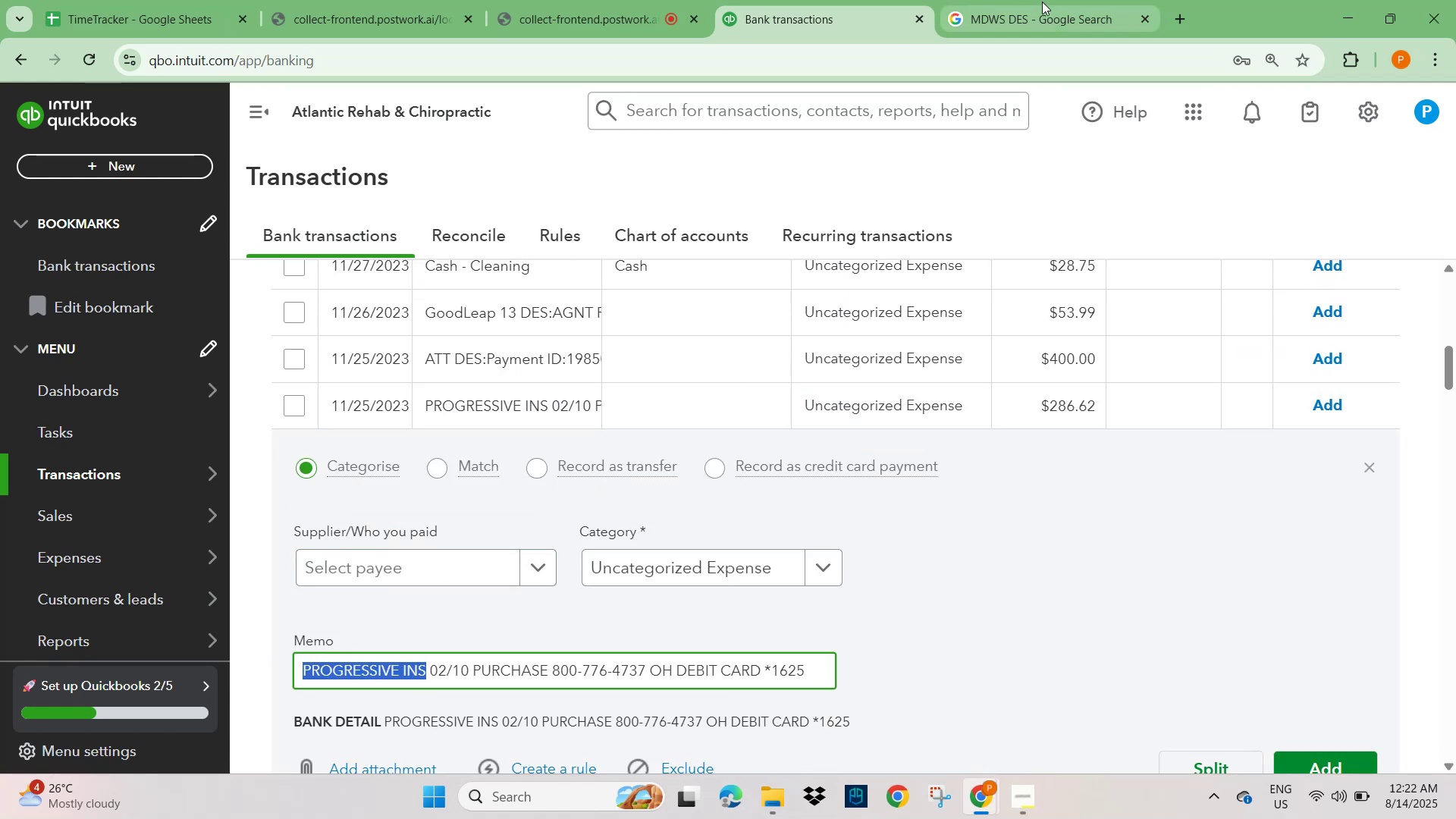 
left_click([1037, 18])
 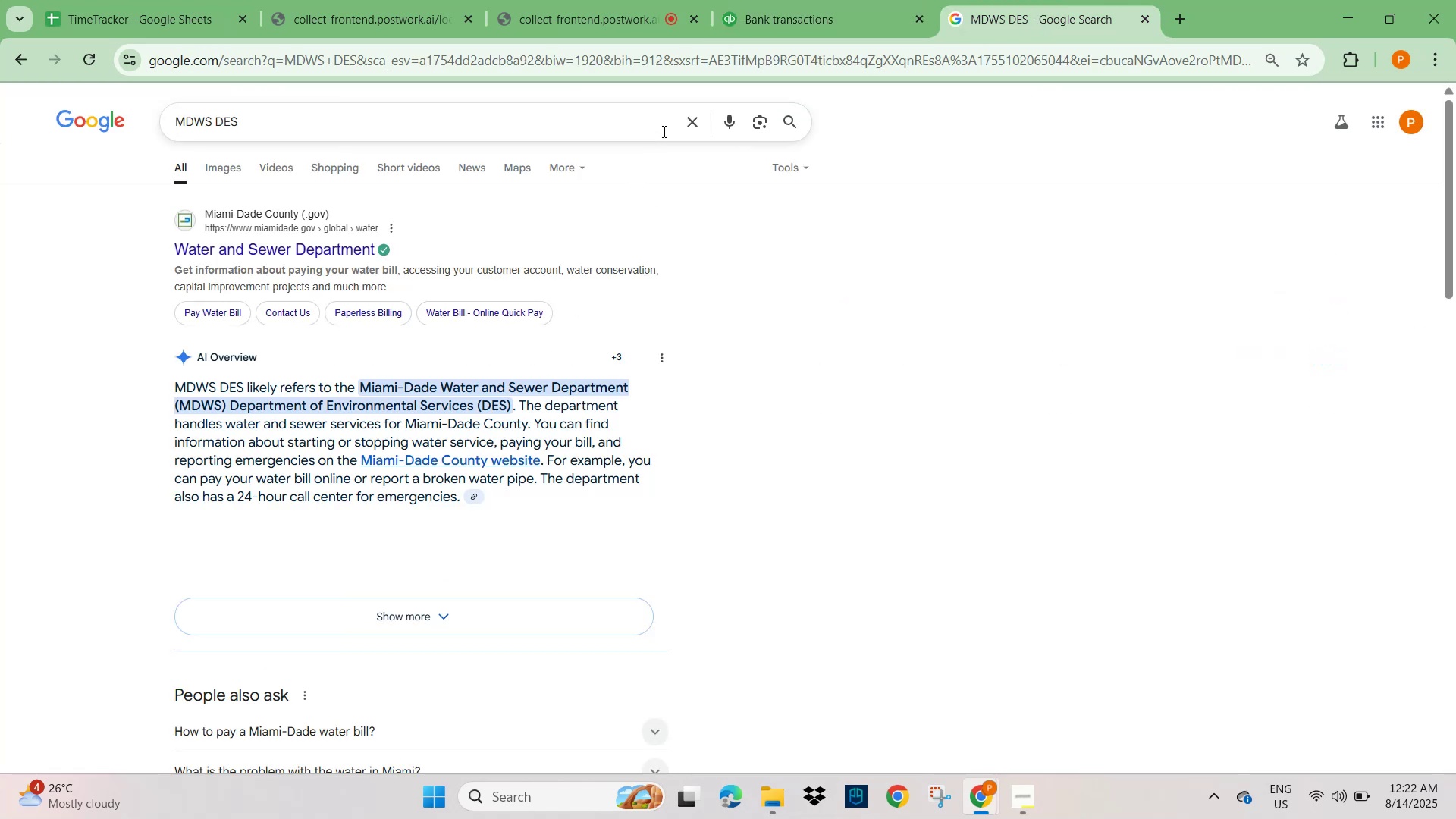 
left_click([688, 115])
 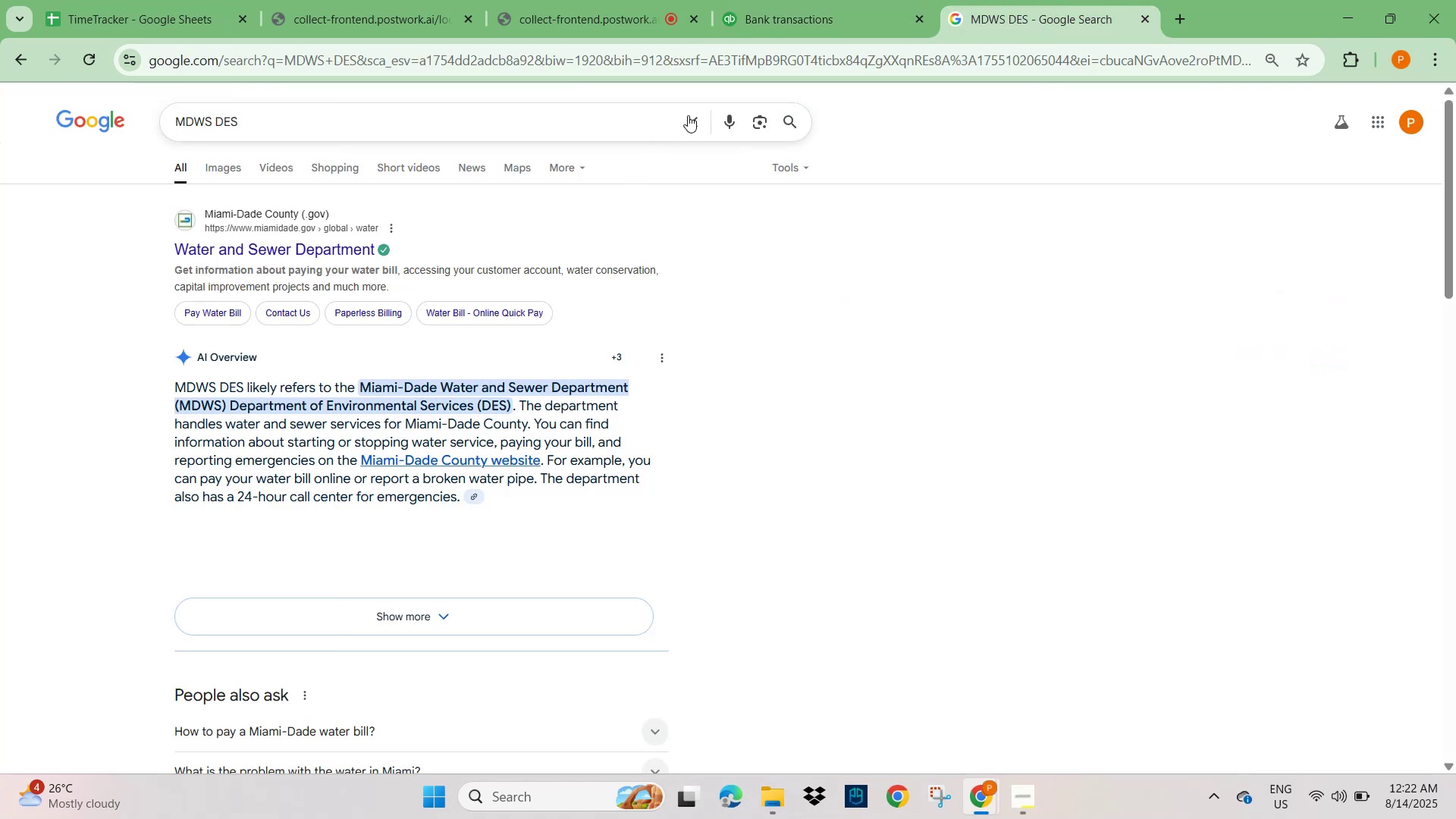 
key(Control+V)
 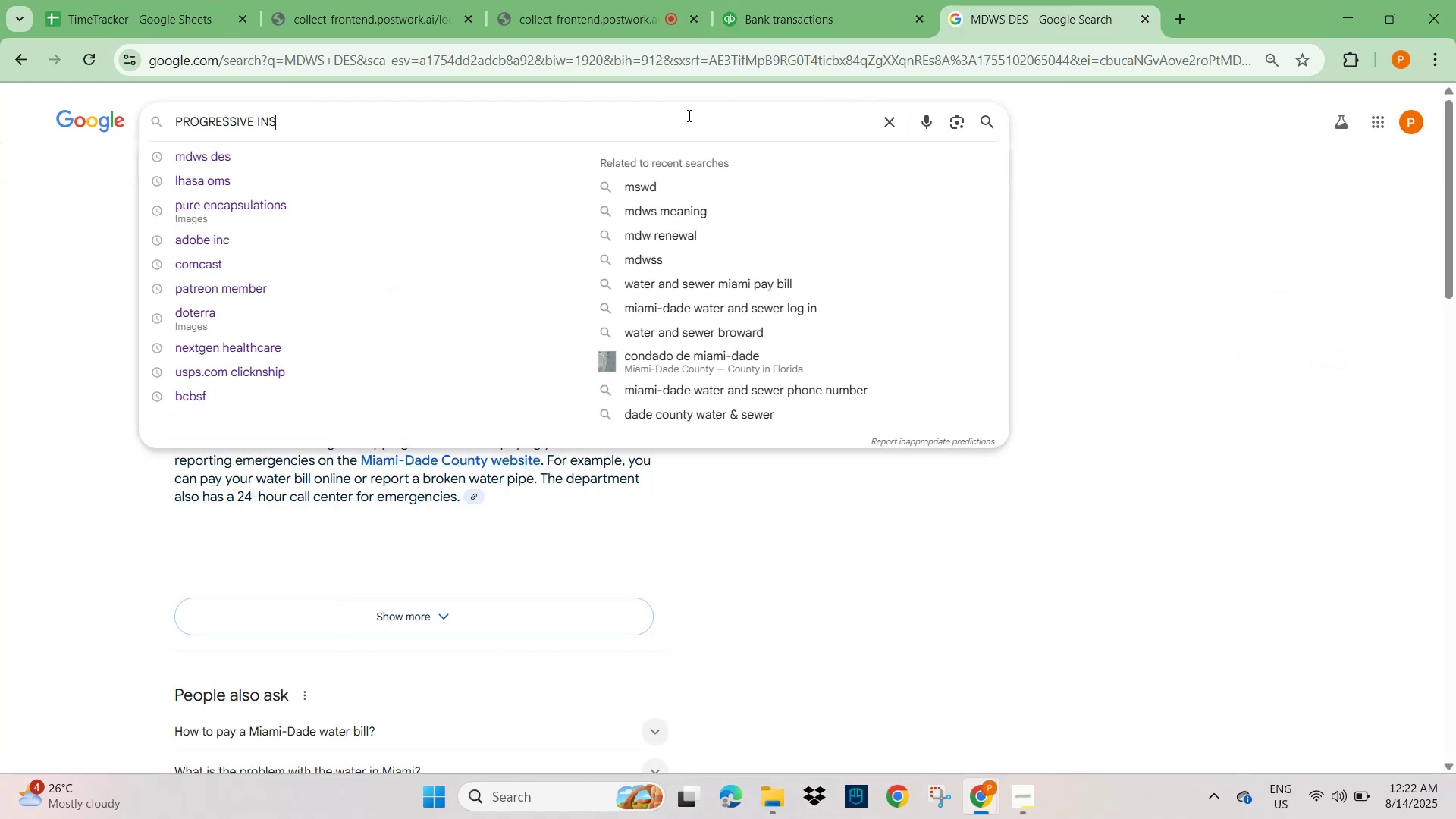 
key(Control+NumpadEnter)
 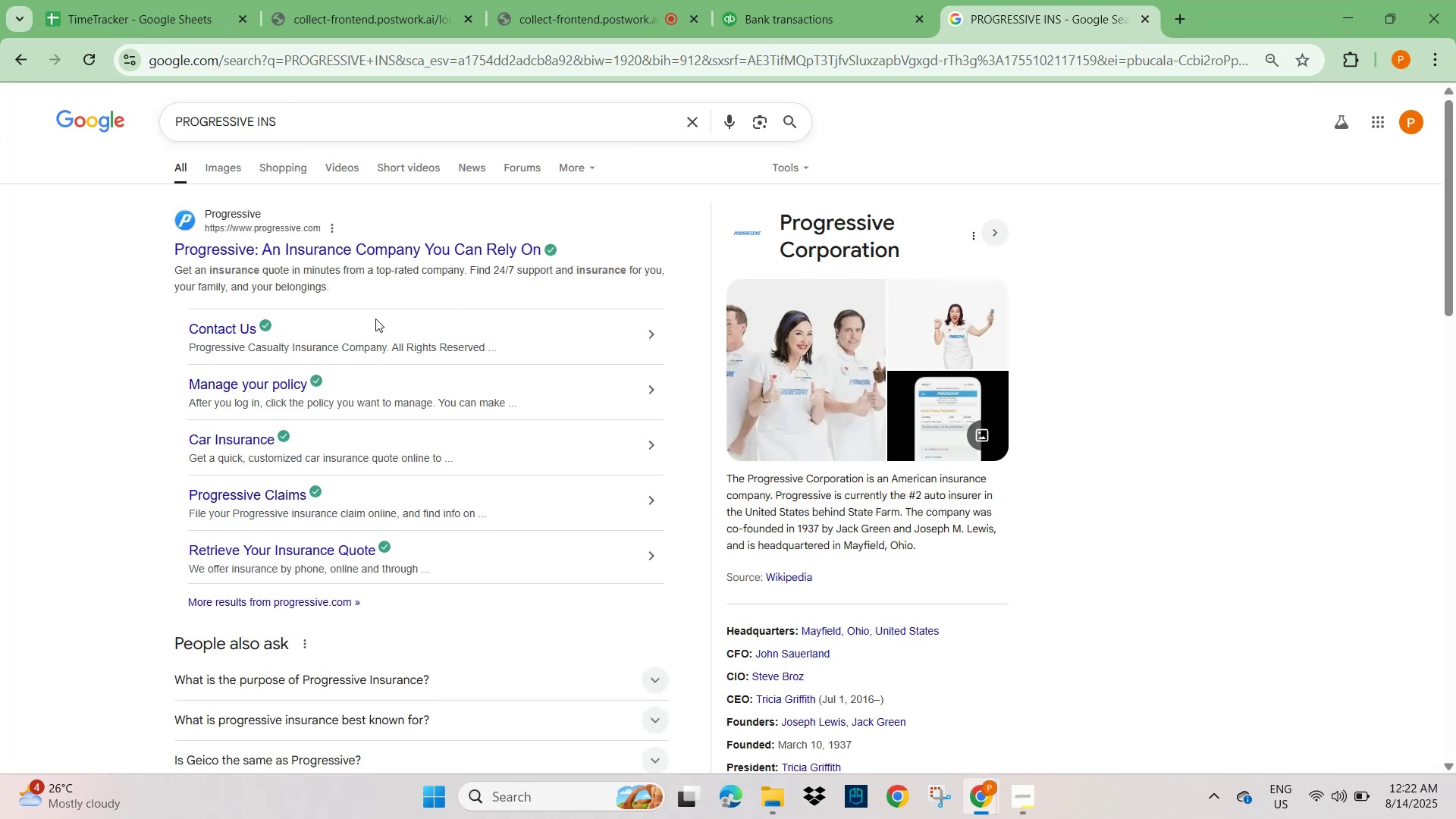 
wait(7.66)
 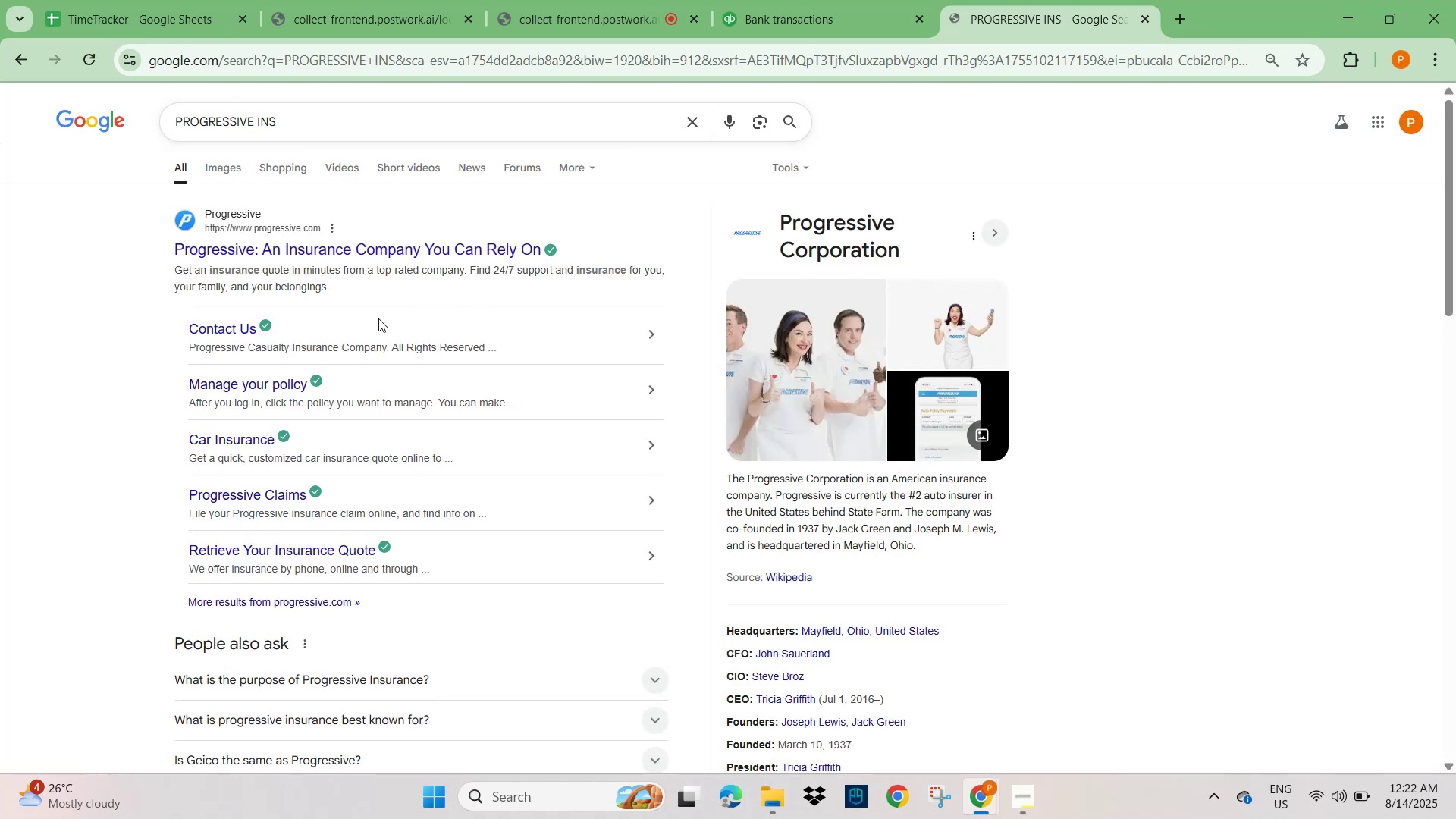 
left_click([219, 165])
 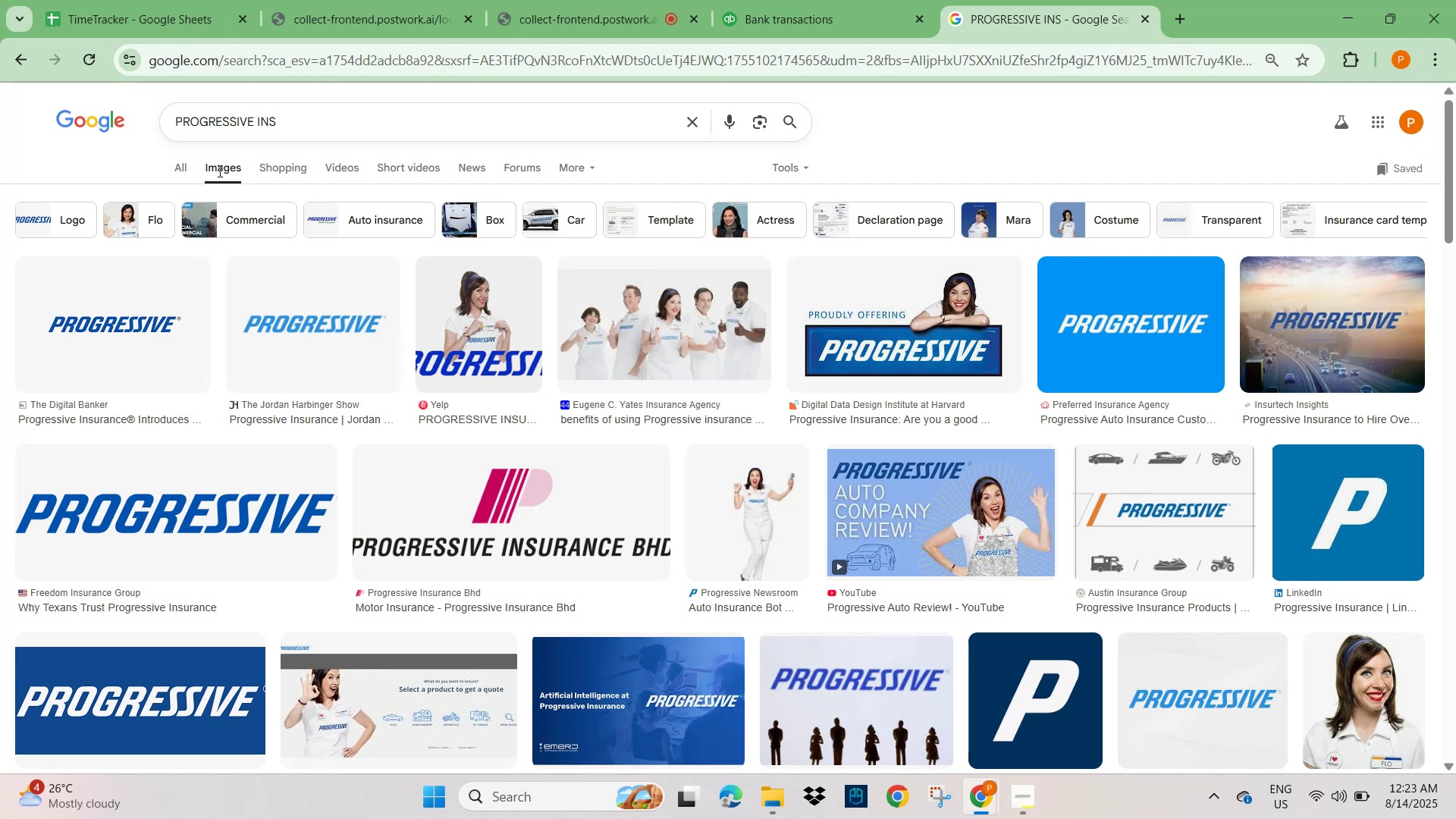 
wait(7.64)
 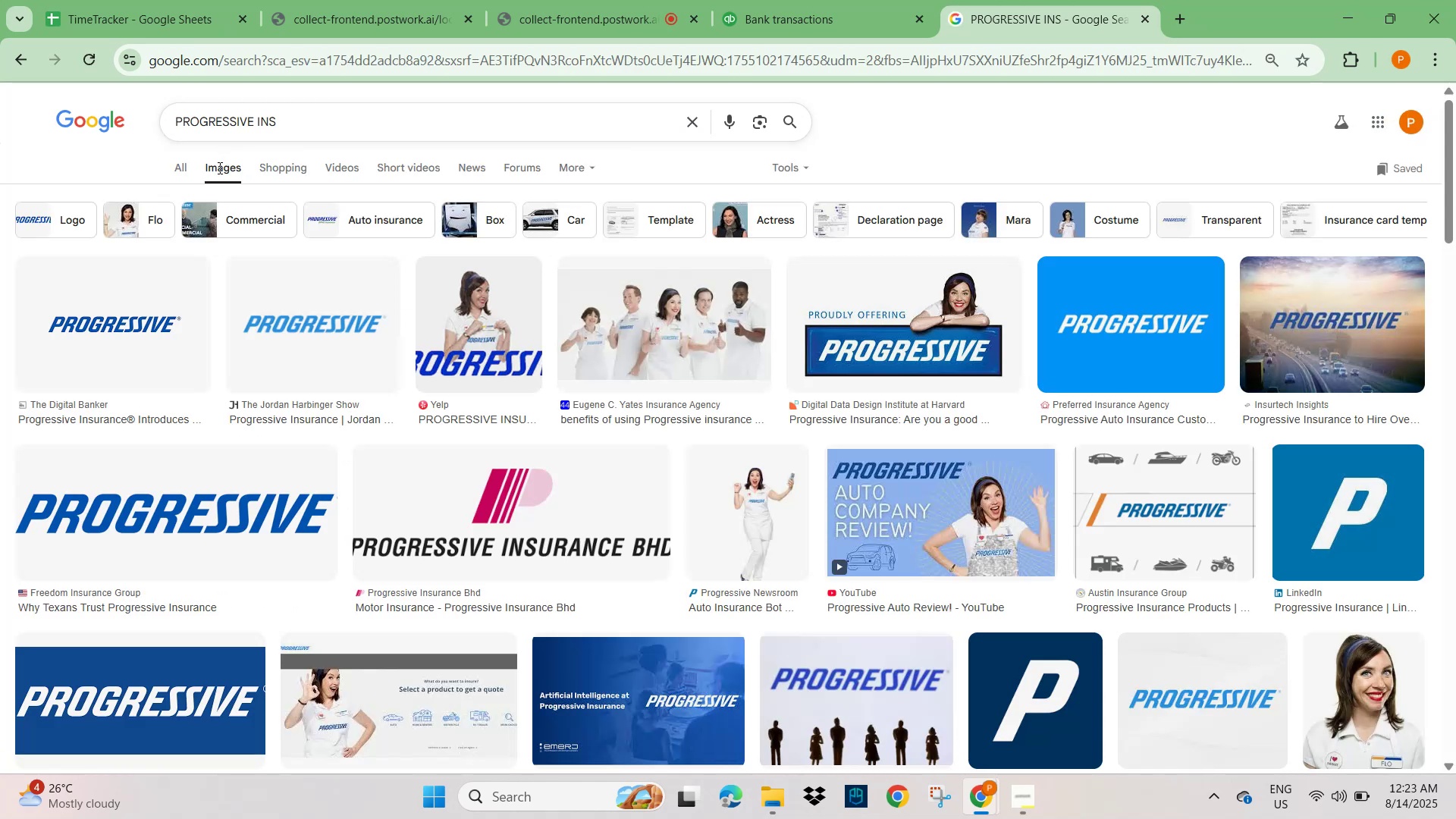 
left_click([185, 166])
 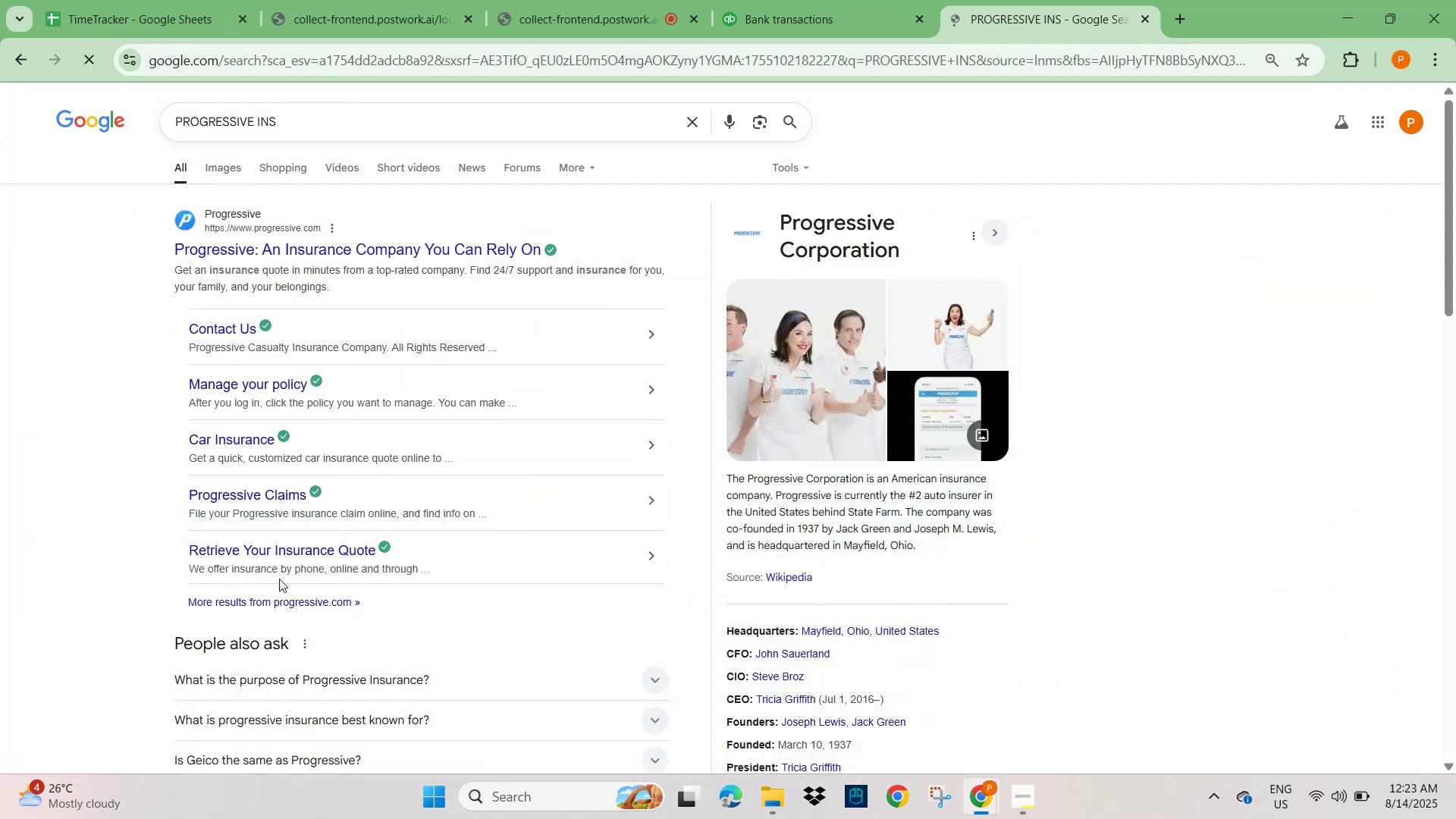 
scroll: coordinate [266, 570], scroll_direction: down, amount: 5.0
 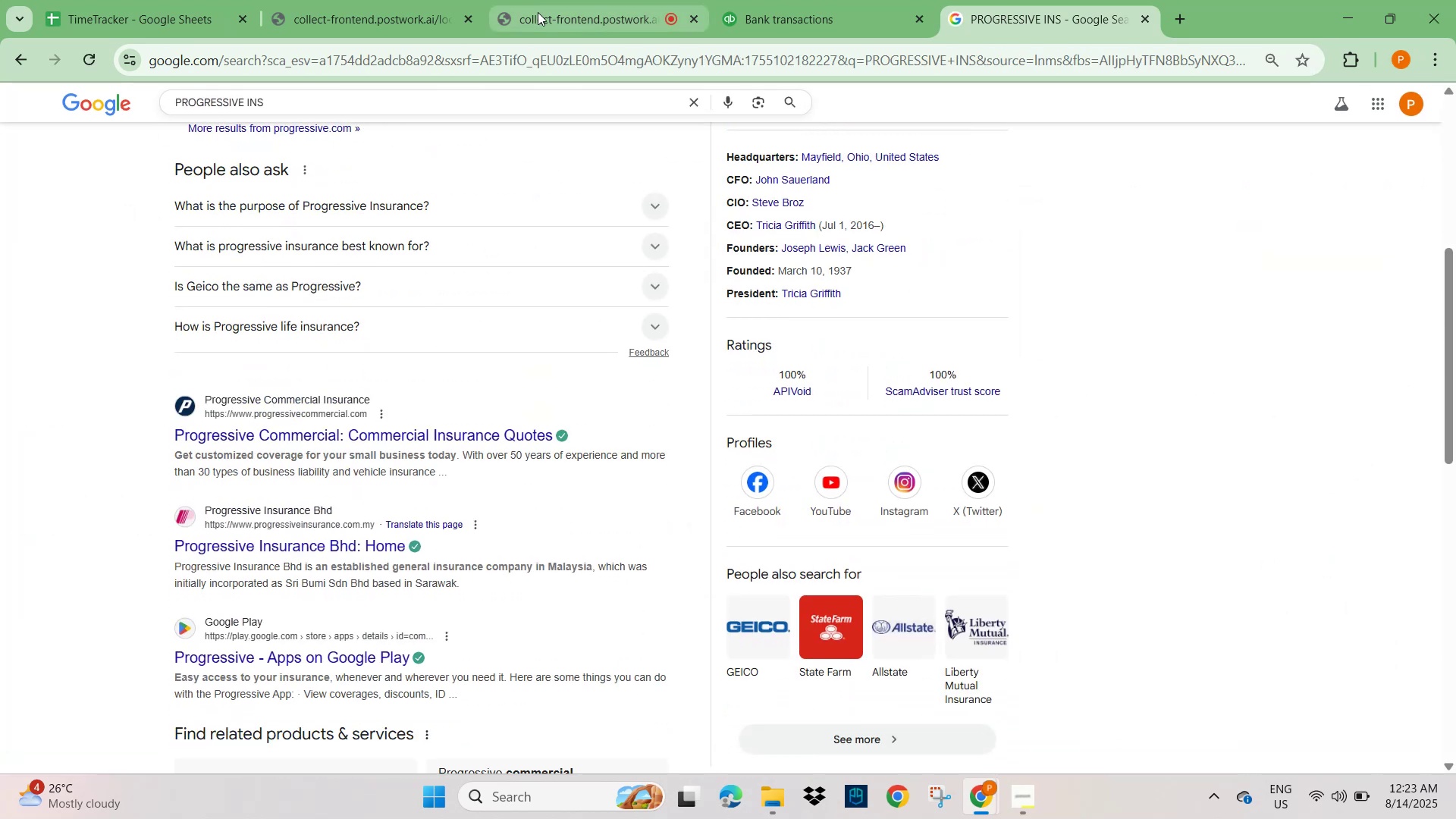 
left_click([784, 17])
 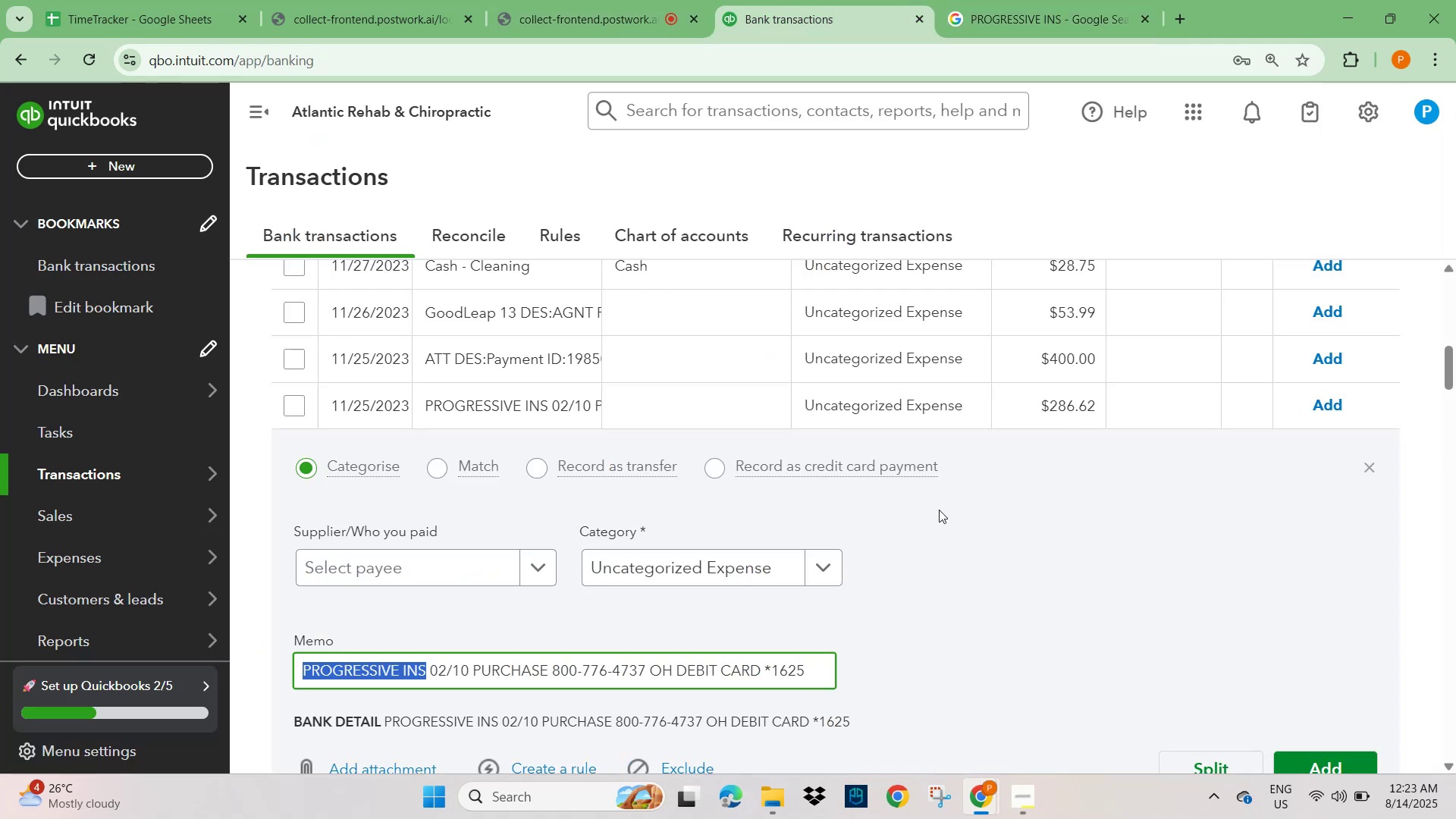 
scroll: coordinate [634, 436], scroll_direction: up, amount: 10.0
 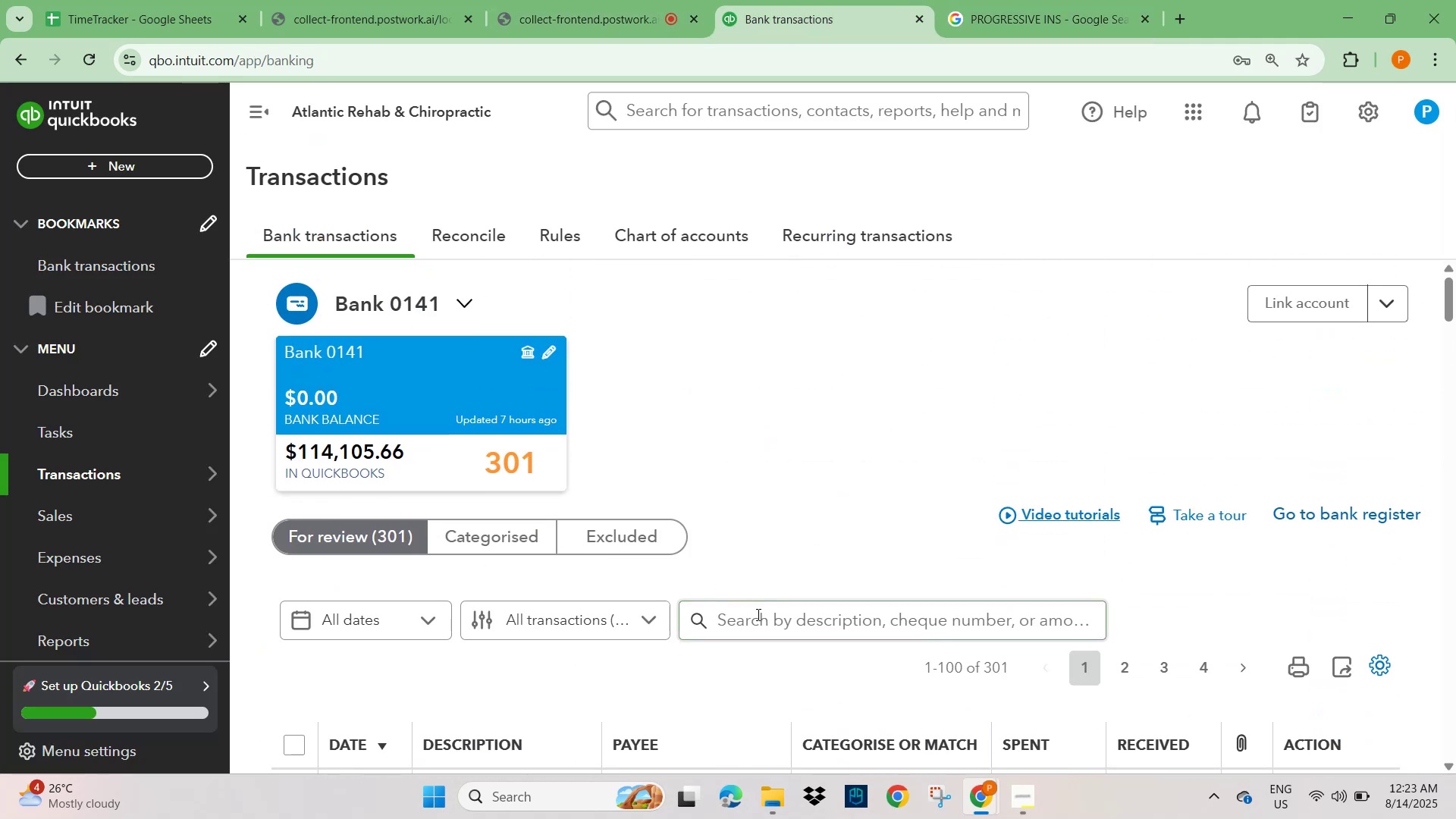 
key(Control+V)
 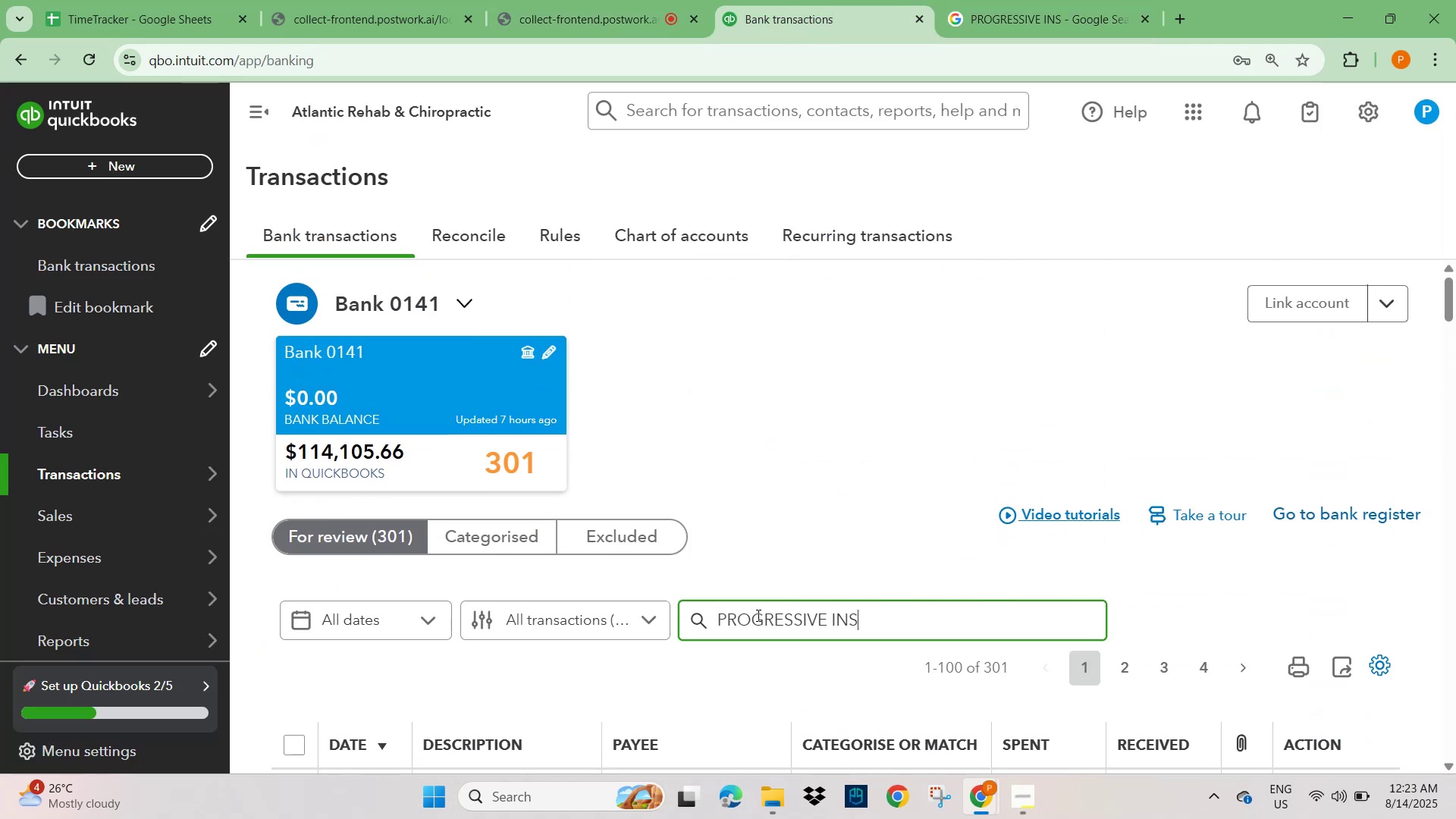 
key(Control+NumpadEnter)
 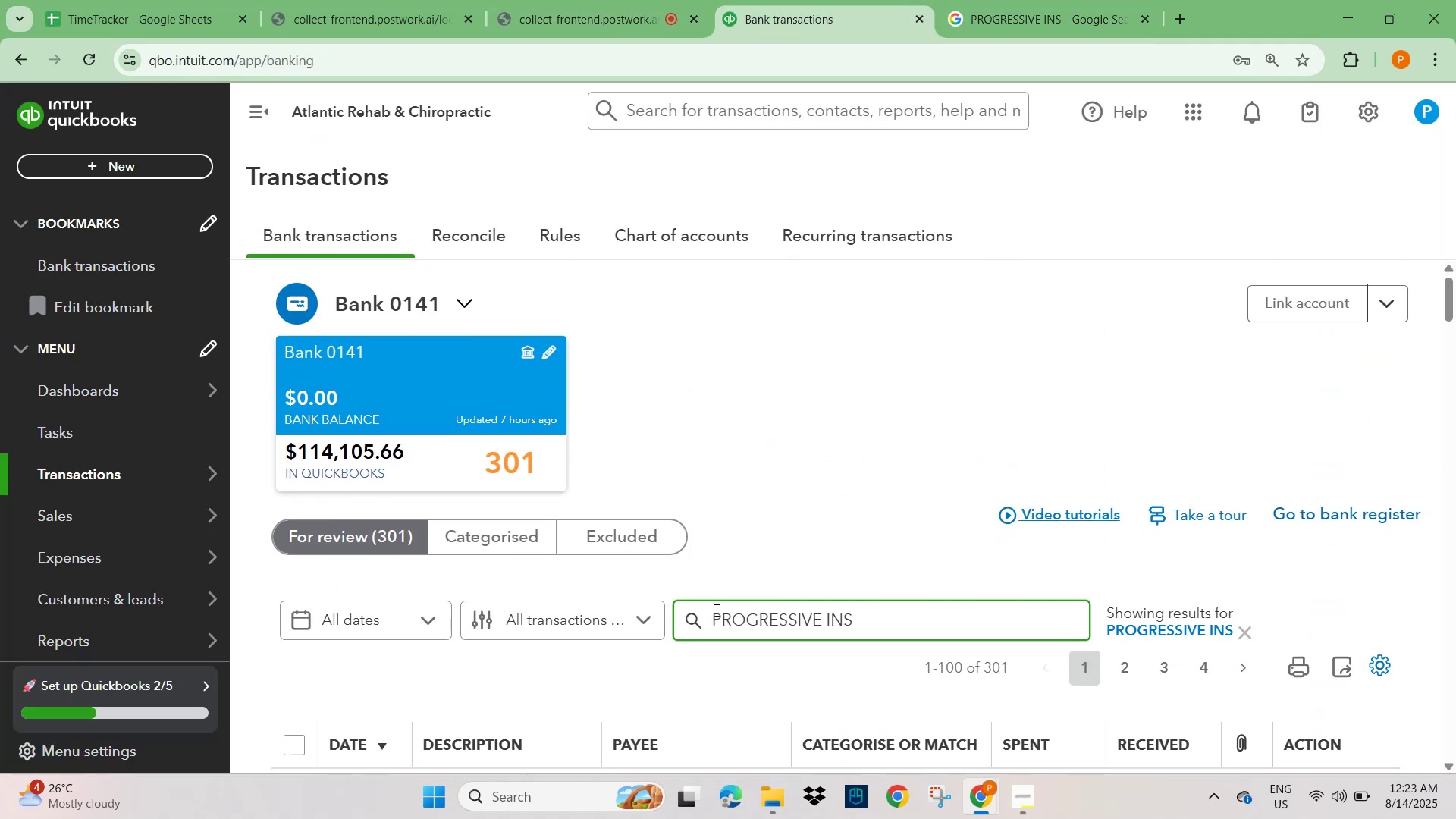 
scroll: coordinate [534, 568], scroll_direction: down, amount: 7.0
 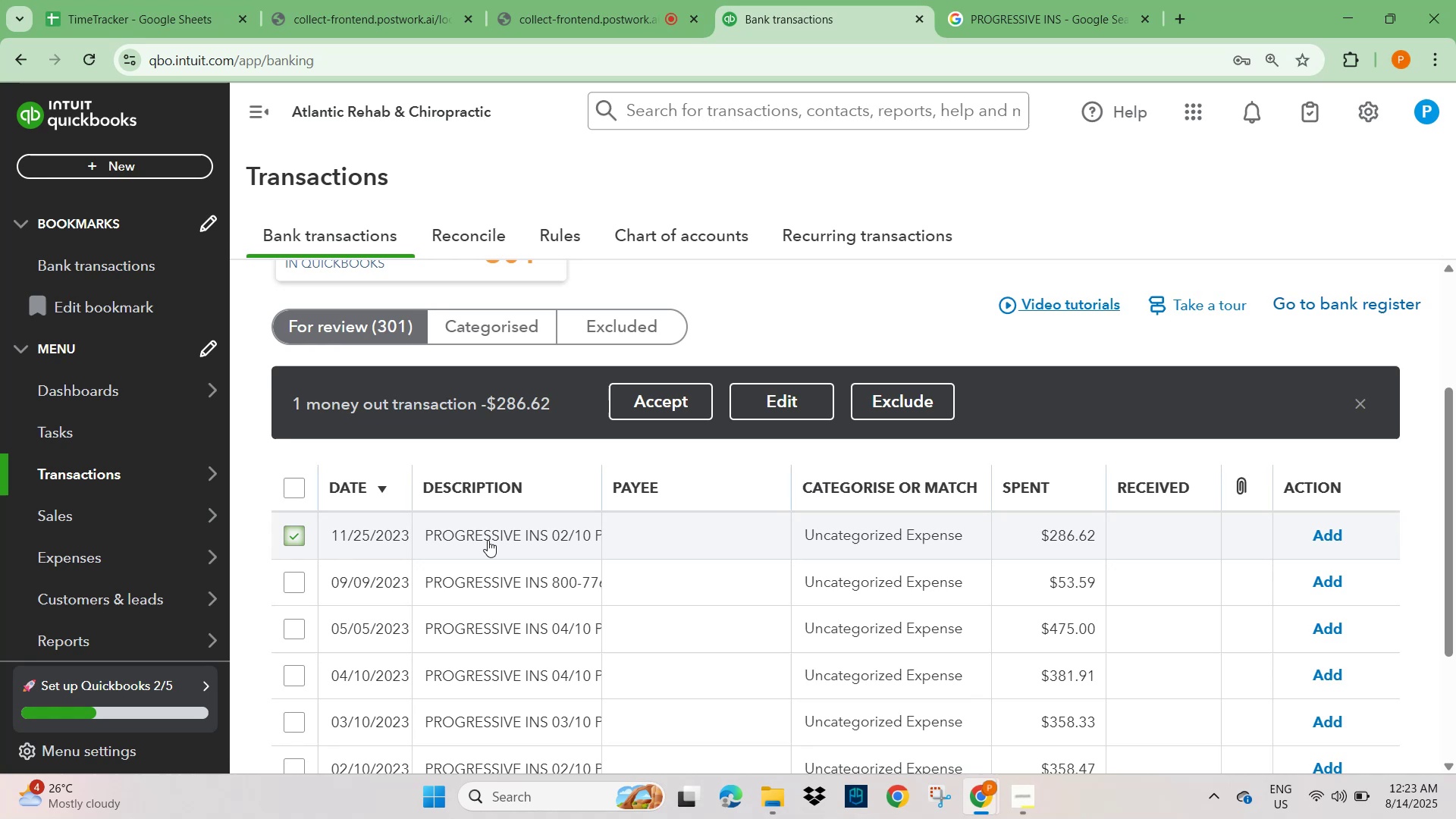 
left_click([486, 538])
 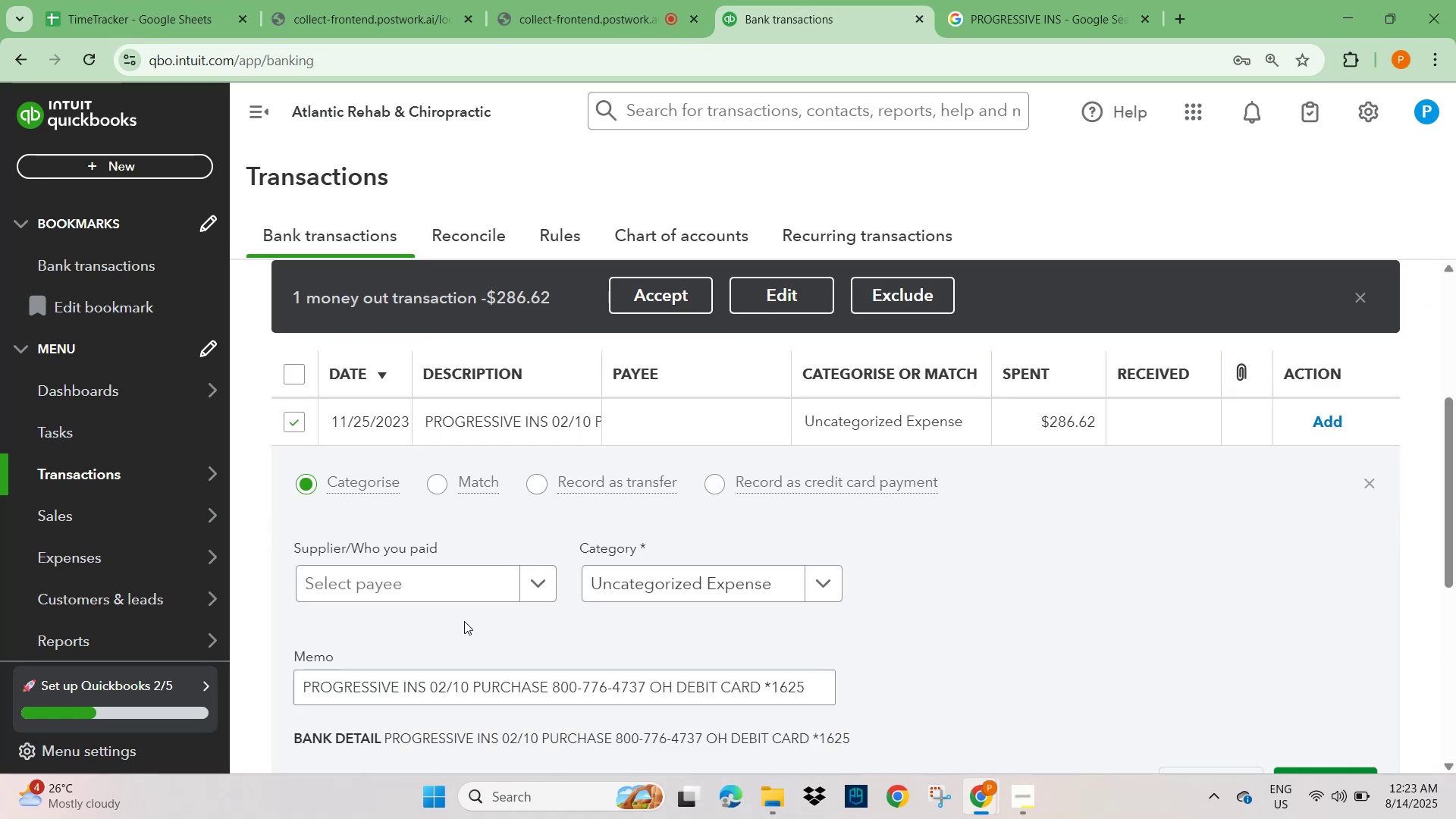 
key(Control+V)
 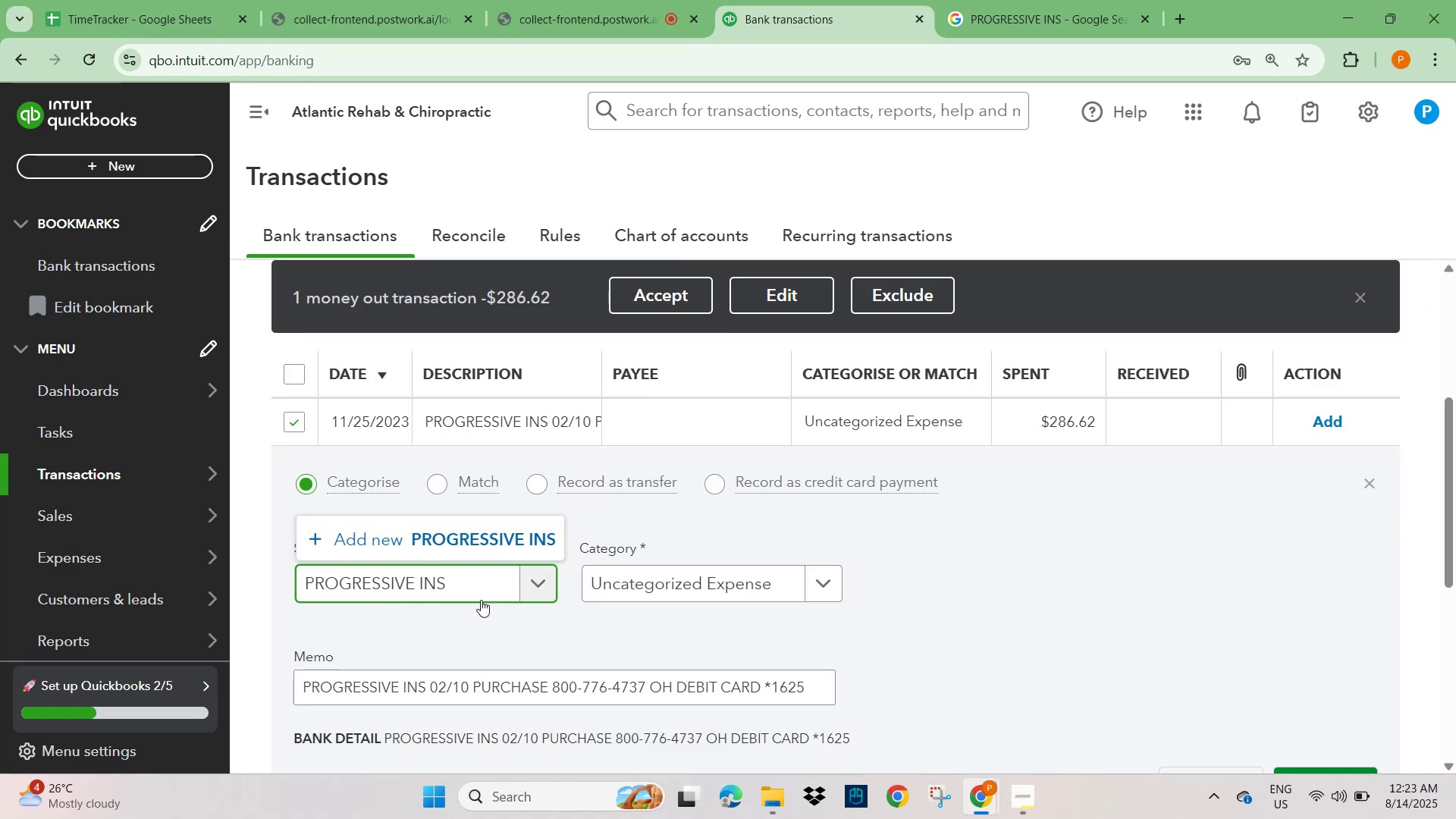 
left_click([478, 538])
 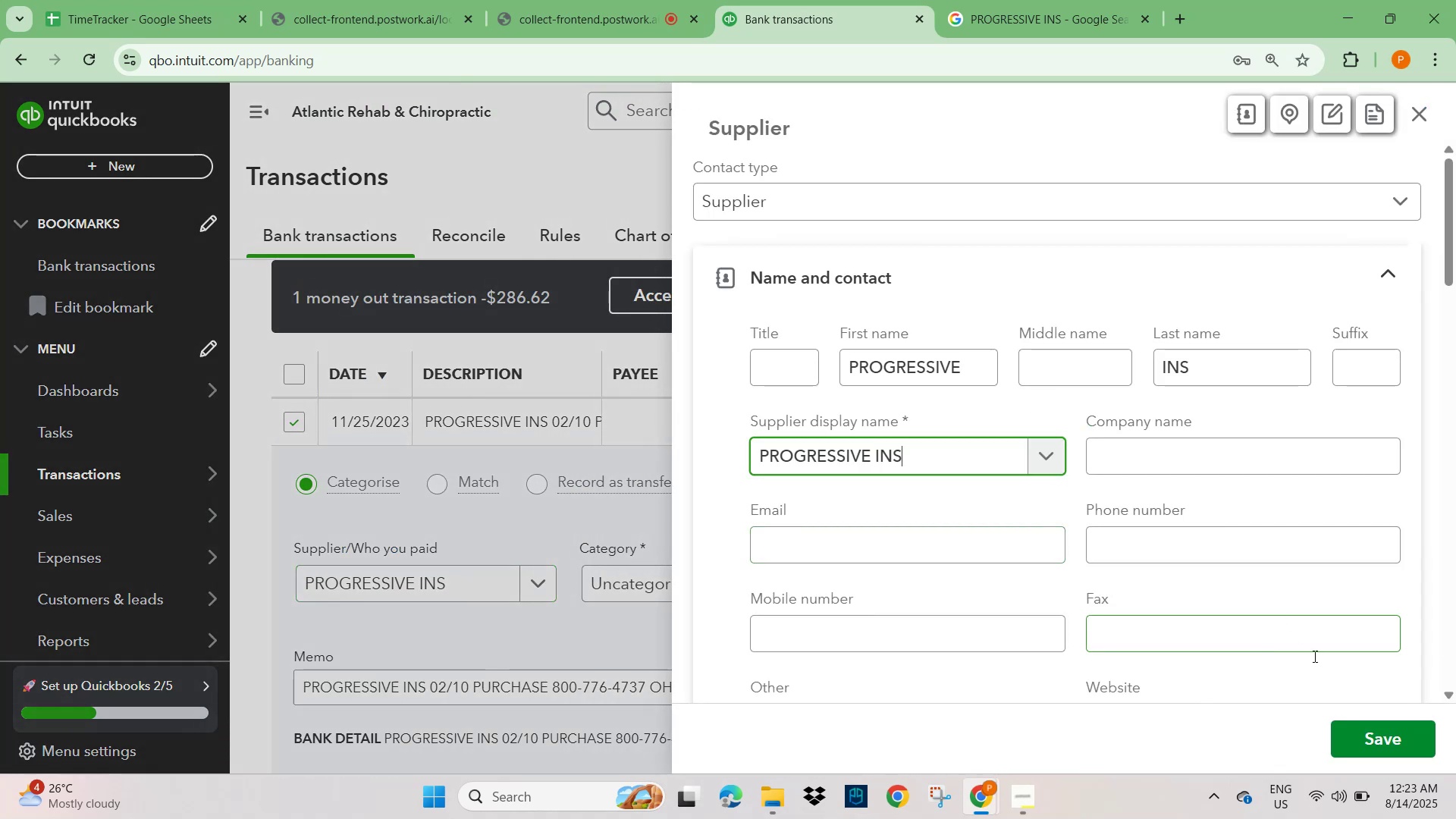 
left_click([1388, 743])
 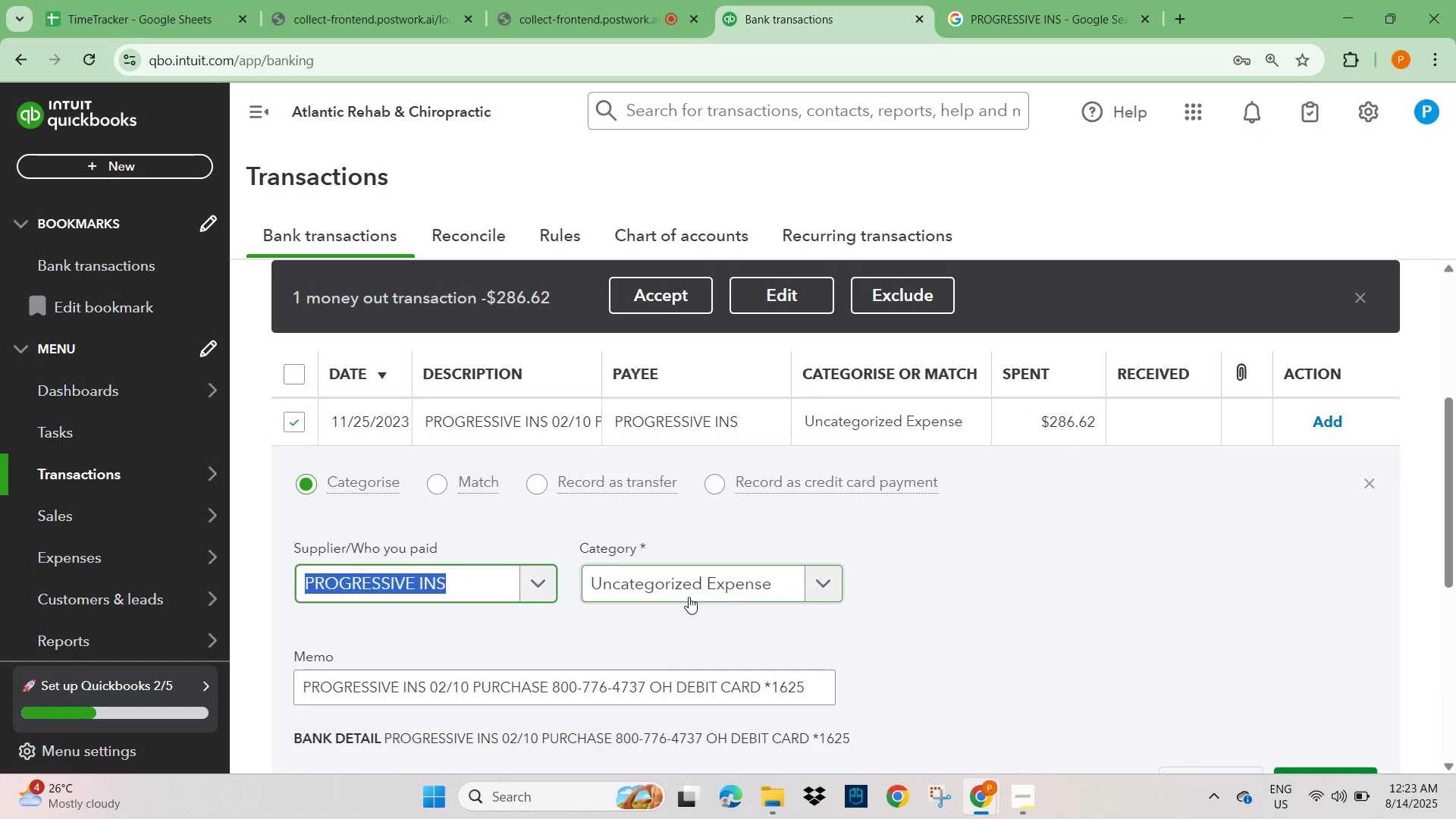 
scroll: coordinate [526, 697], scroll_direction: down, amount: 2.0
 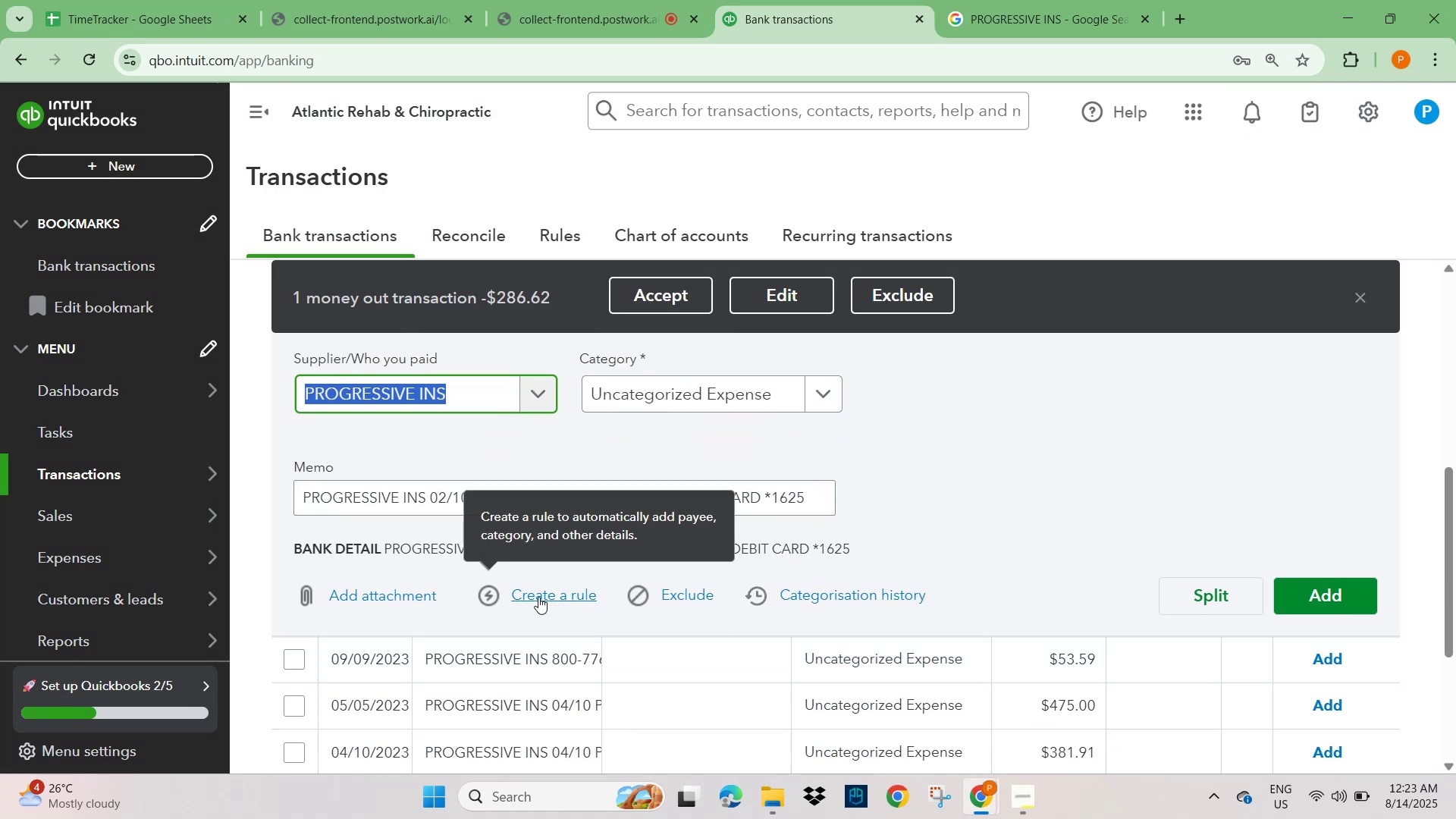 
left_click([550, 604])
 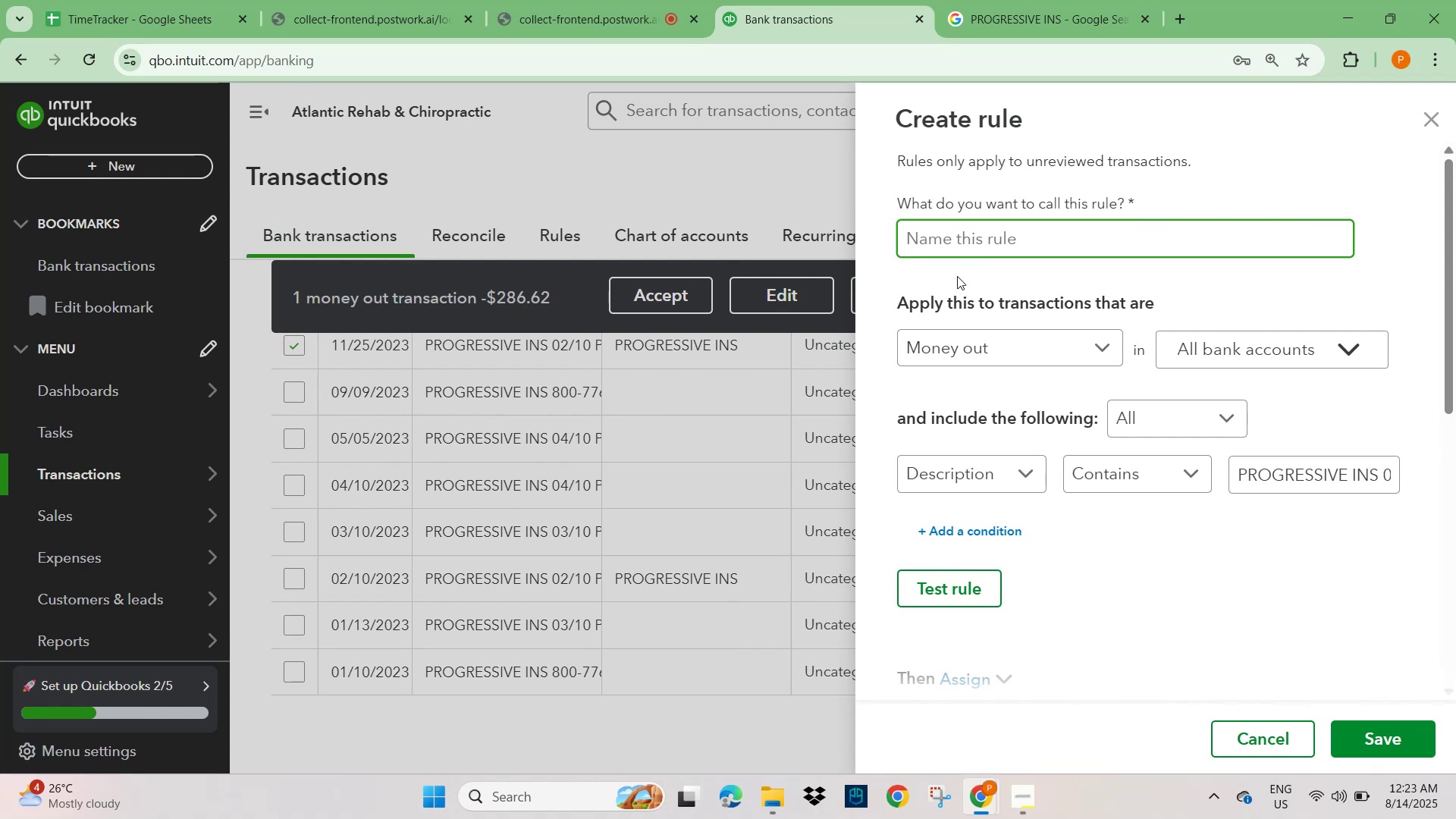 
left_click([979, 246])
 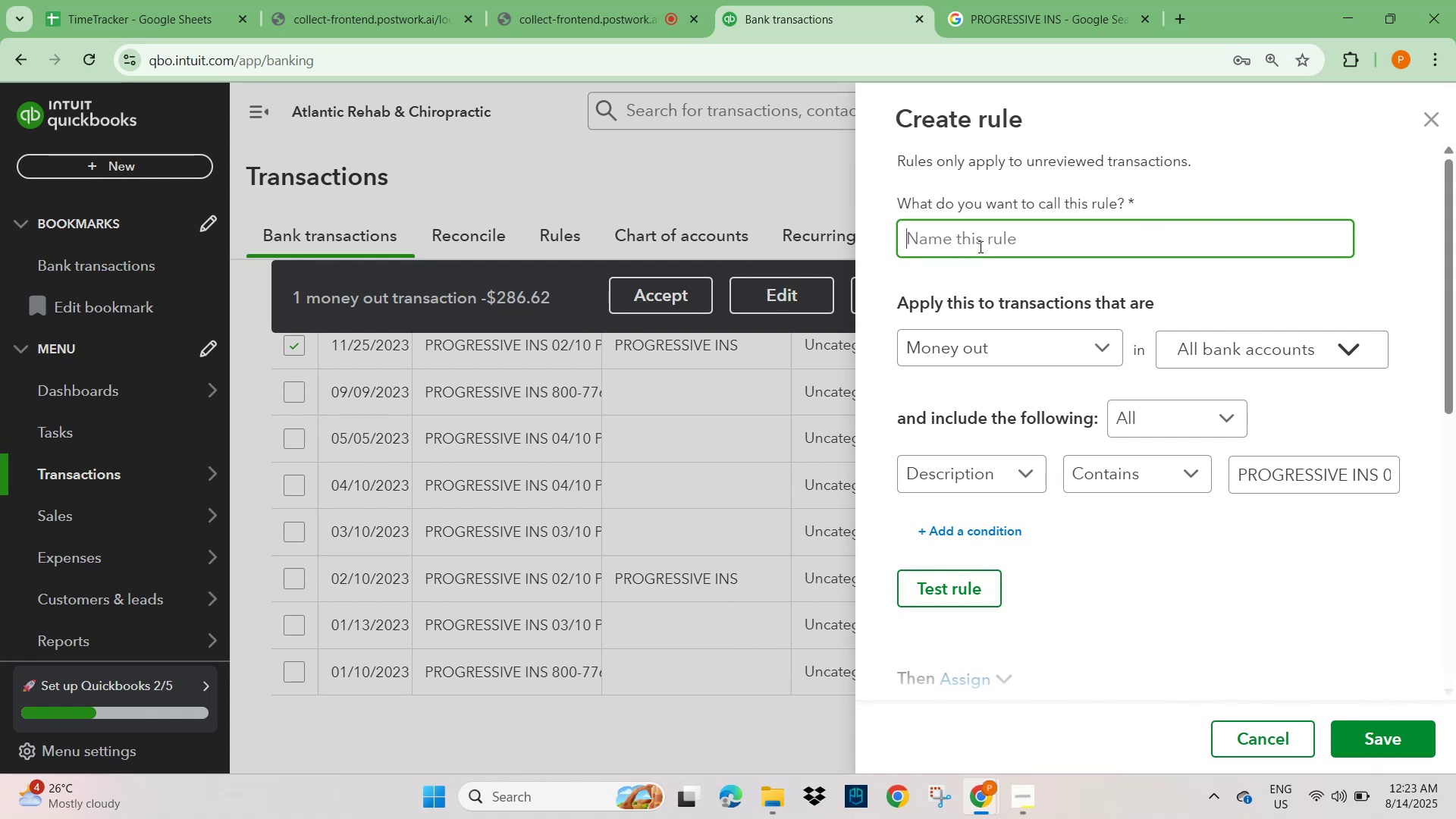 
key(Control+V)
 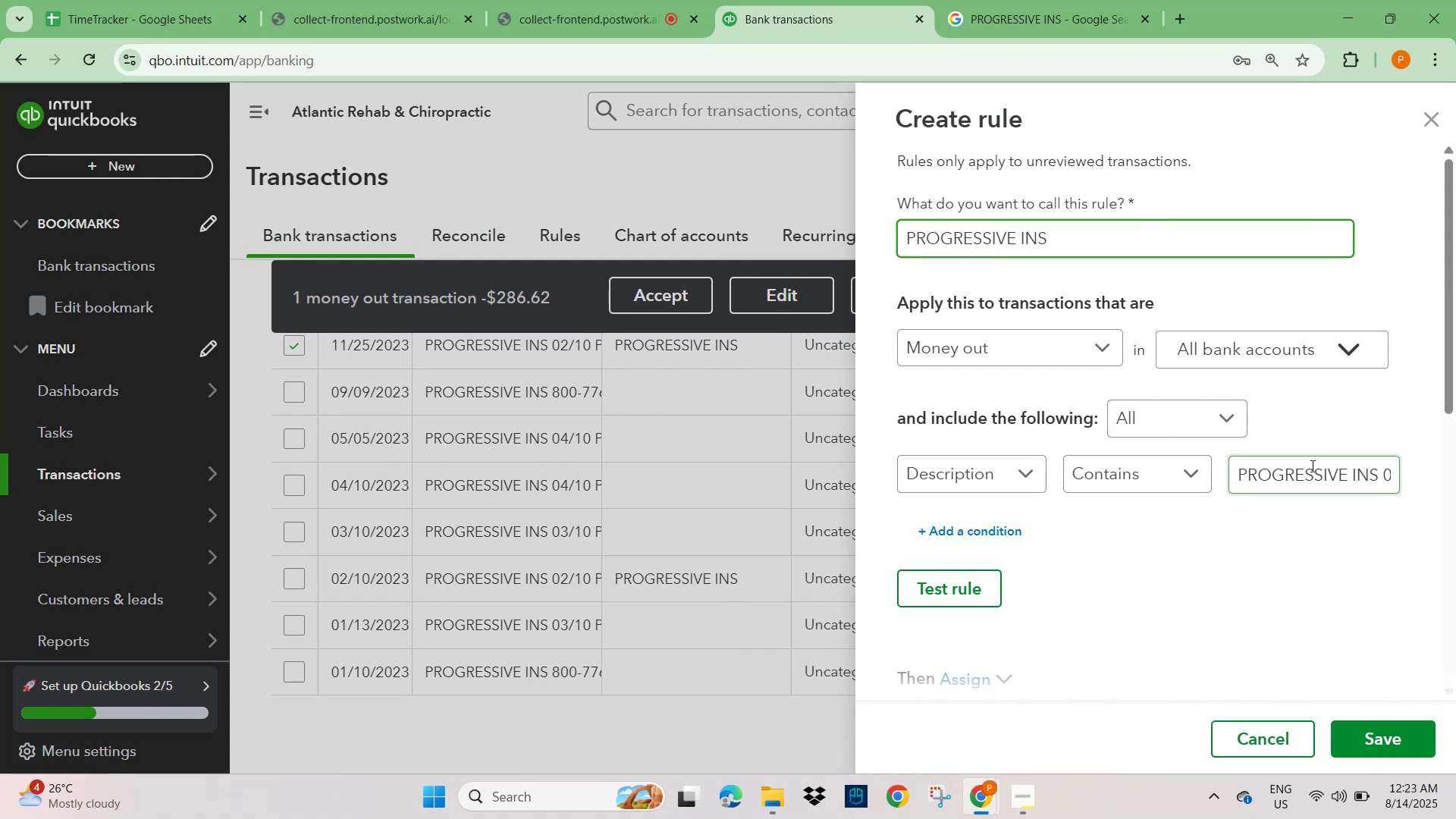 
left_click_drag(start_coordinate=[1381, 474], to_coordinate=[1435, 484])
 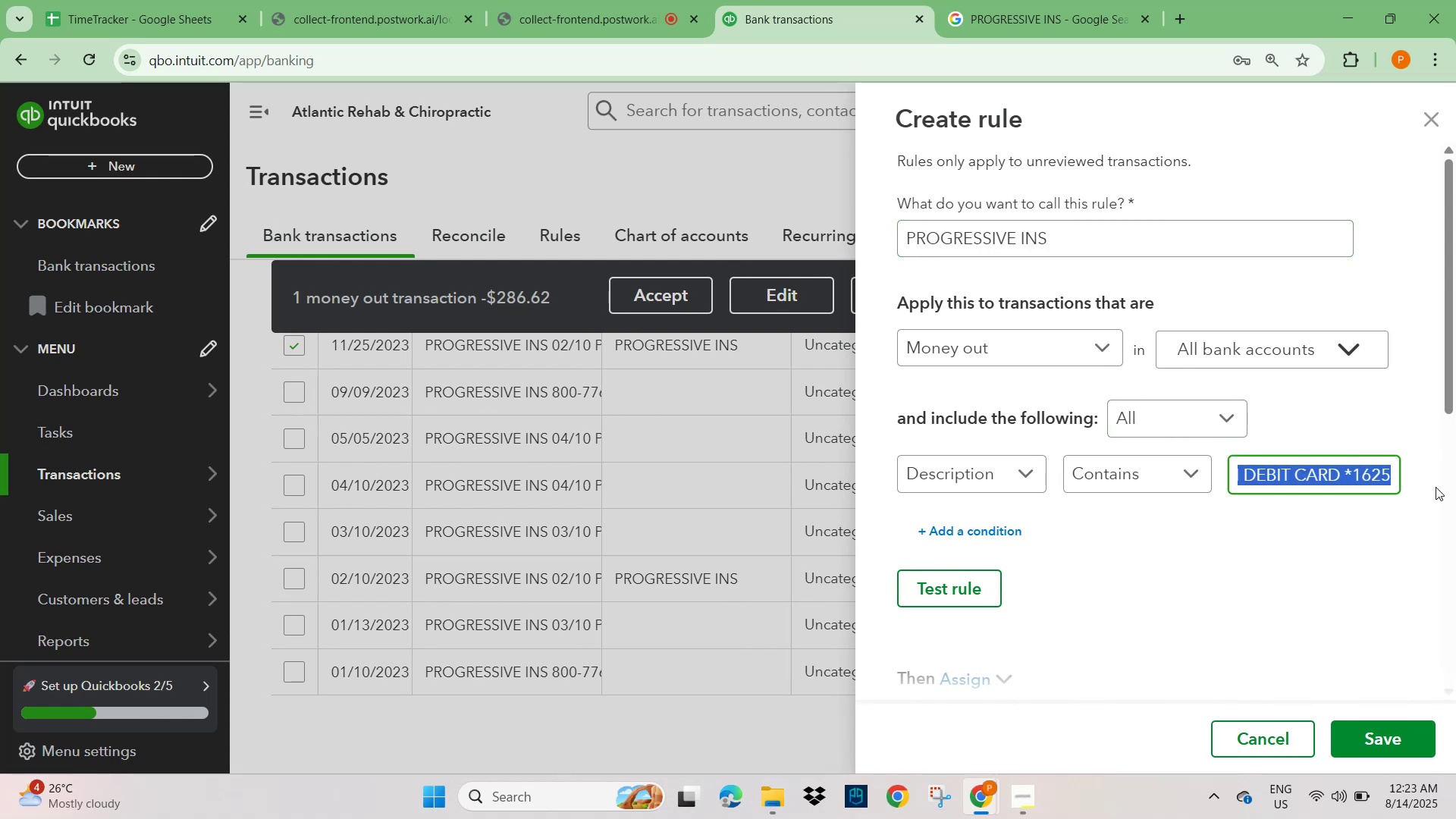 
key(Backspace)
 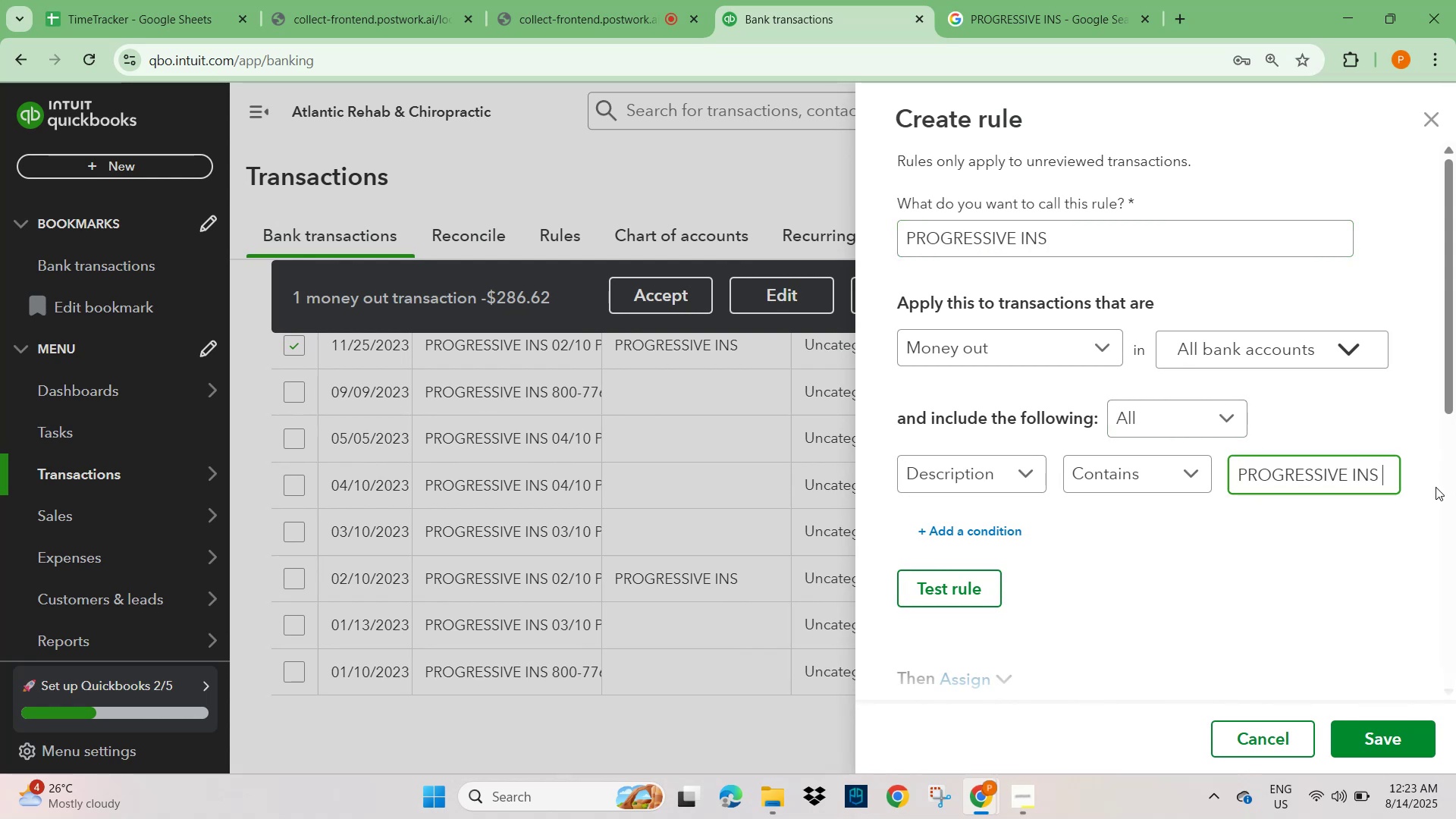 
key(Backspace)
 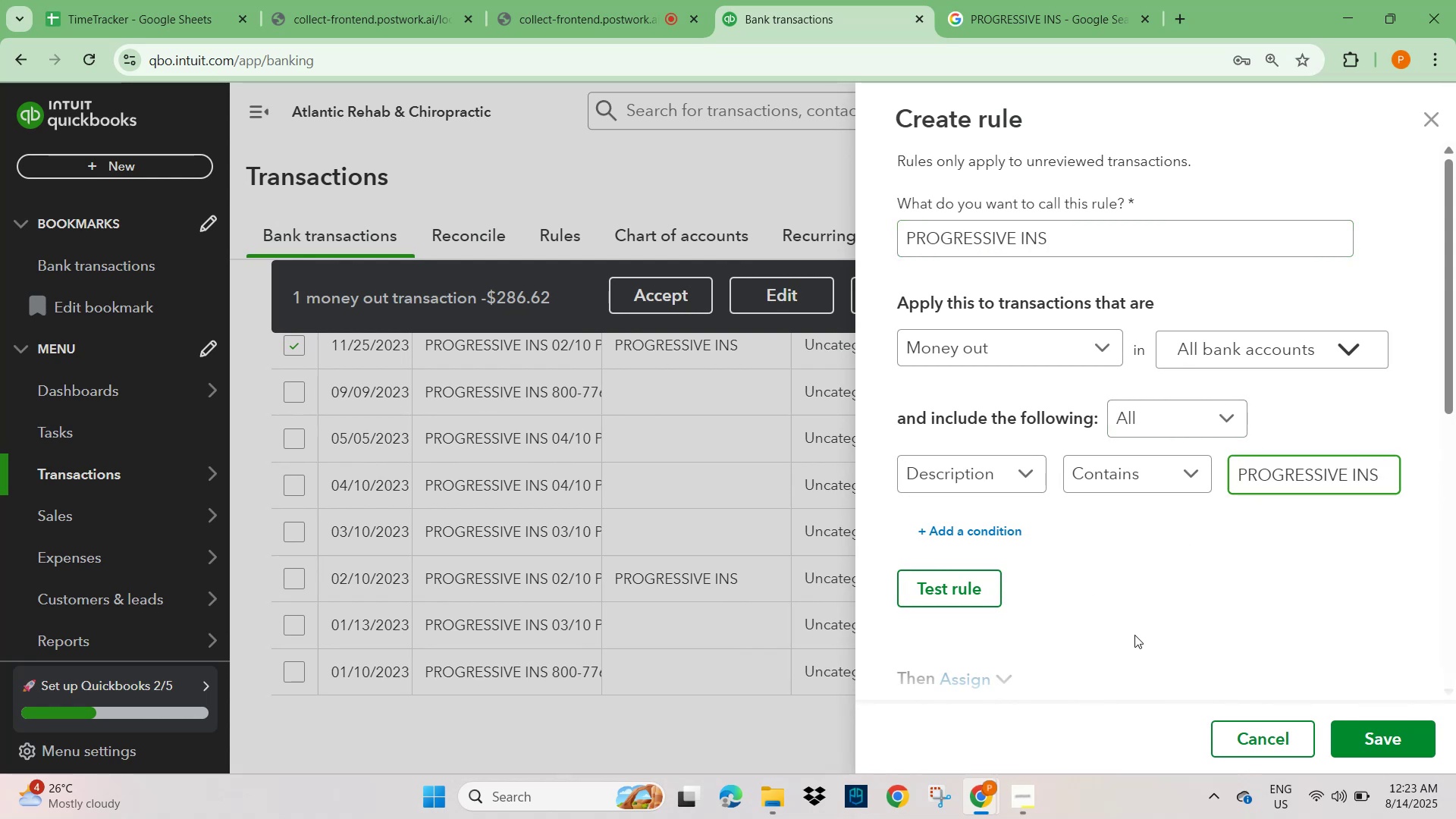 
scroll: coordinate [1175, 606], scroll_direction: down, amount: 3.0
 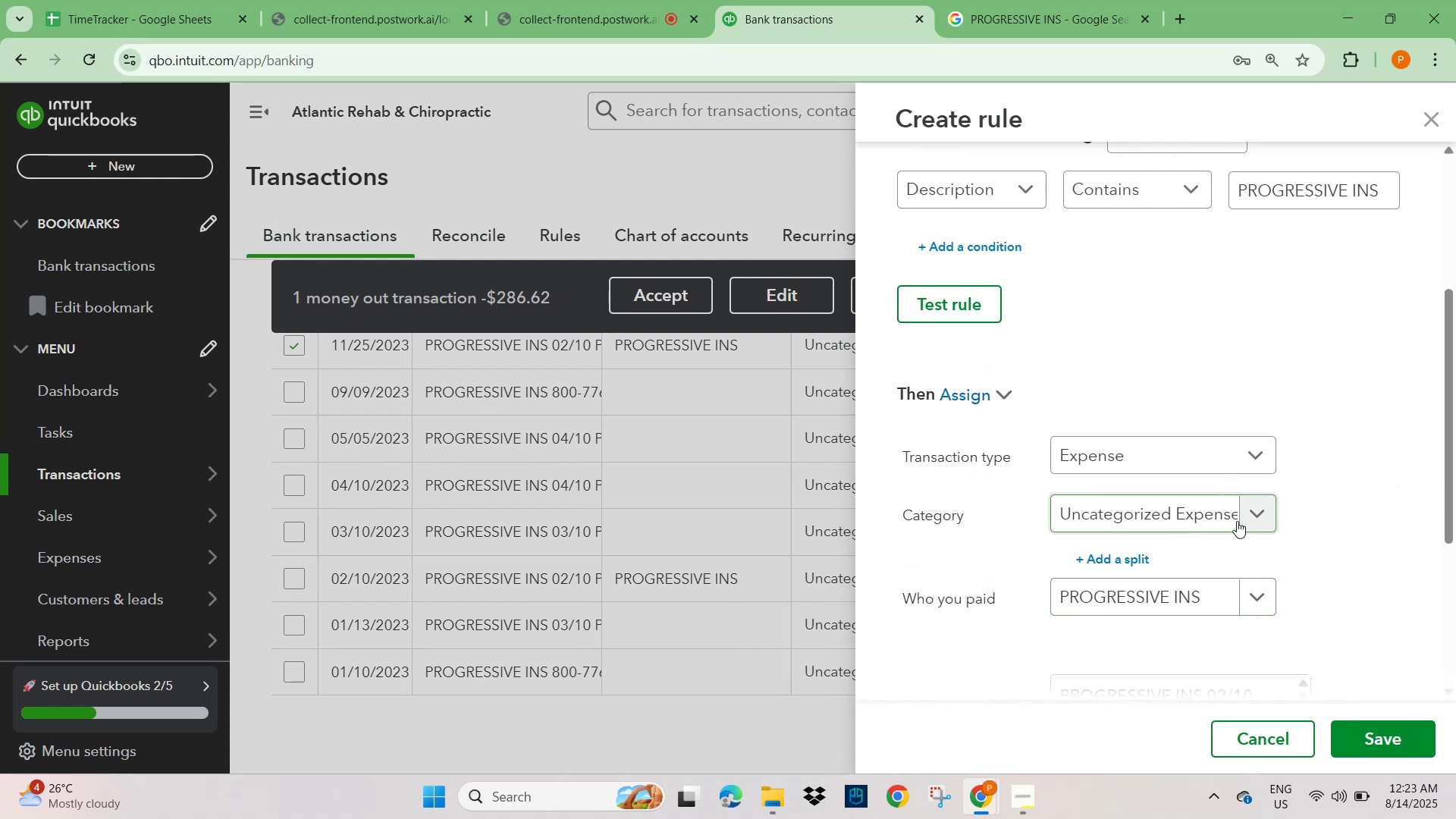 
left_click([1242, 515])
 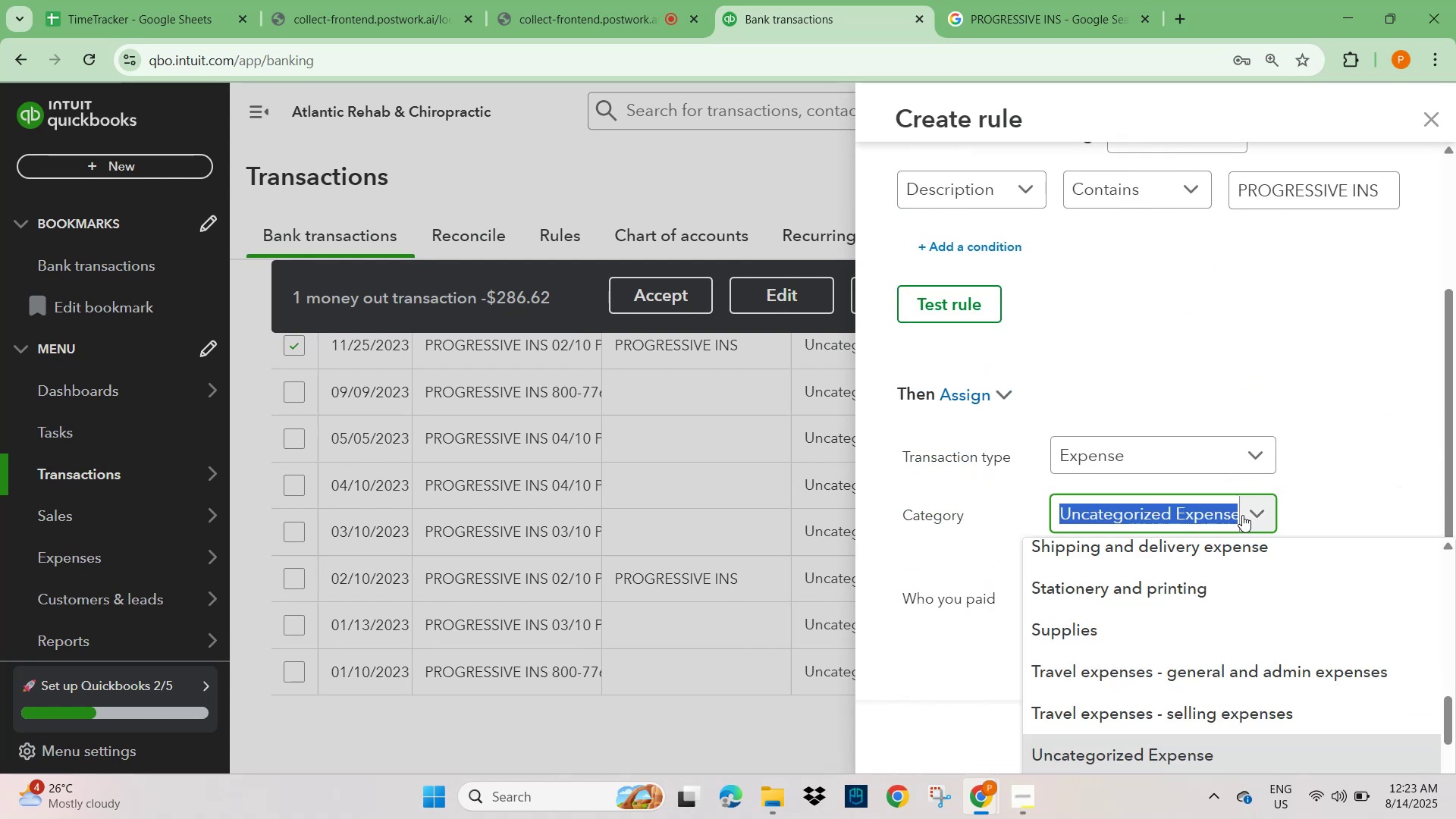 
type(INSURA)
 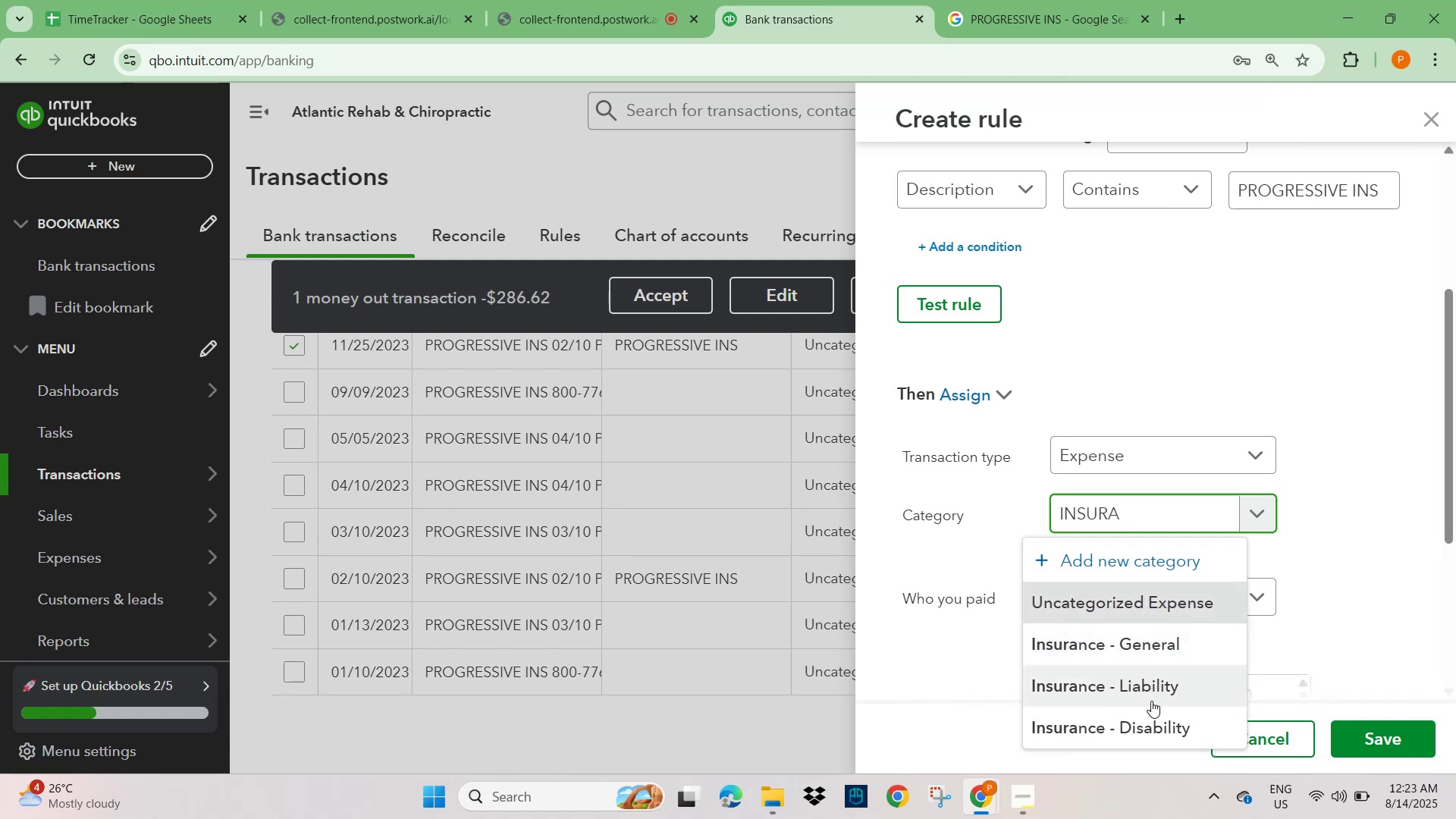 
left_click([1149, 646])
 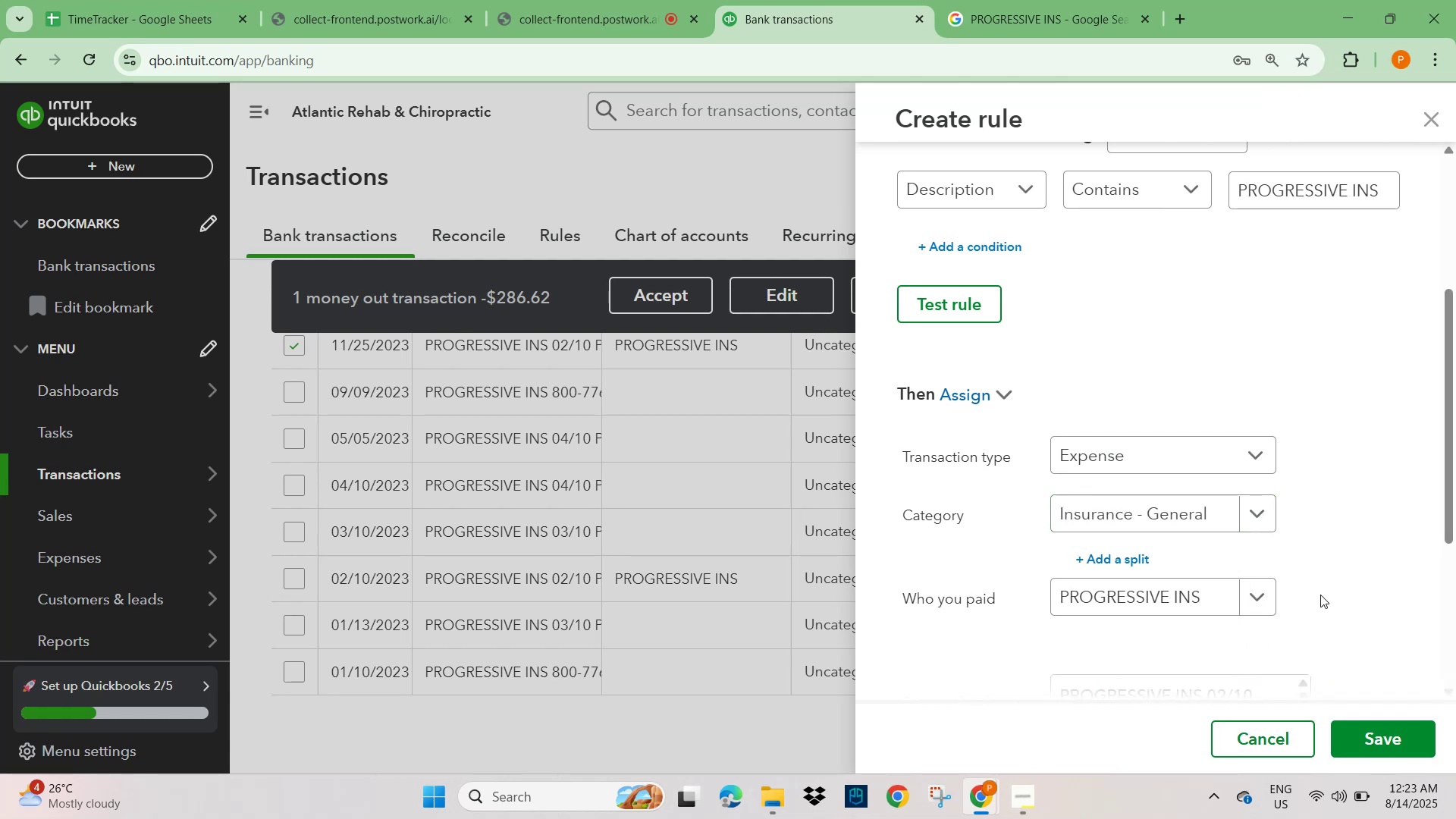 
left_click([1376, 582])
 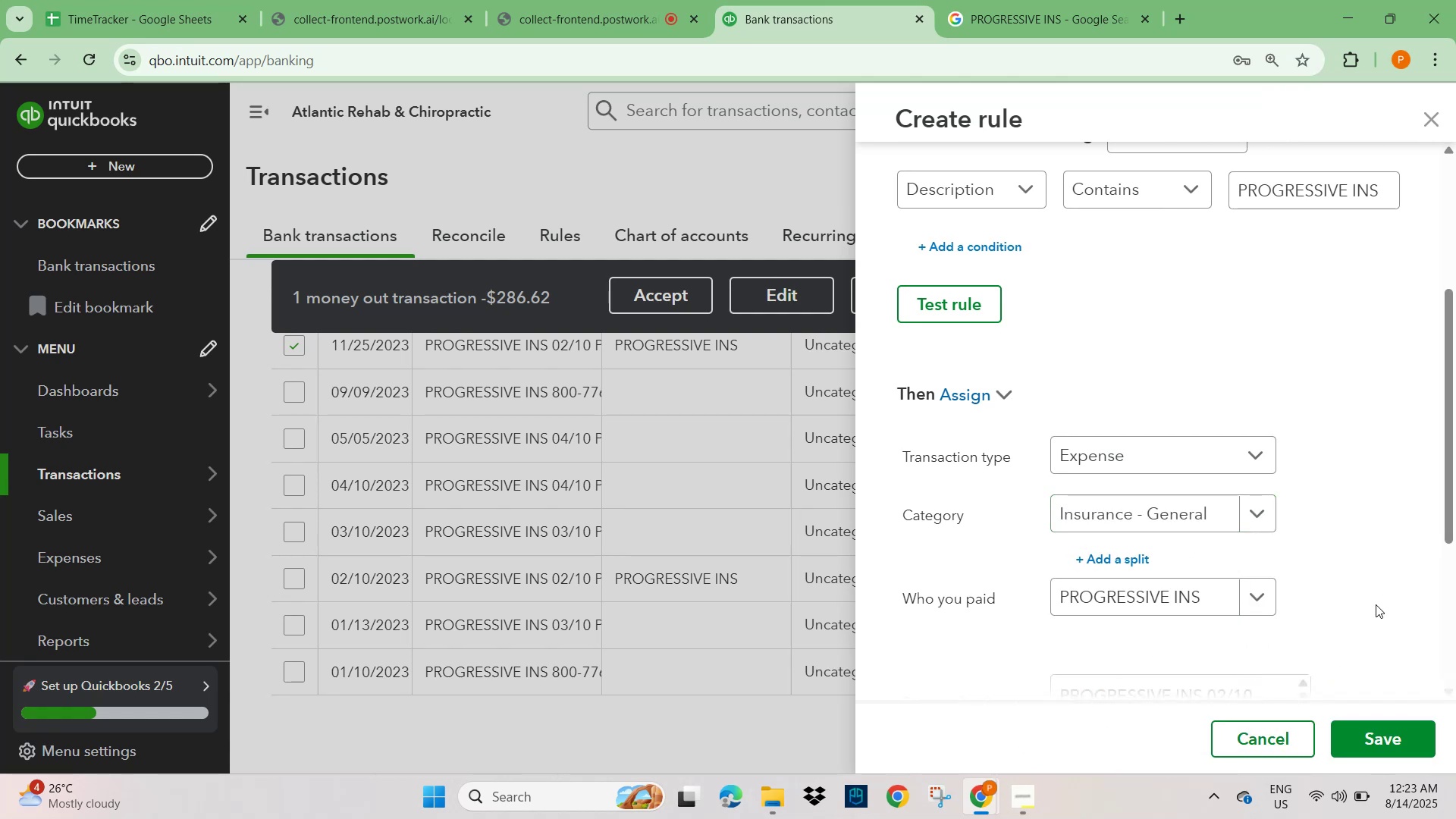 
scroll: coordinate [1385, 659], scroll_direction: down, amount: 2.0
 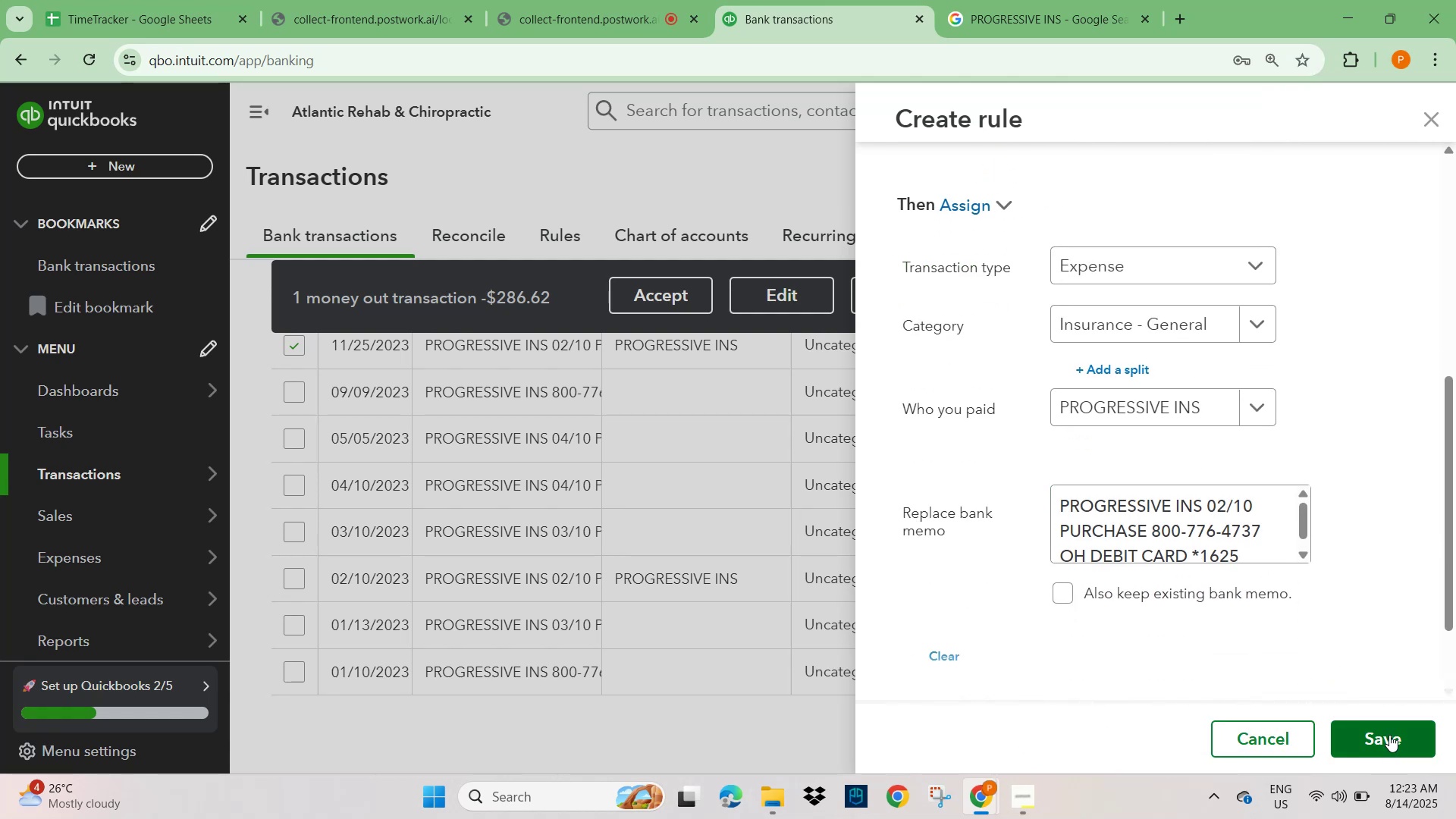 
left_click([1389, 735])
 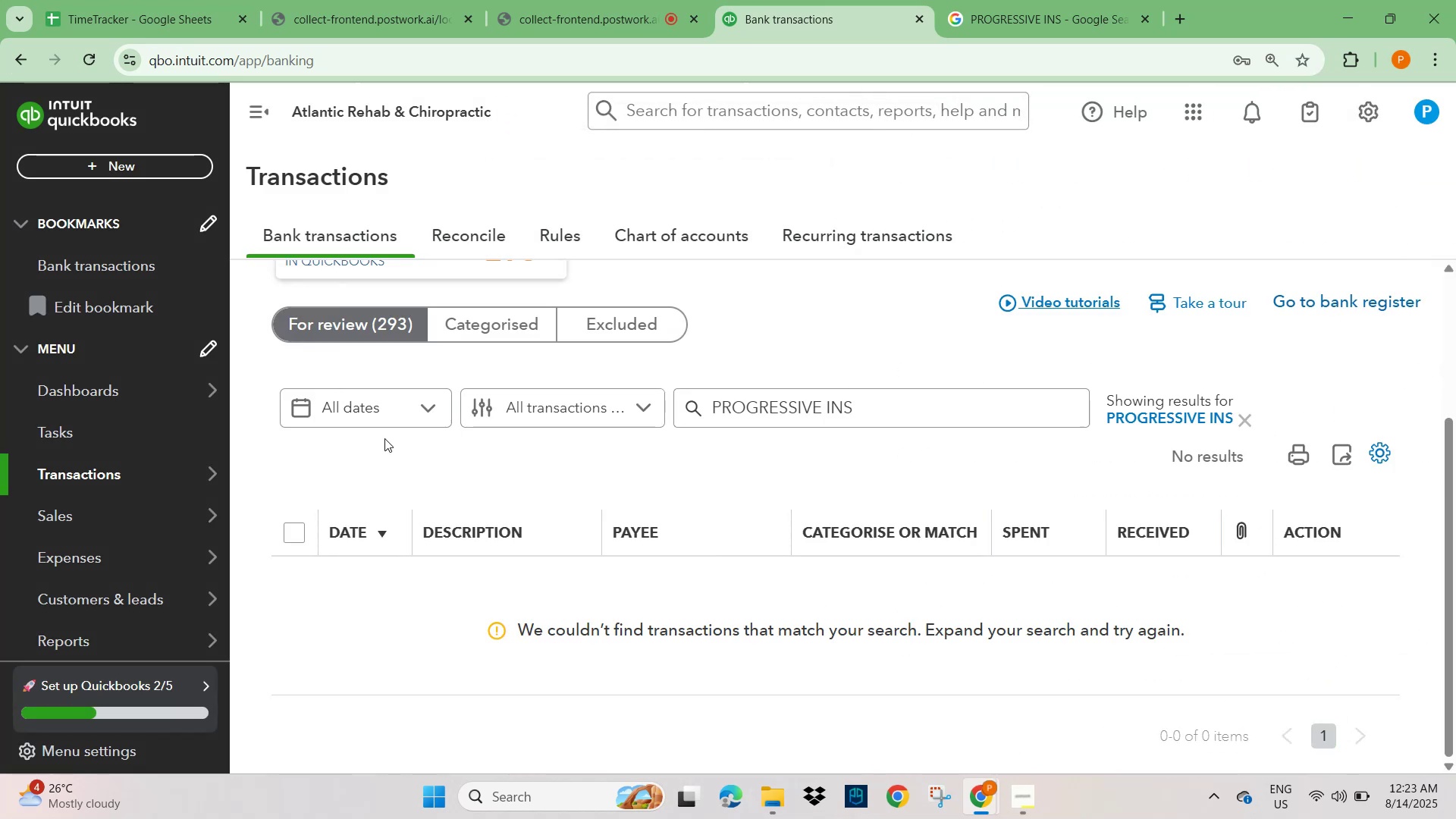 
left_click([368, 322])
 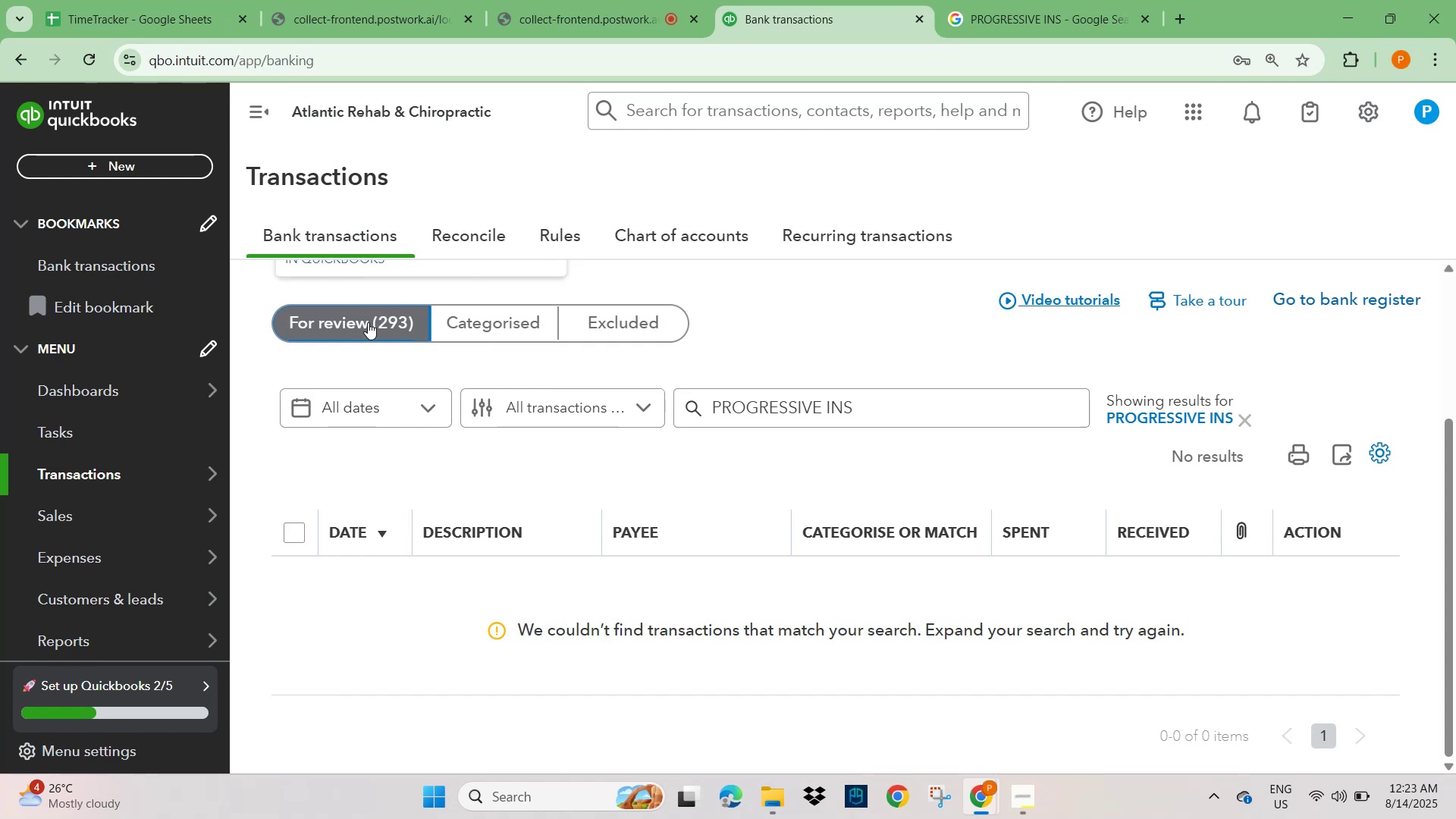 
scroll: coordinate [470, 480], scroll_direction: down, amount: 3.0
 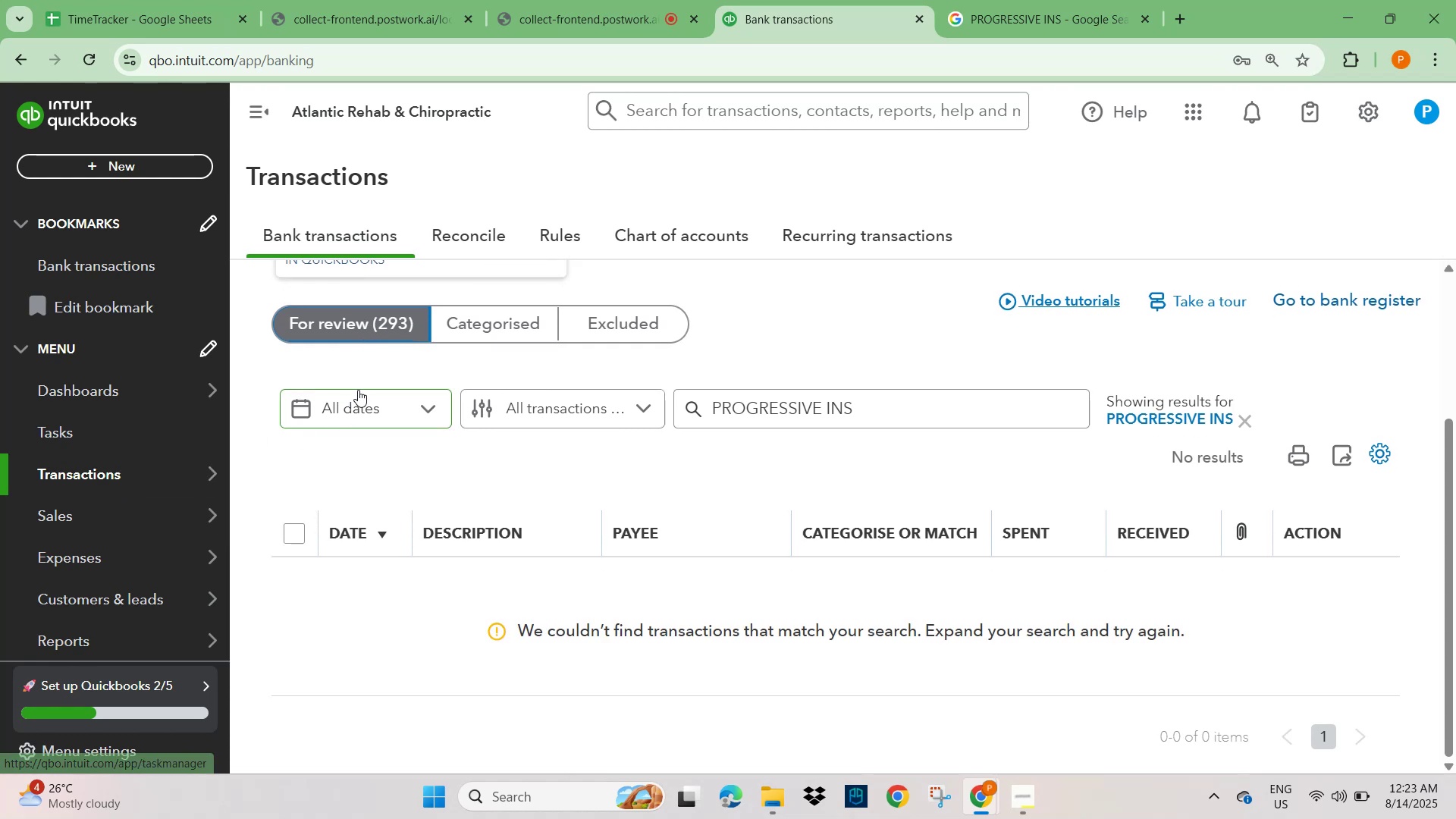 
left_click([1238, 420])
 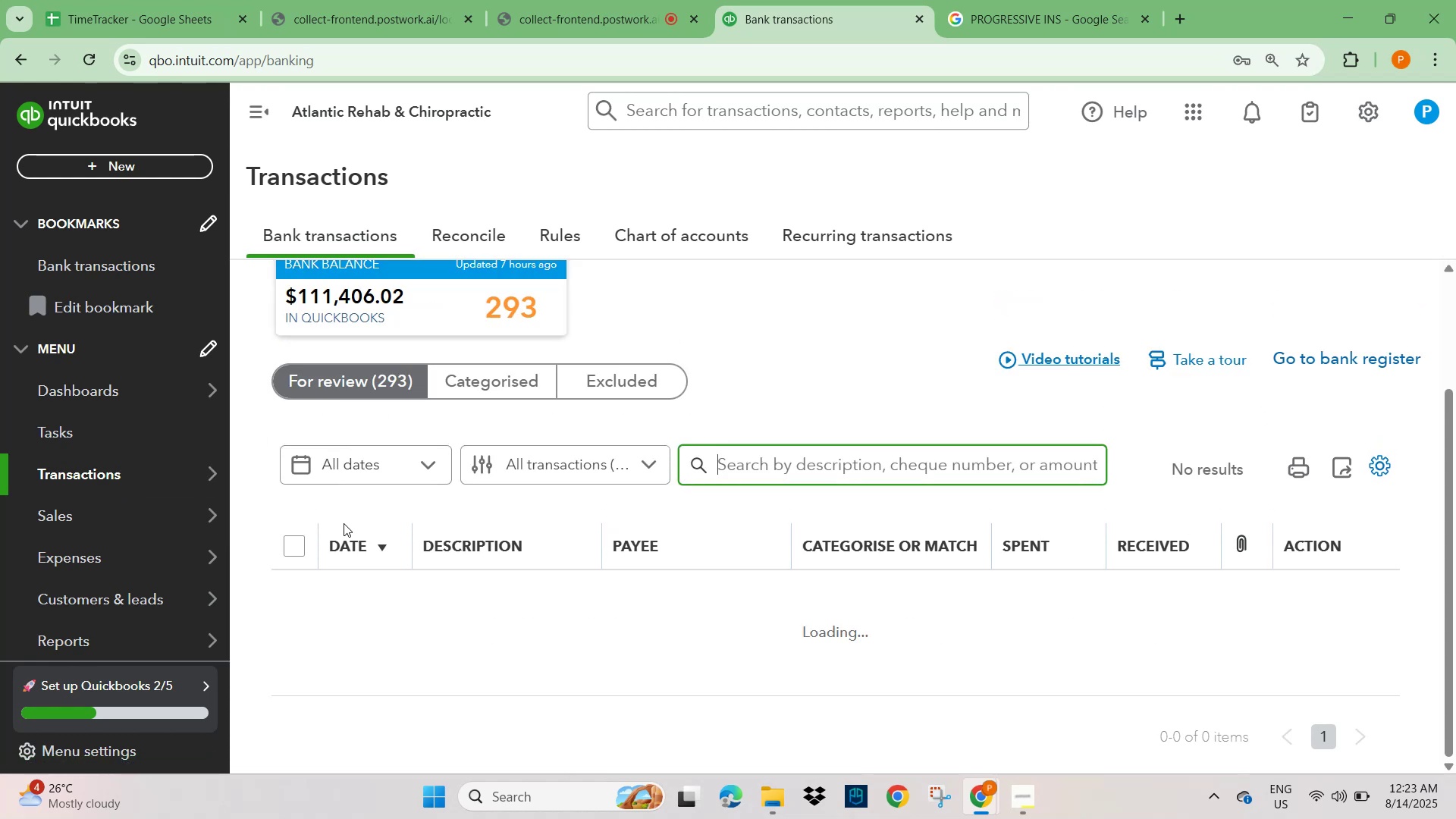 
scroll: coordinate [382, 526], scroll_direction: down, amount: 1.0
 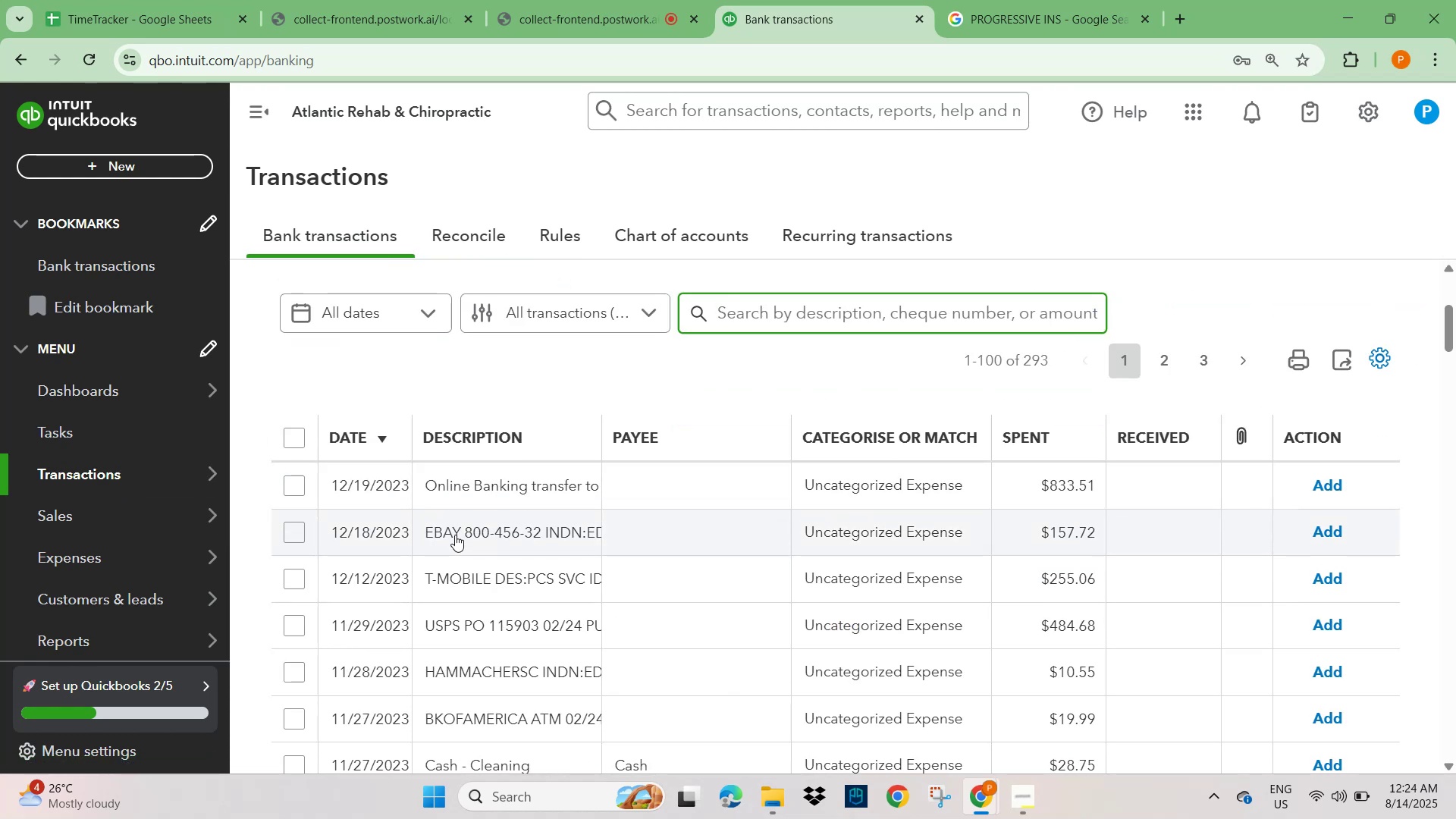 
left_click([455, 535])
 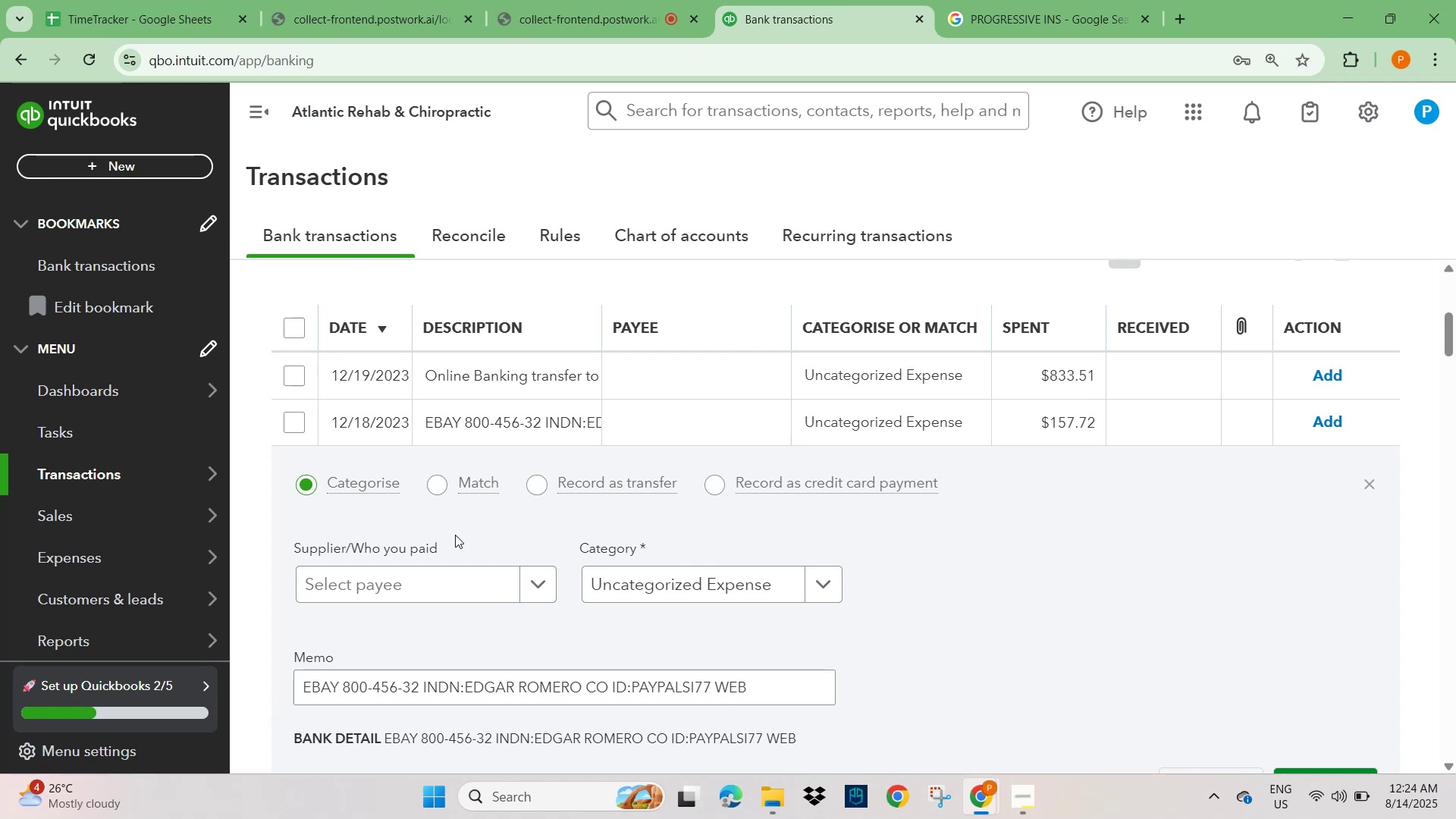 
scroll: coordinate [455, 535], scroll_direction: down, amount: 3.0
 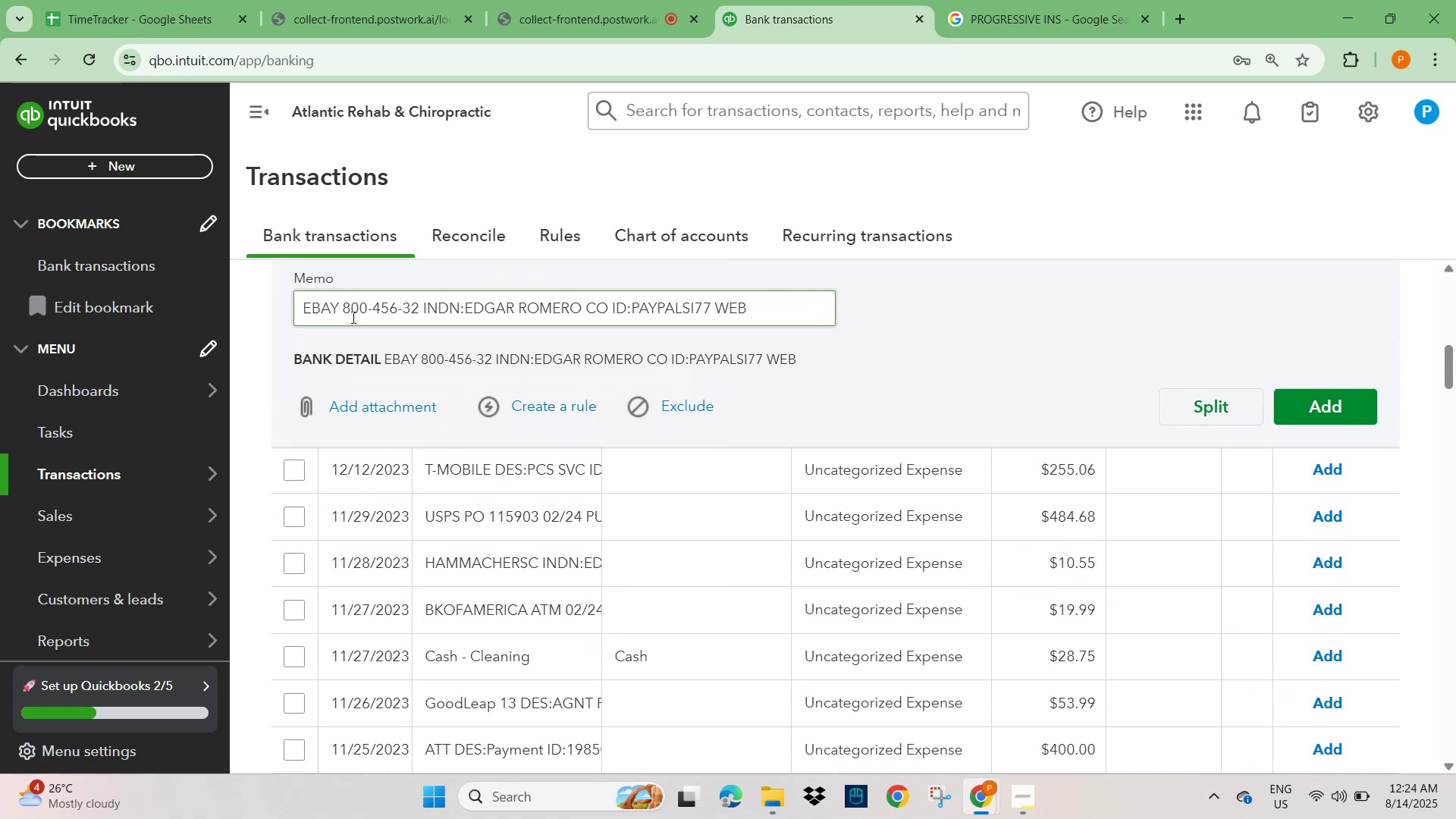 
left_click_drag(start_coordinate=[336, 303], to_coordinate=[286, 304])
 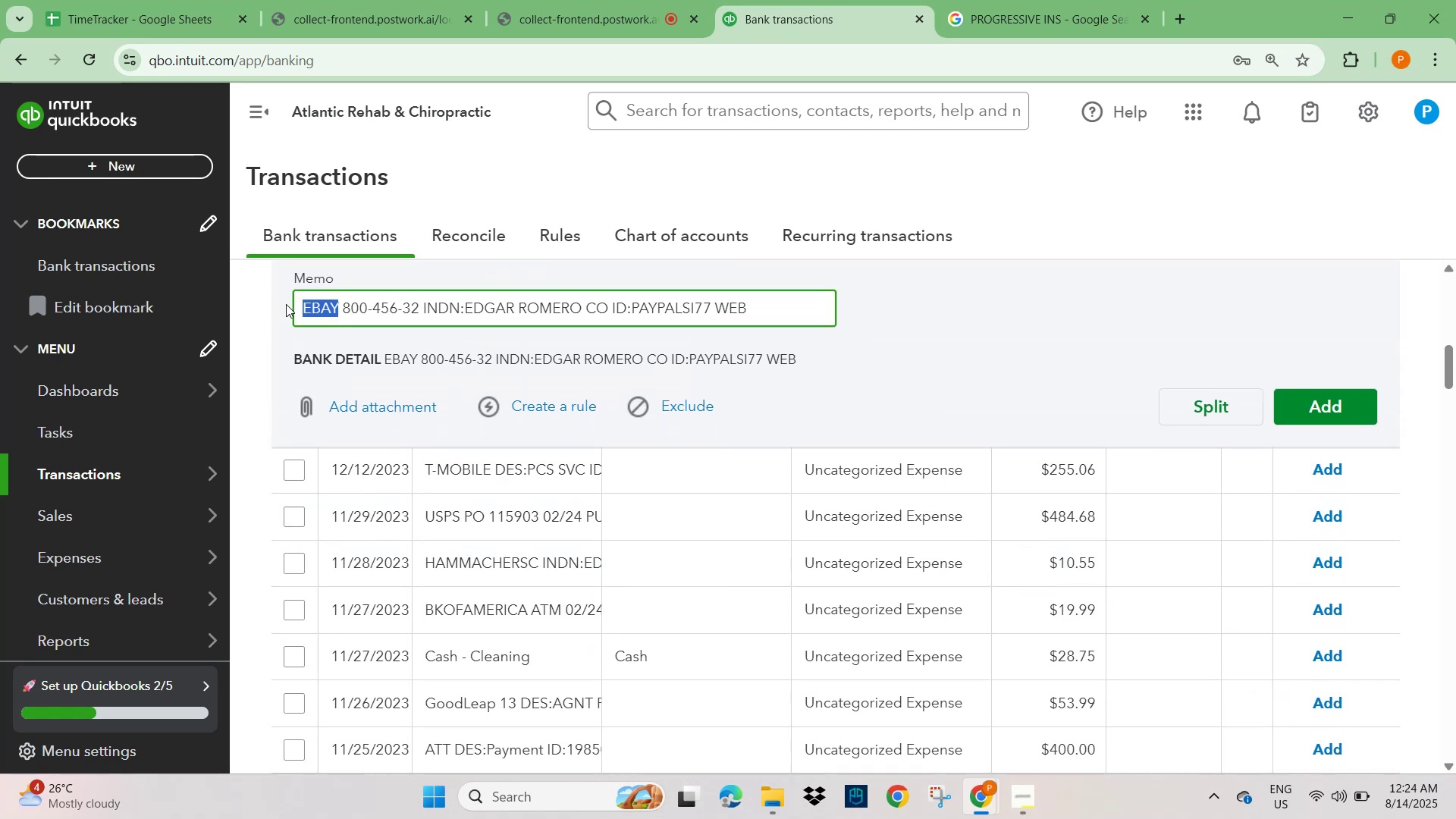 
key(Control+C)
 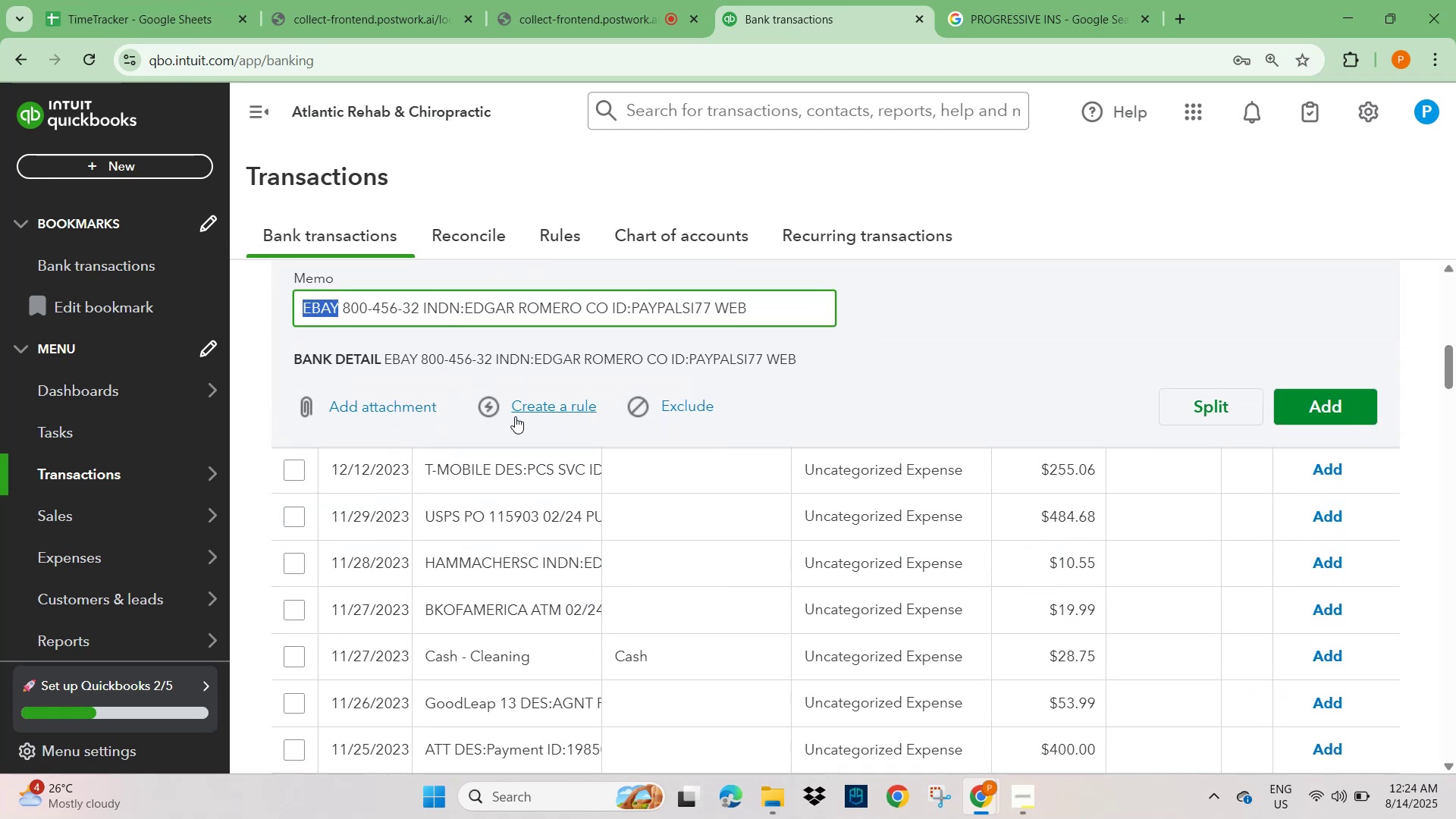 
scroll: coordinate [515, 414], scroll_direction: up, amount: 1.0
 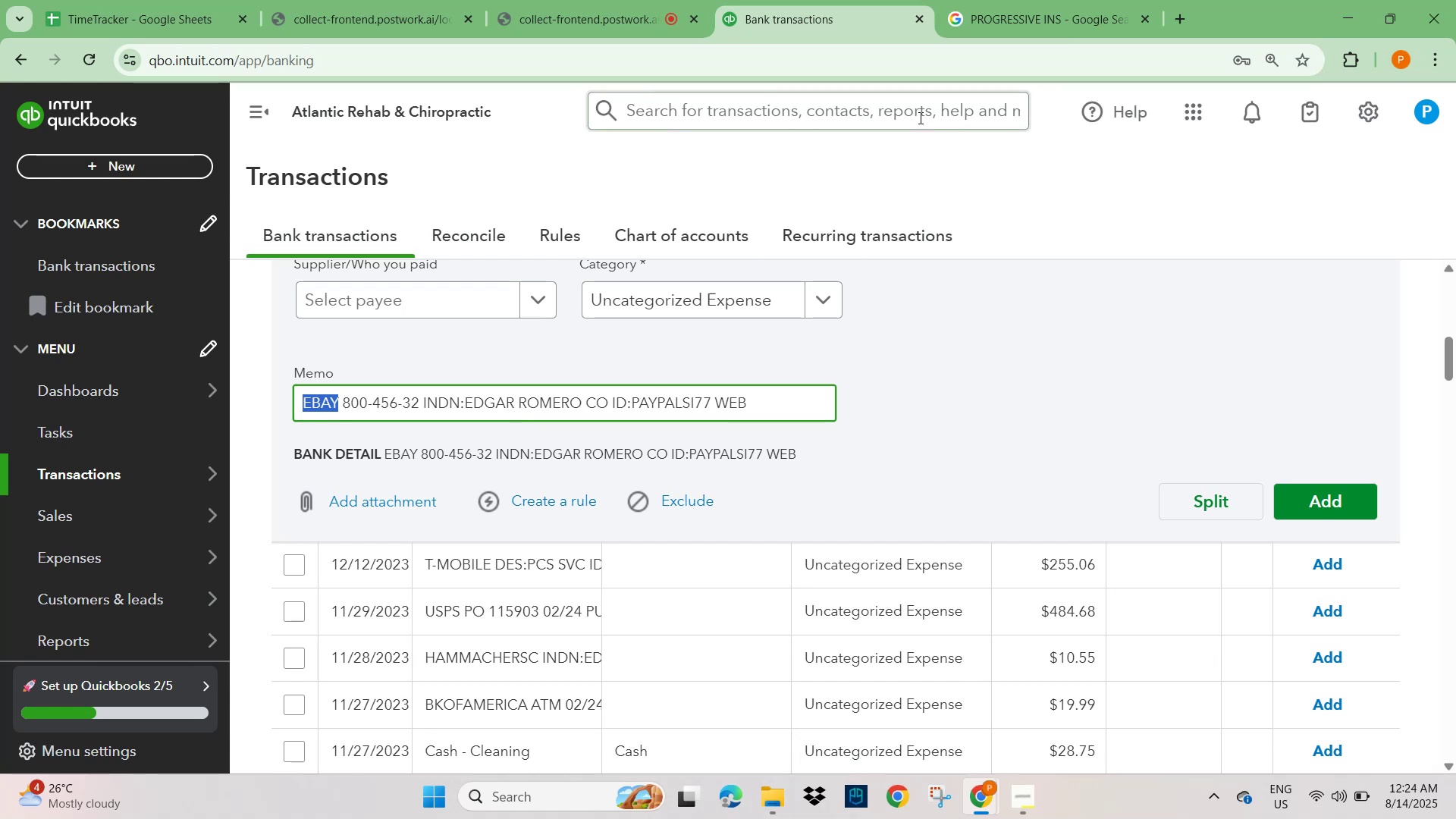 
left_click([1025, 24])
 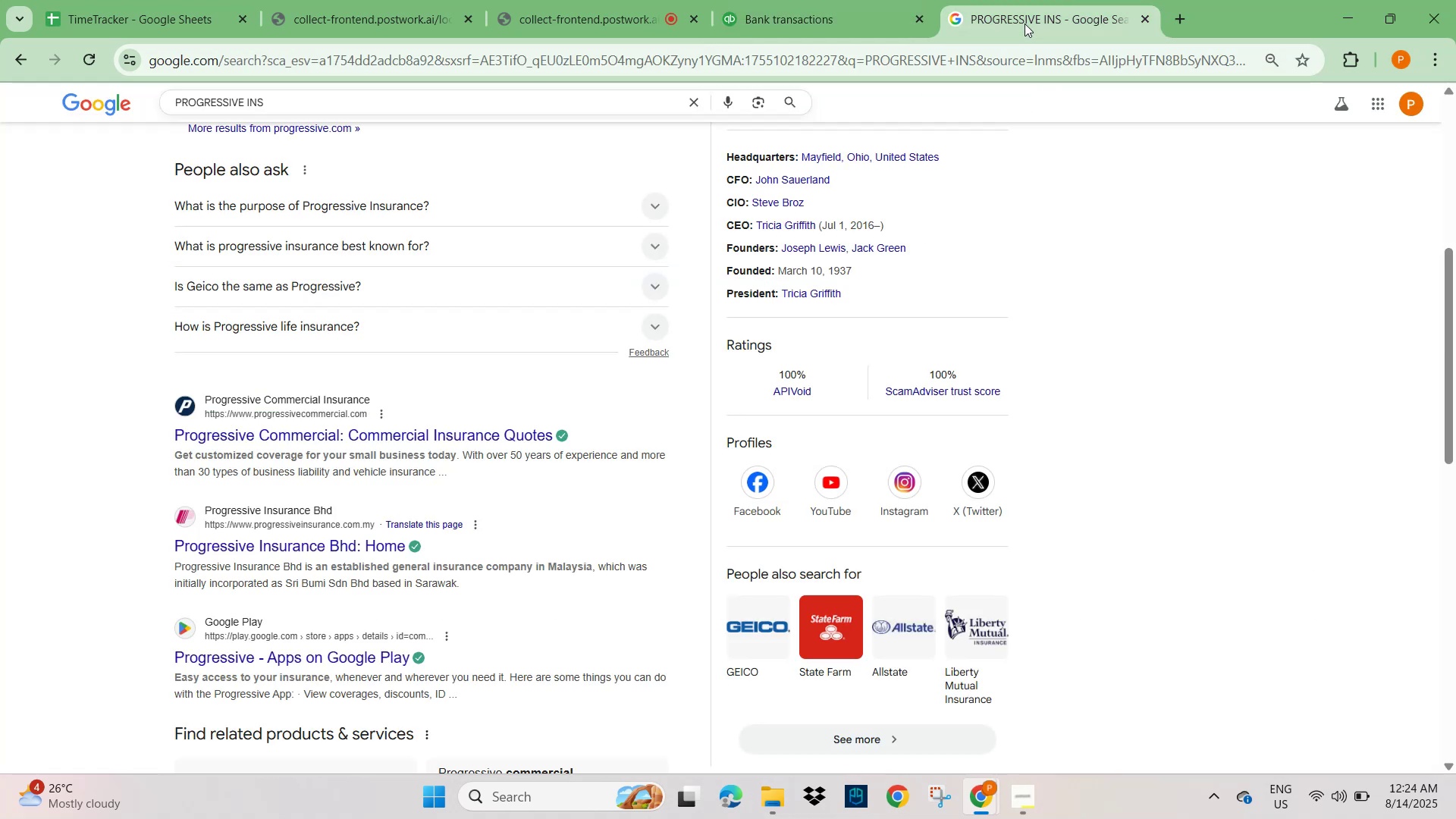 
key(Control+V)
 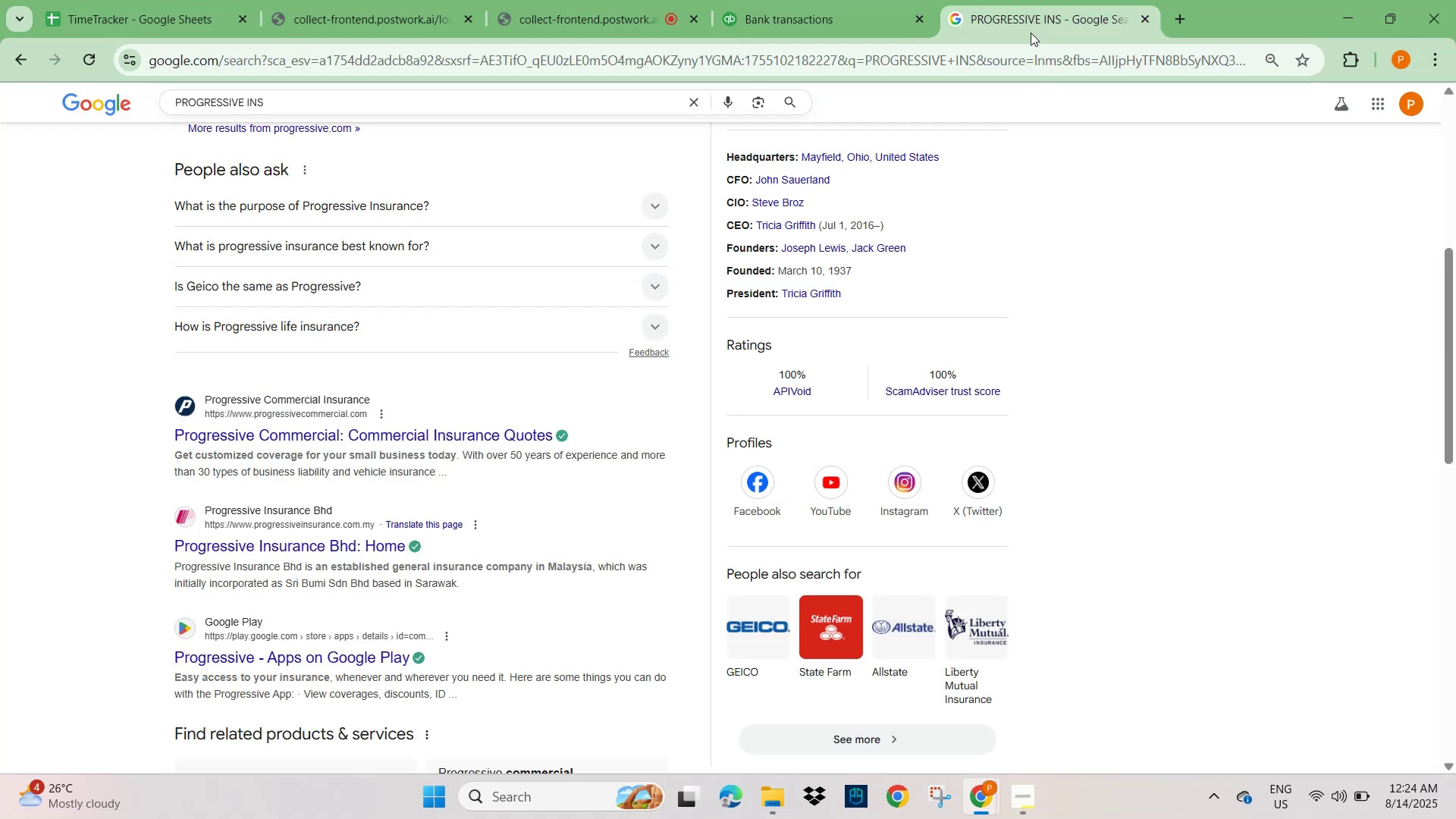 
left_click([956, 55])
 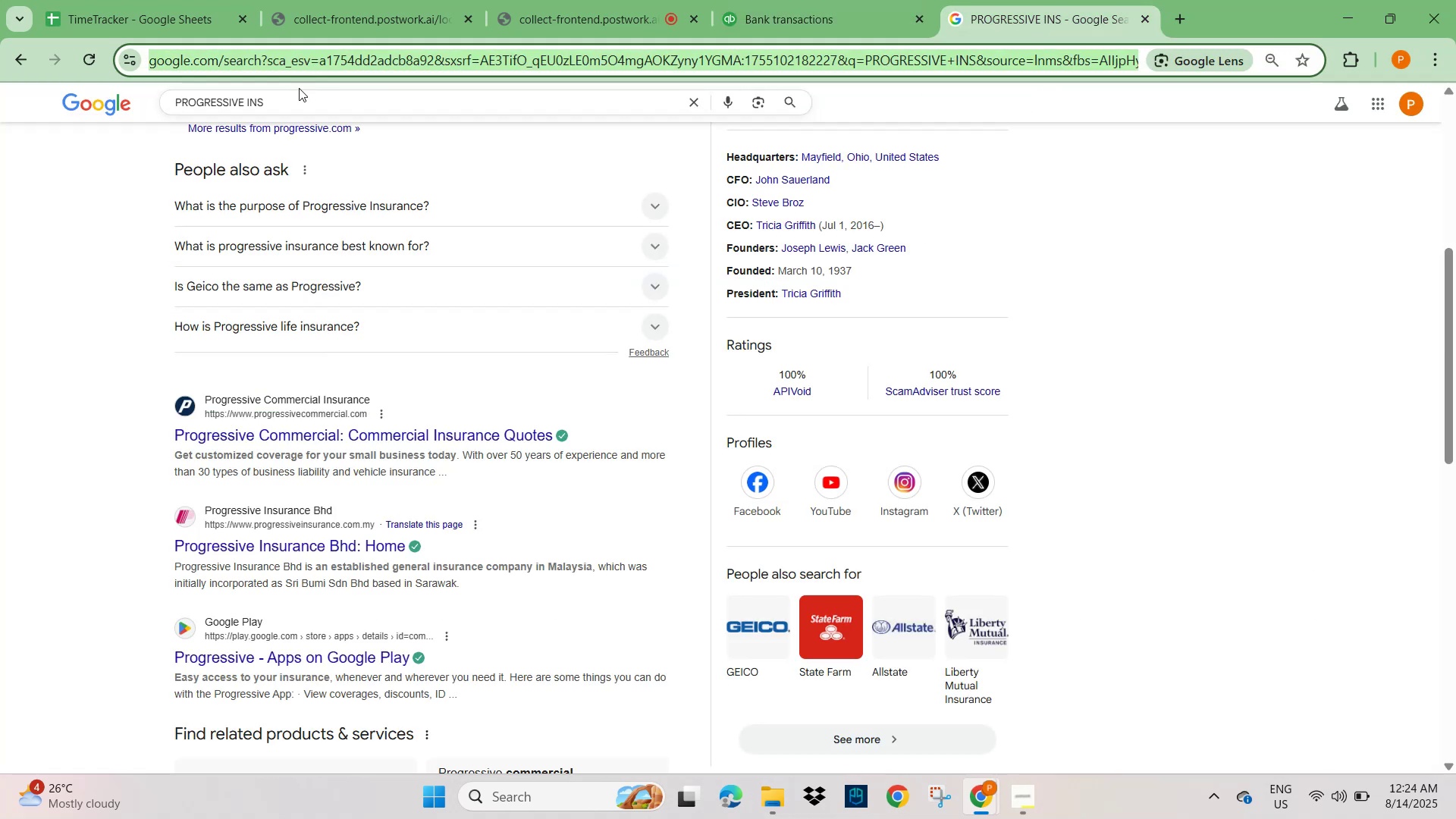 
left_click([309, 106])
 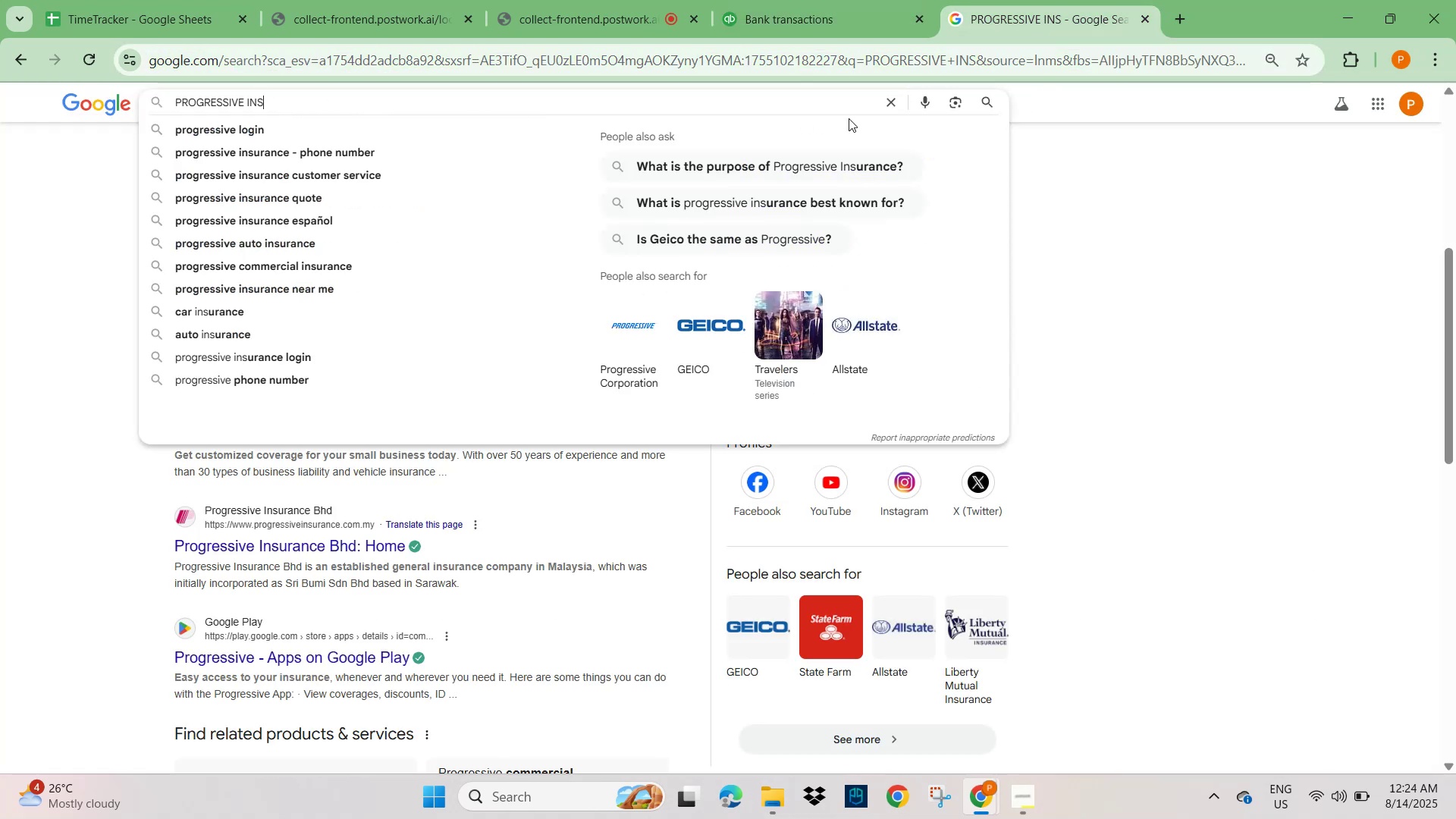 
left_click([899, 98])
 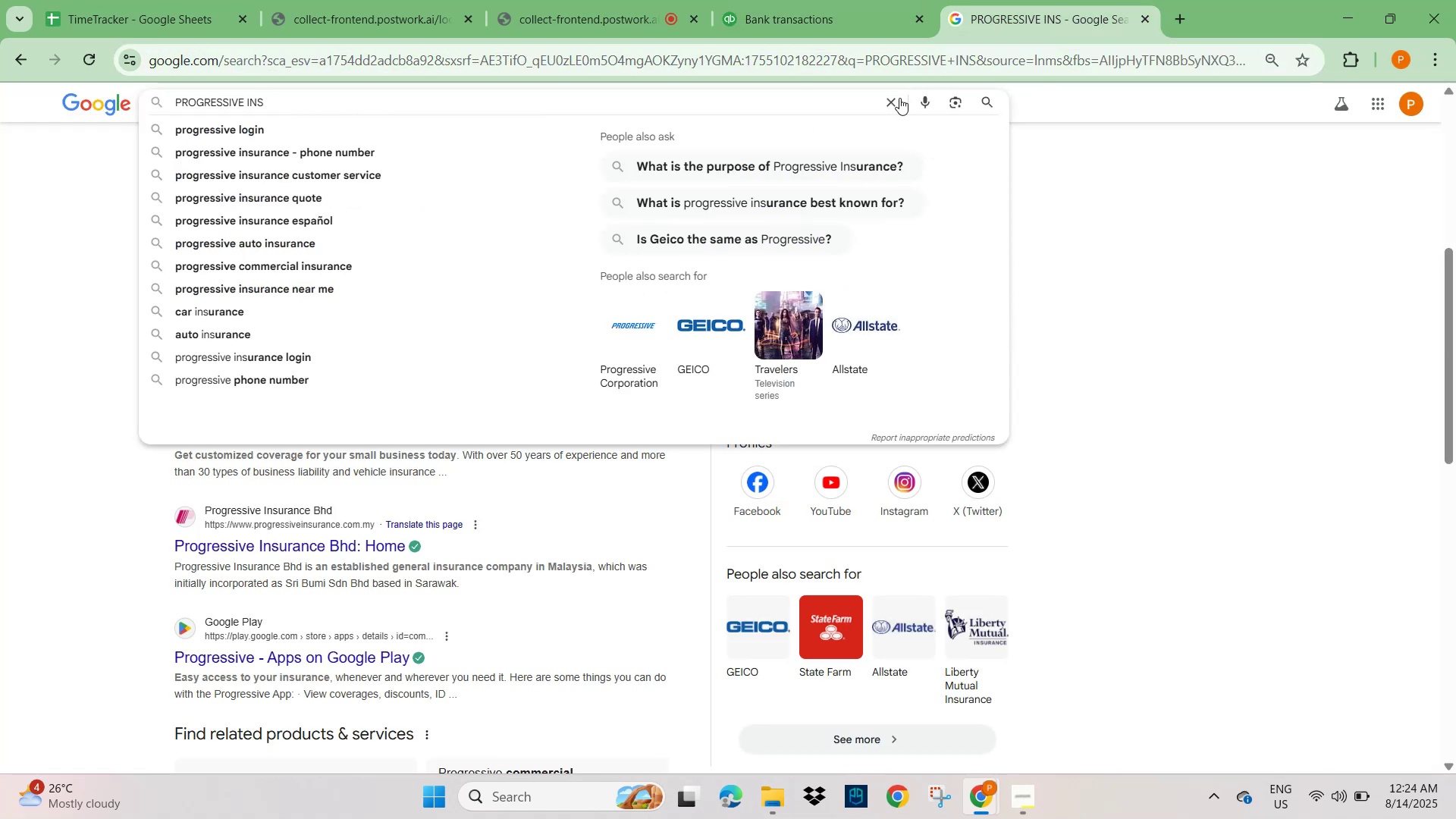 
key(Control+V)
 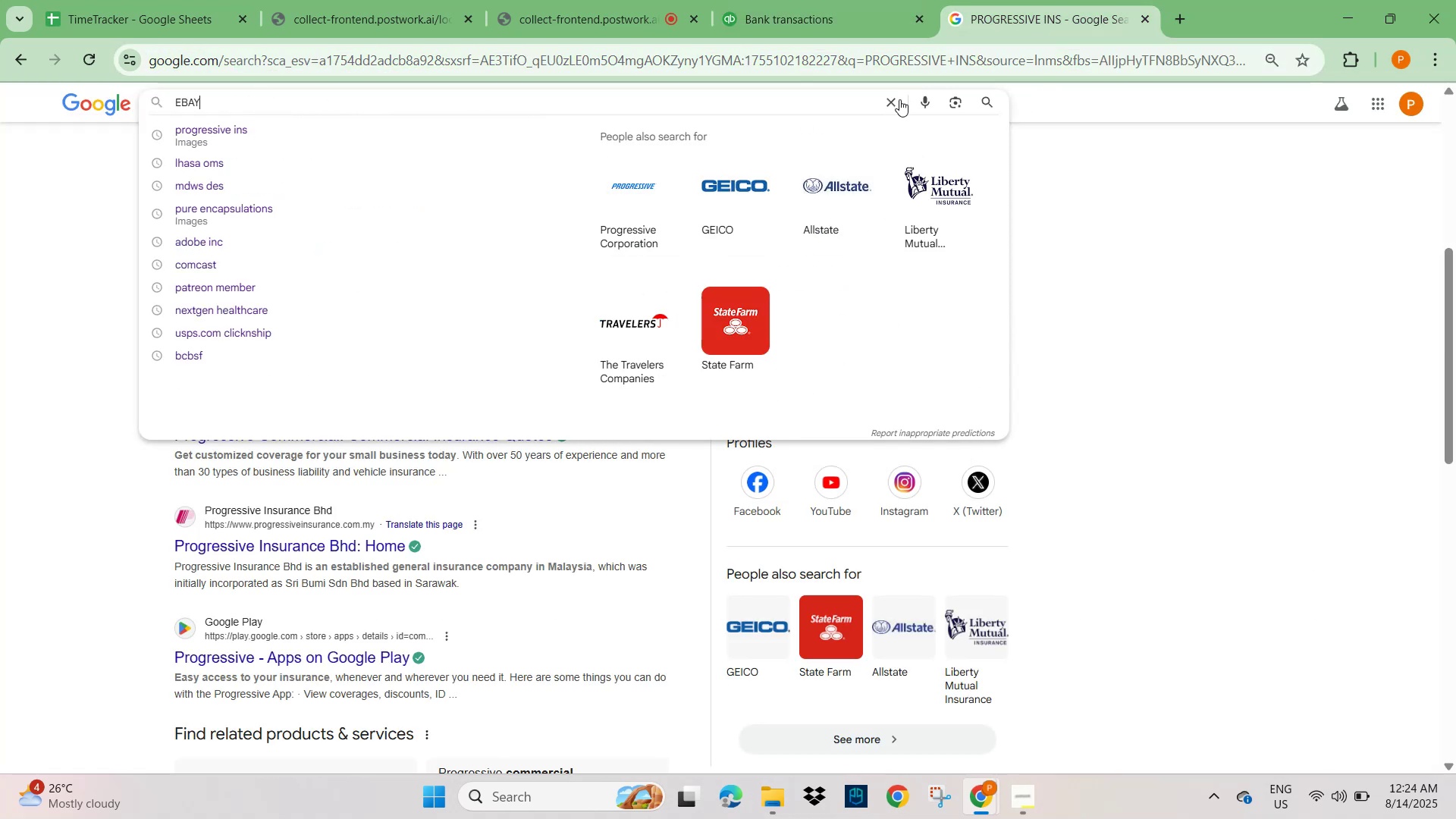 
key(Control+NumpadEnter)
 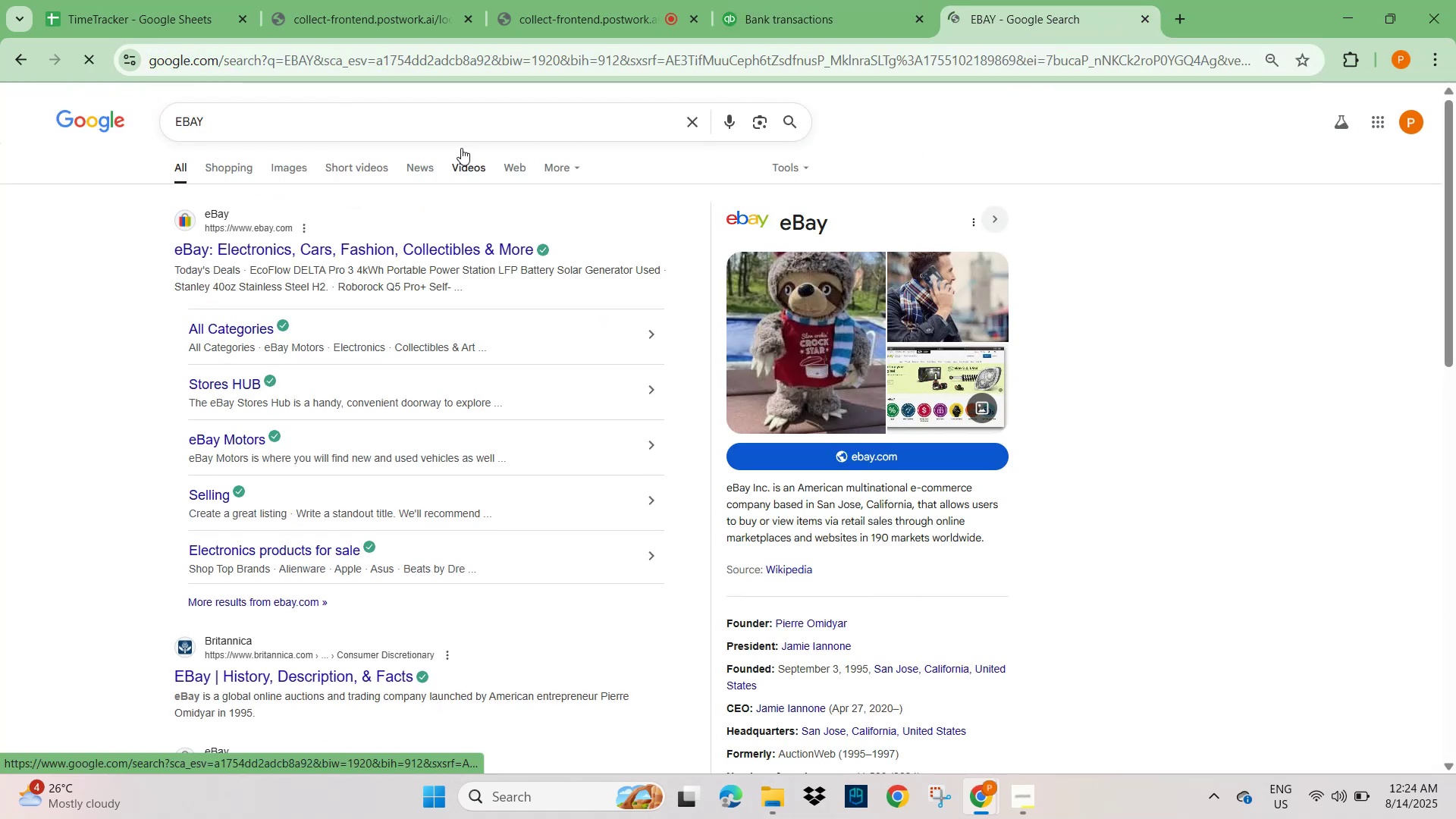 
left_click([777, 29])
 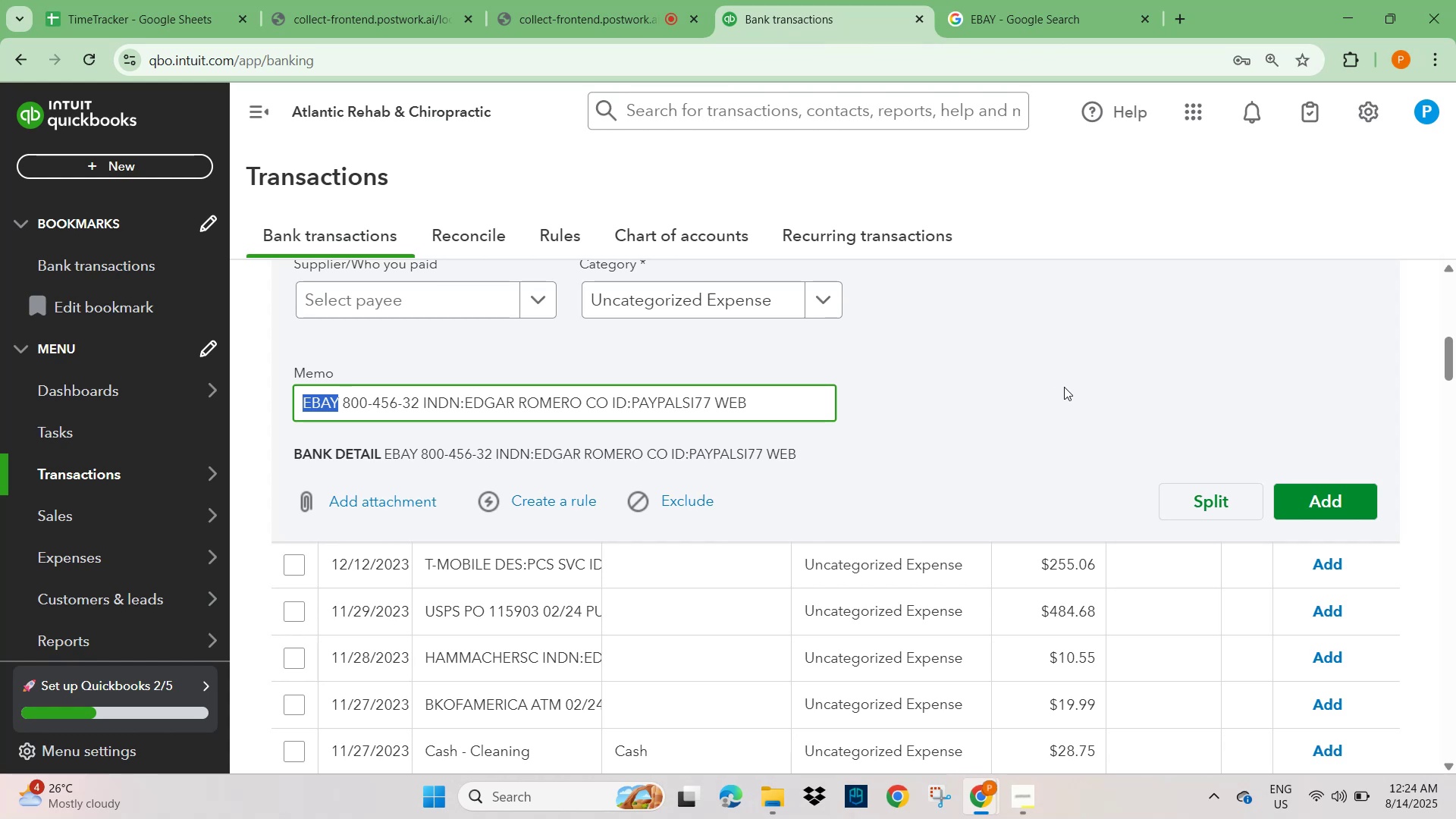 
left_click([414, 293])
 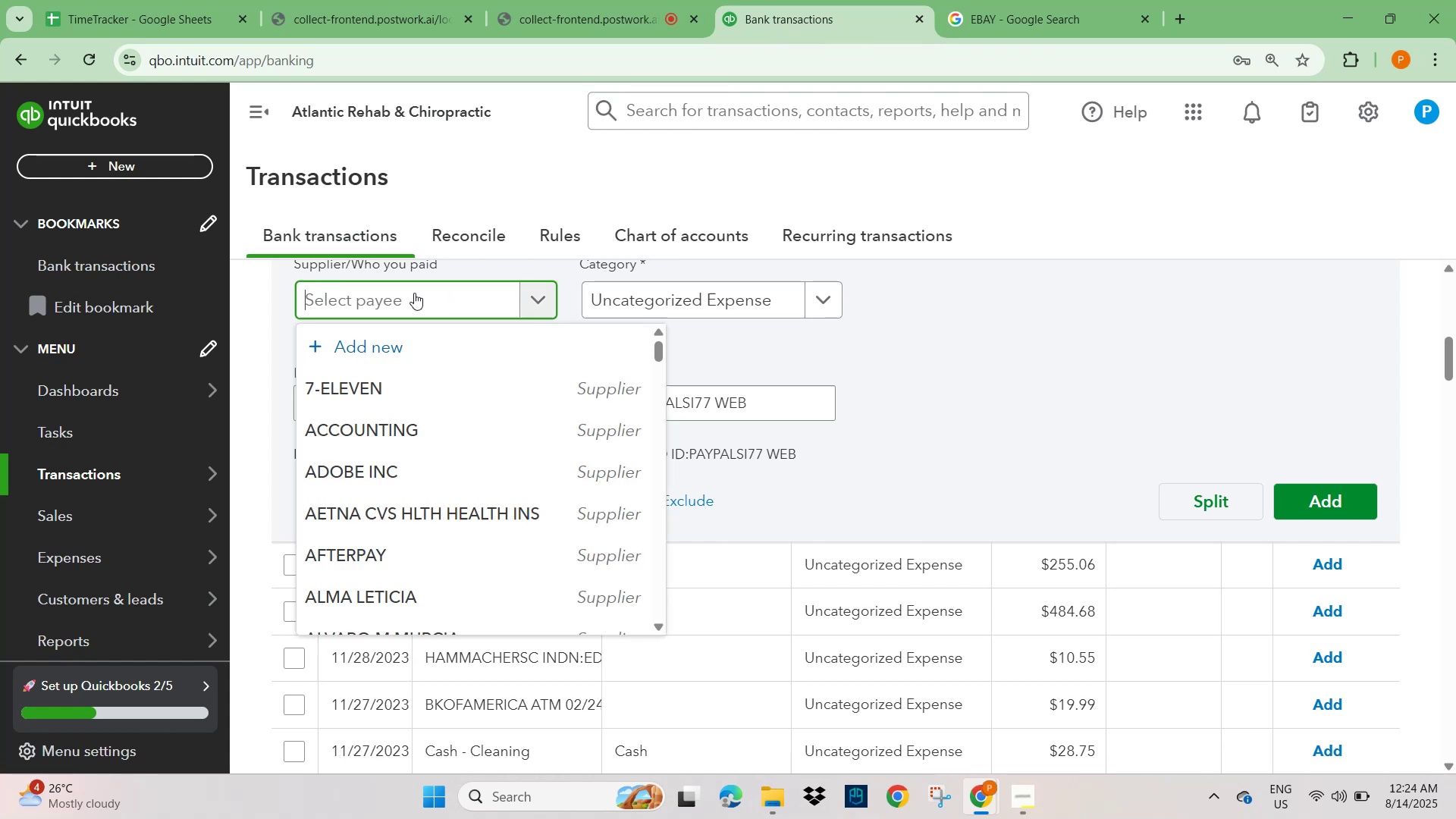 
key(Control+V)
 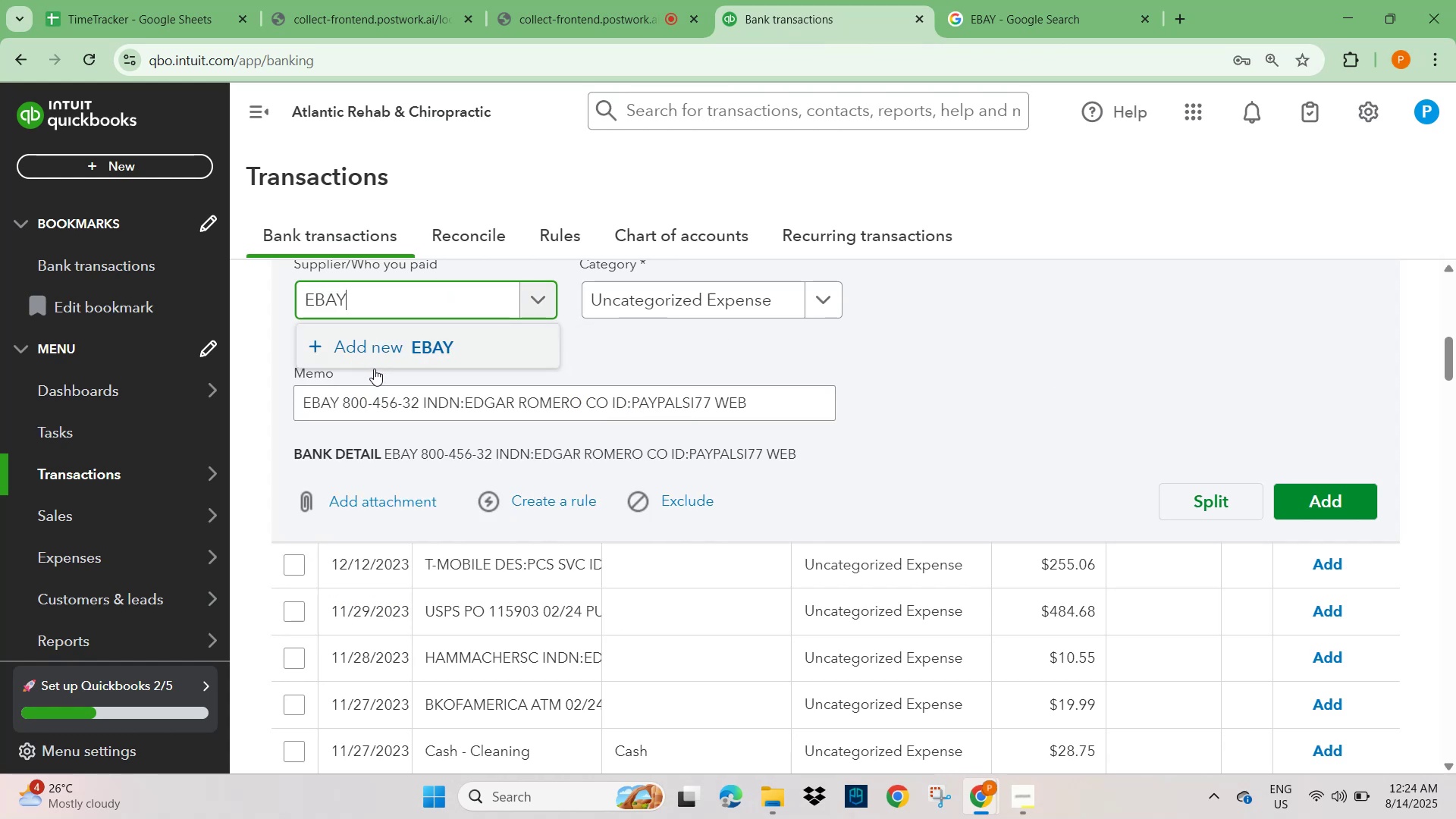 
left_click([422, 342])
 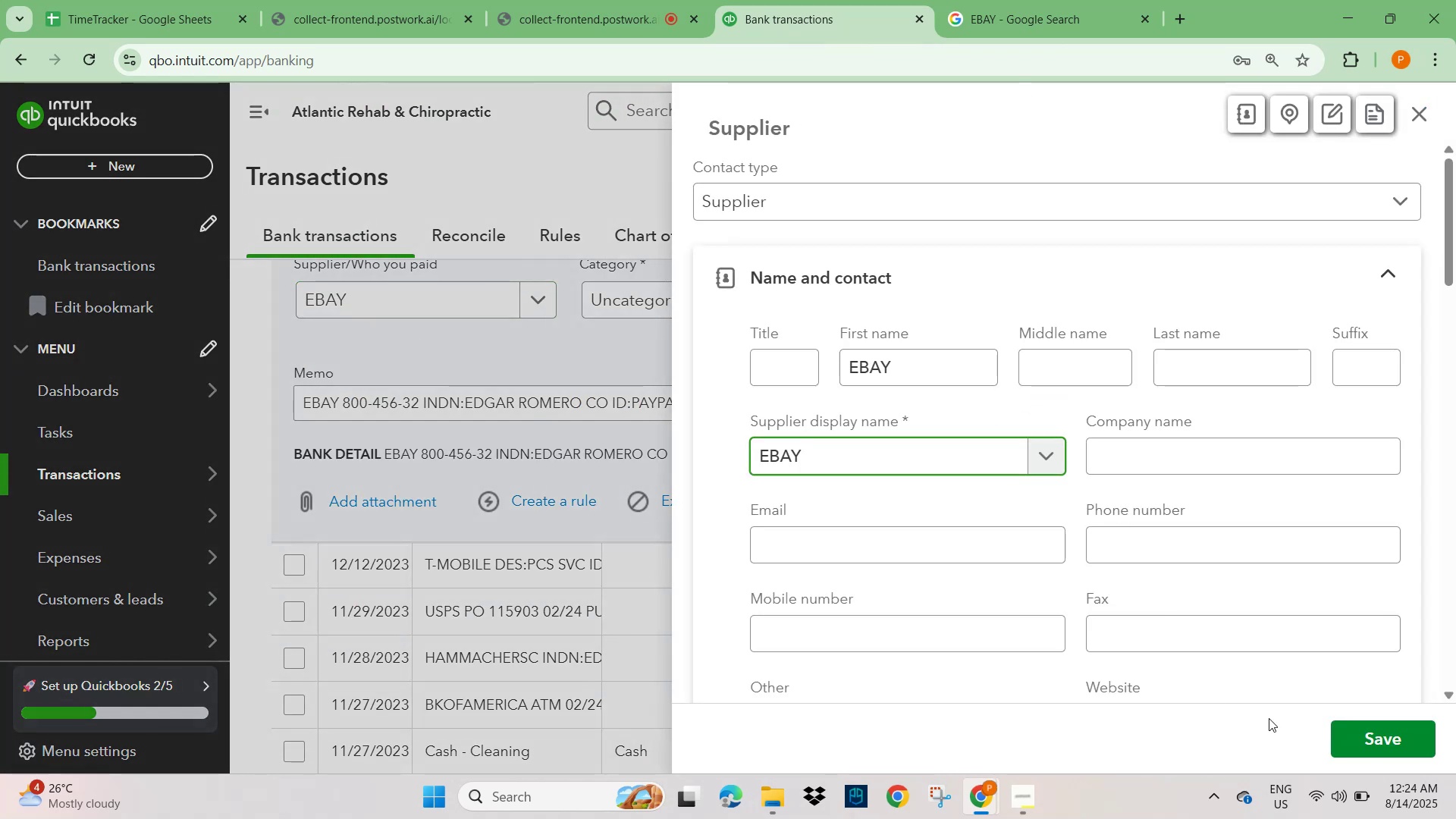 
left_click([1359, 748])
 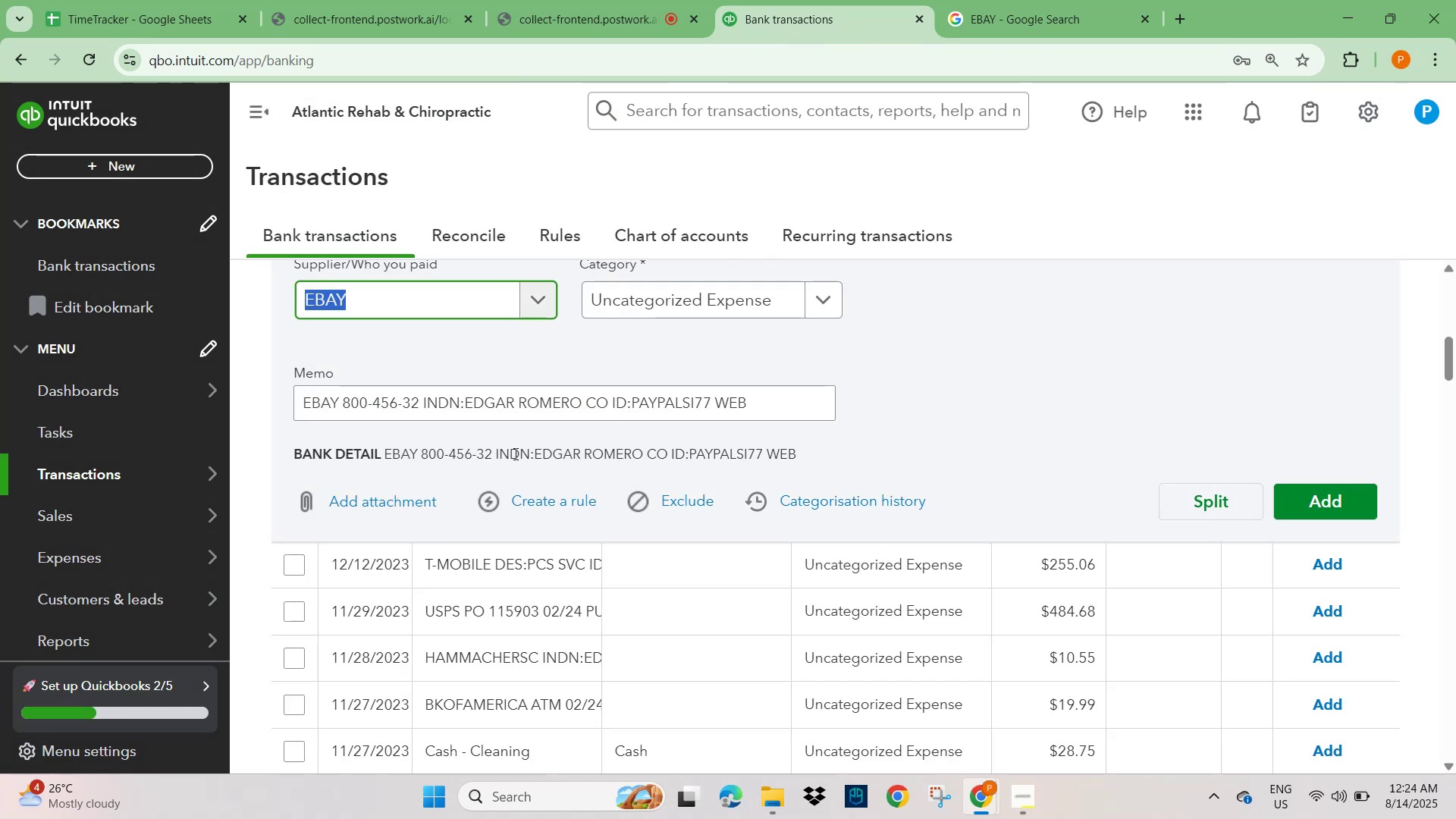 
left_click([541, 507])
 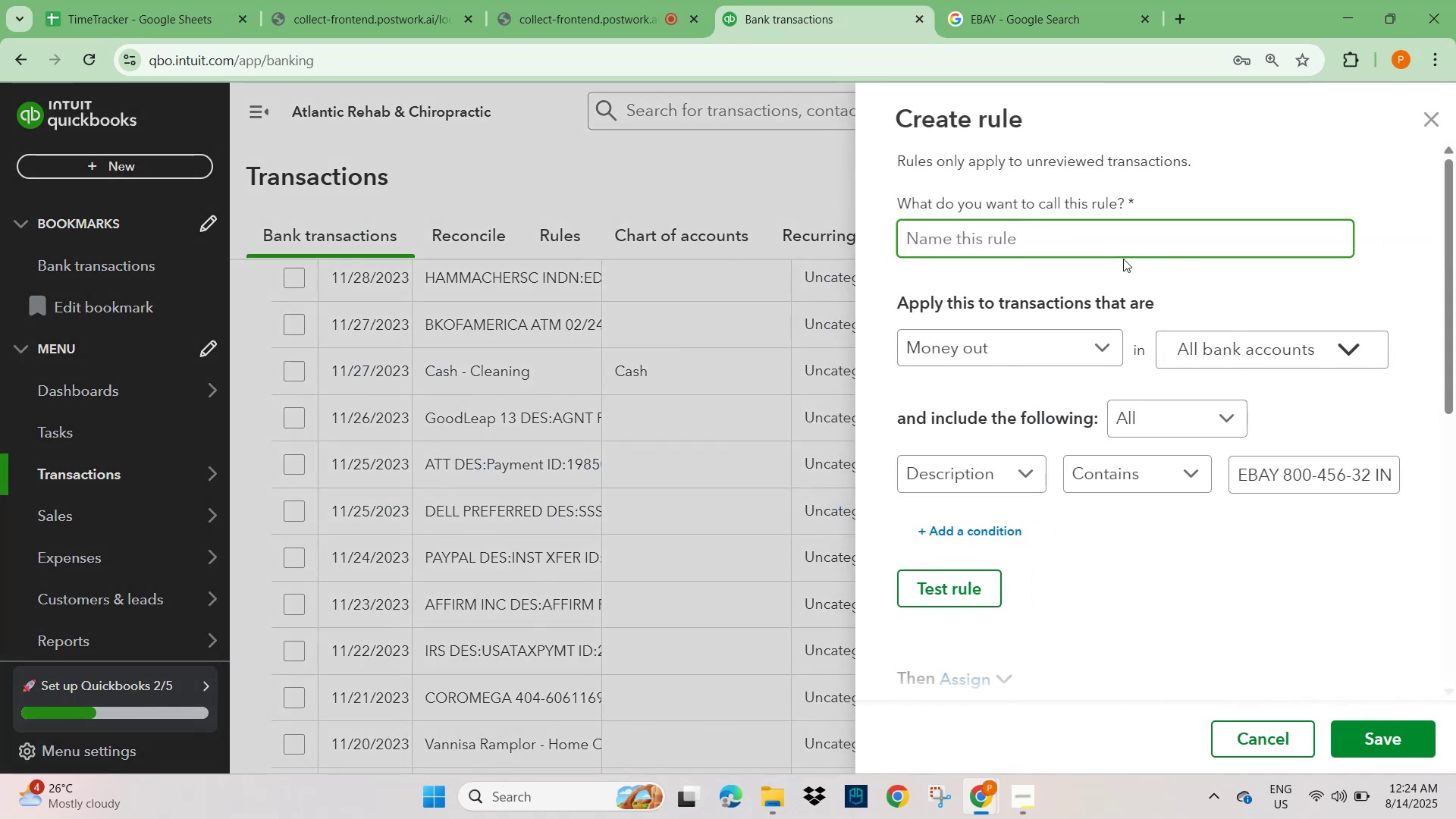 
left_click([1084, 234])
 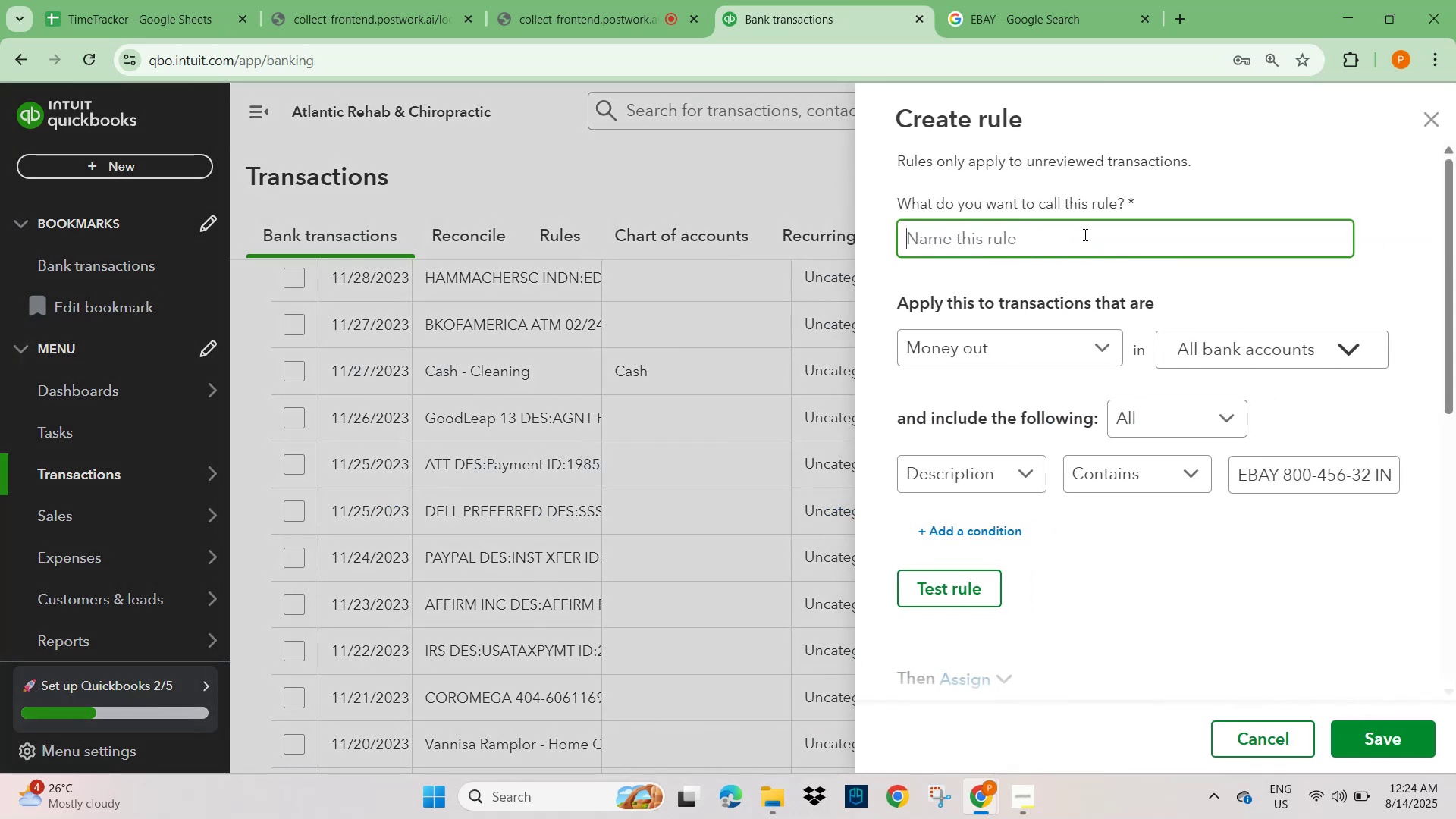 
key(Control+V)
 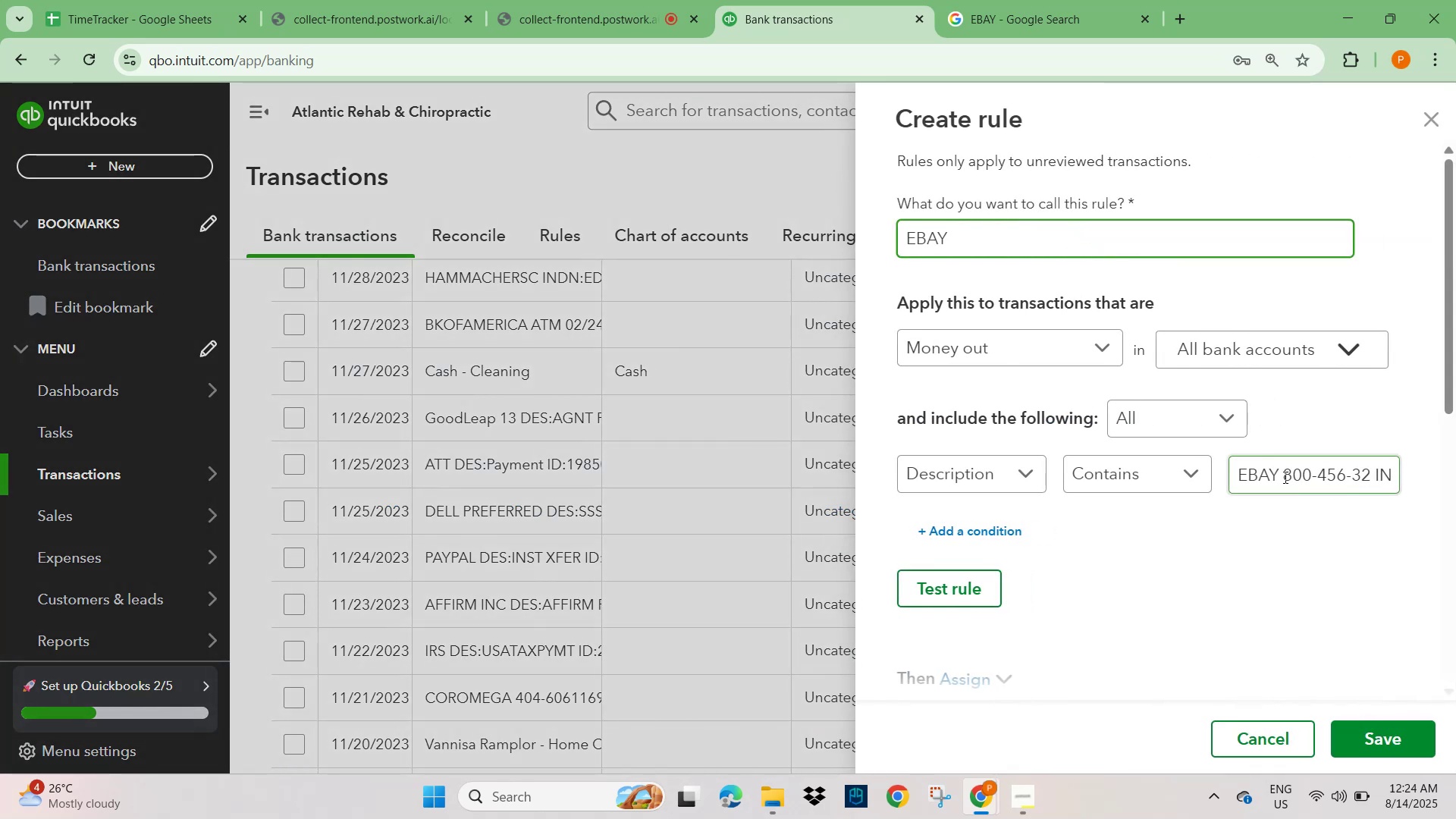 
left_click_drag(start_coordinate=[1279, 475], to_coordinate=[1455, 488])
 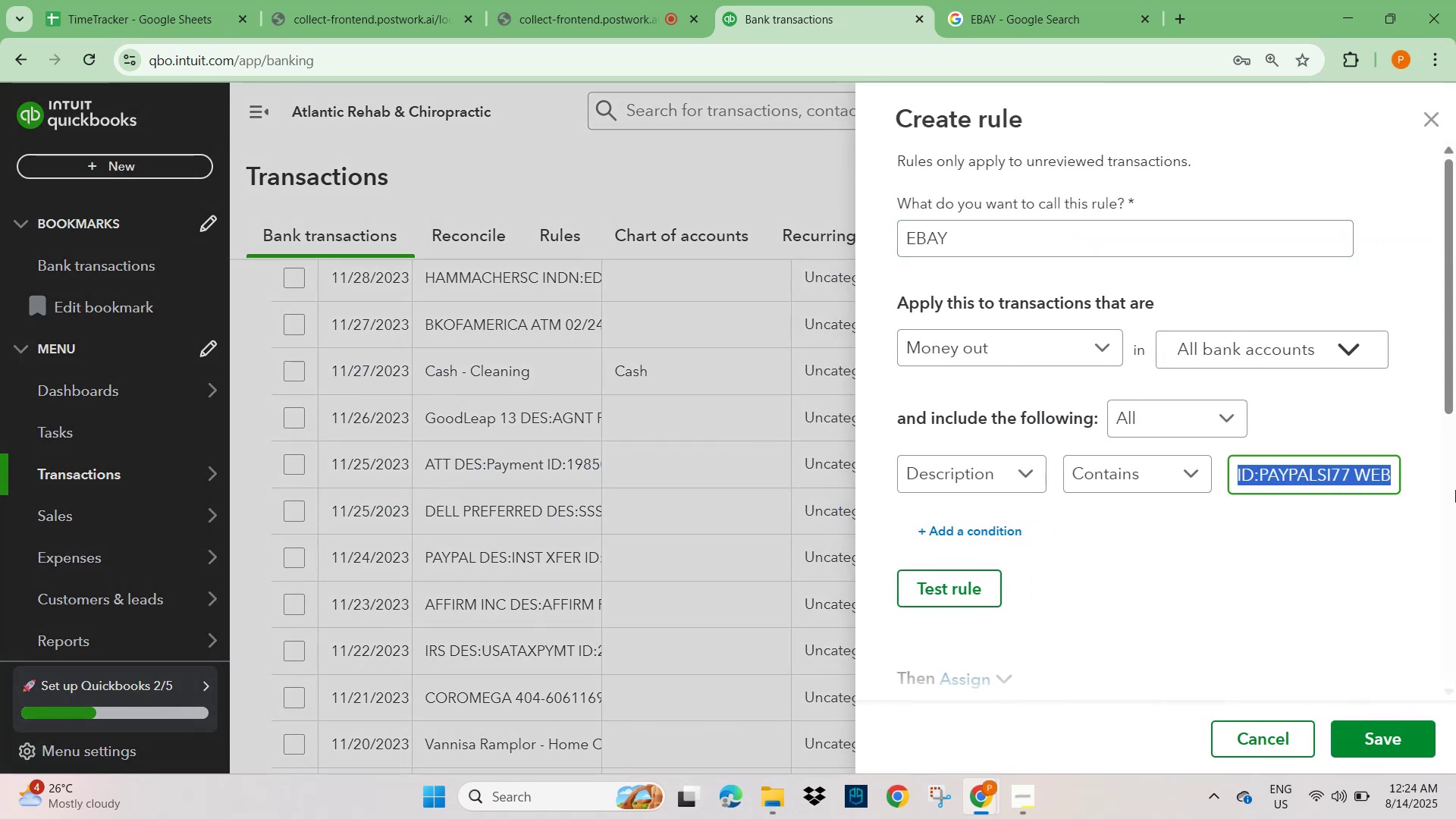 
key(Backspace)
 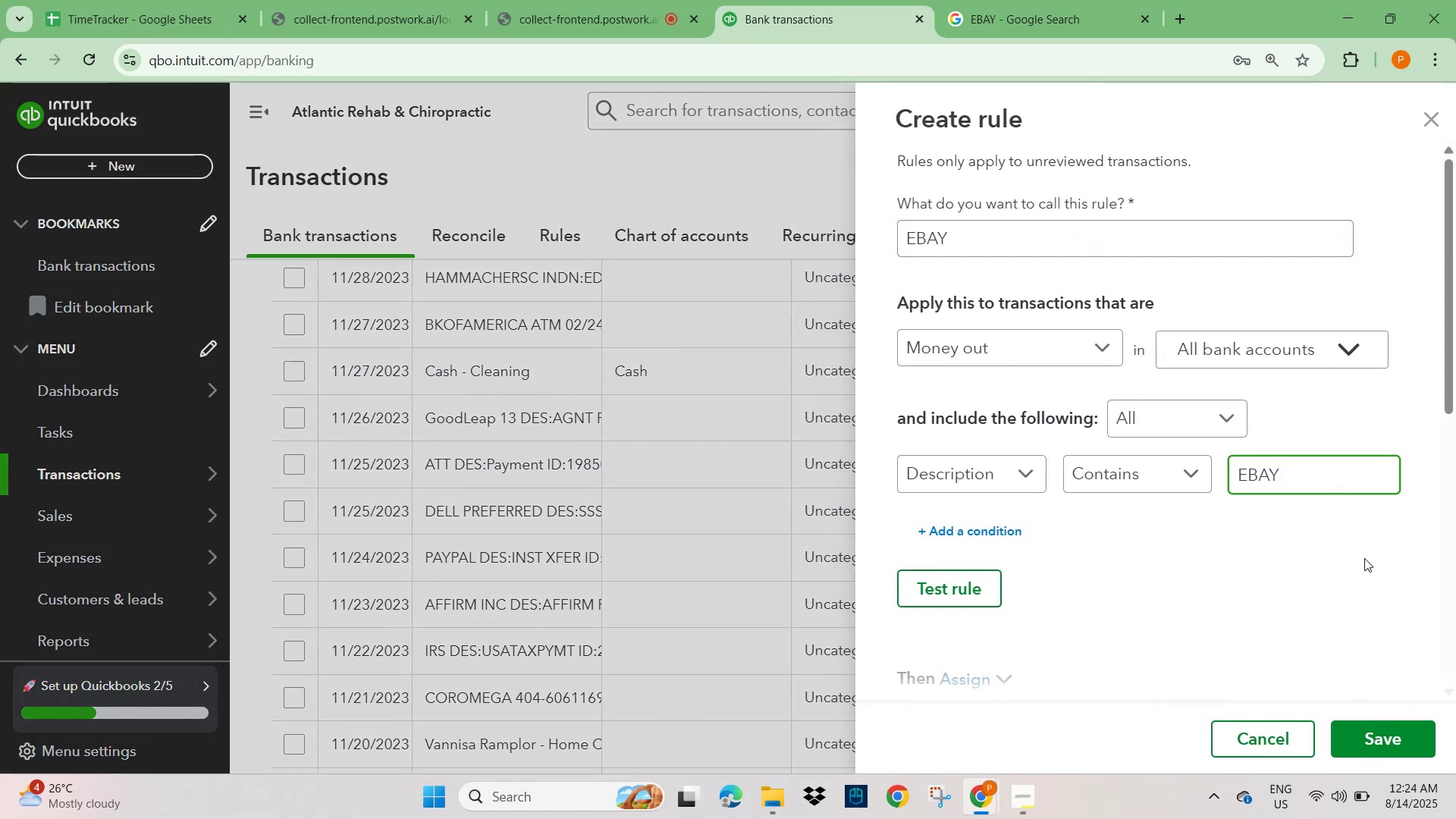 
scroll: coordinate [1310, 649], scroll_direction: down, amount: 2.0
 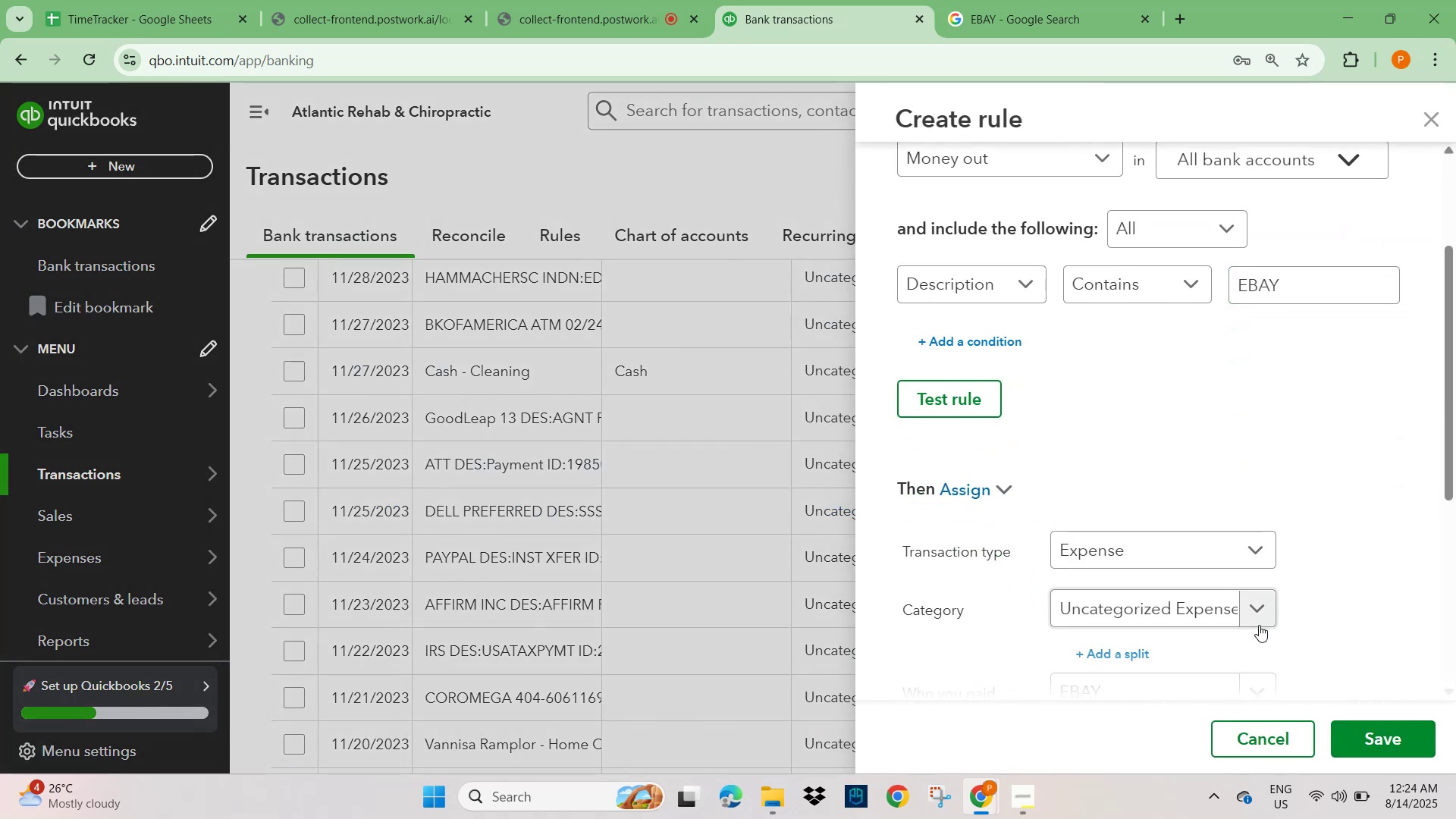 
left_click([1257, 610])
 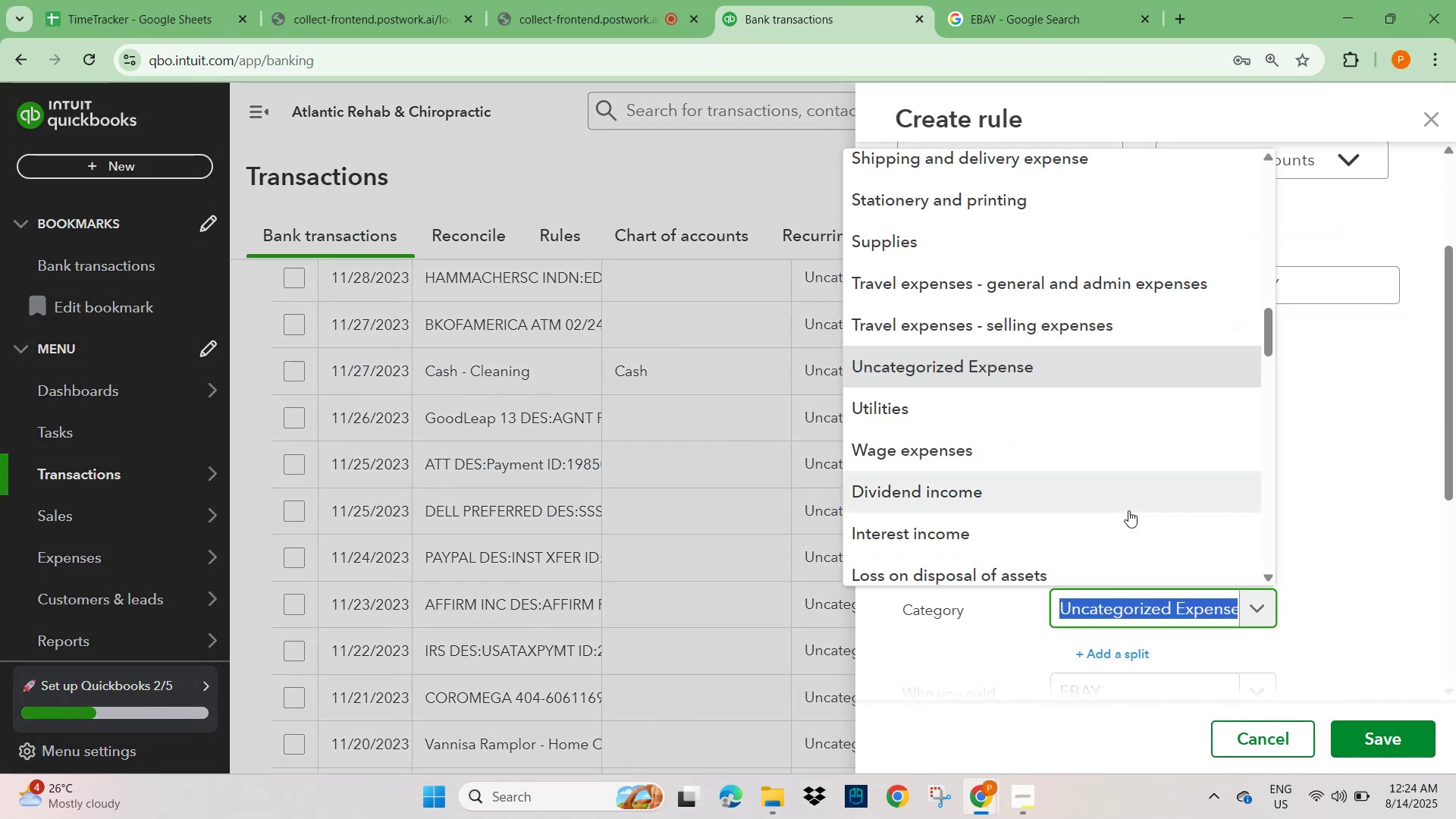 
type(GENERA)
 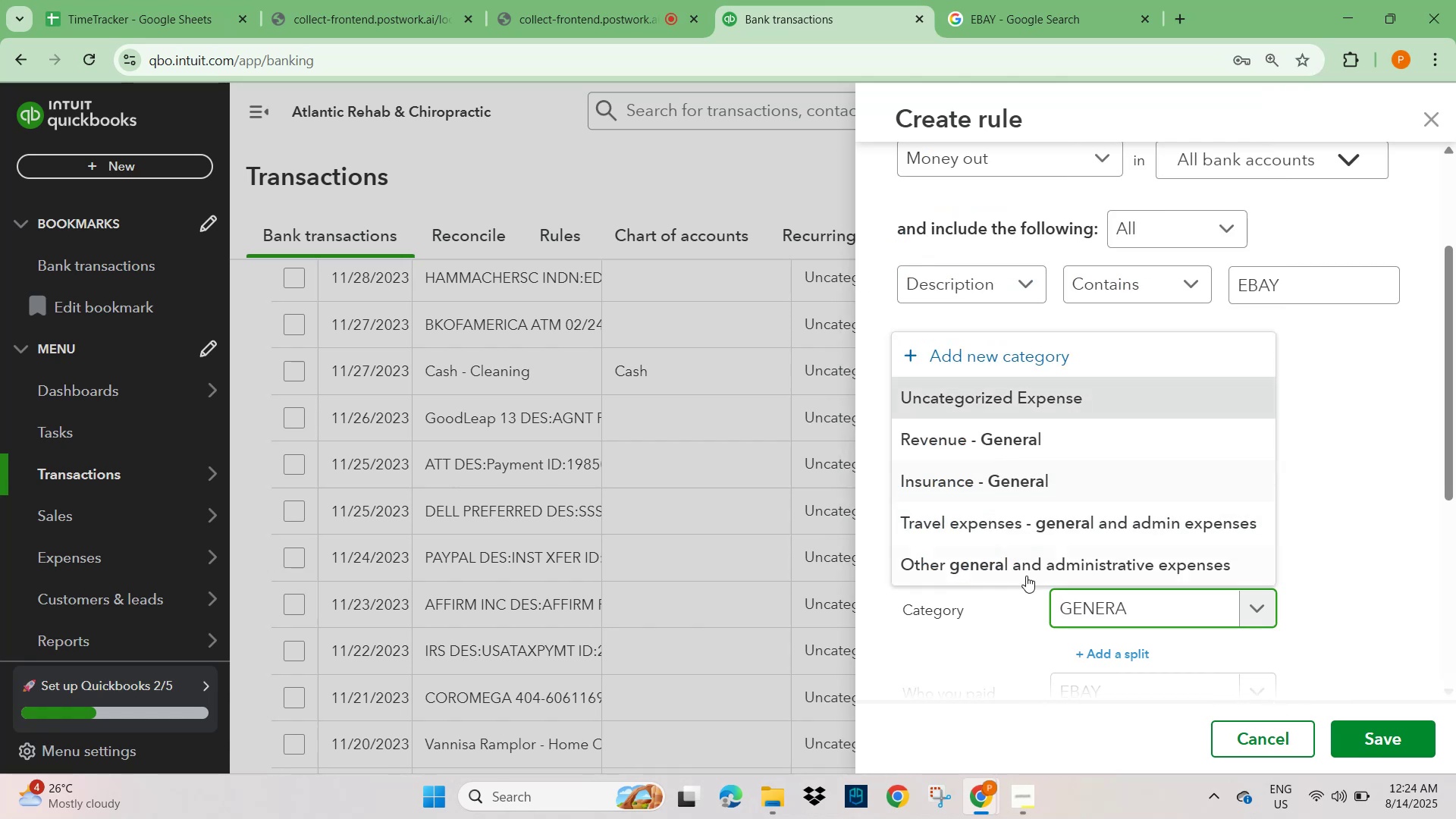 
left_click([1004, 571])
 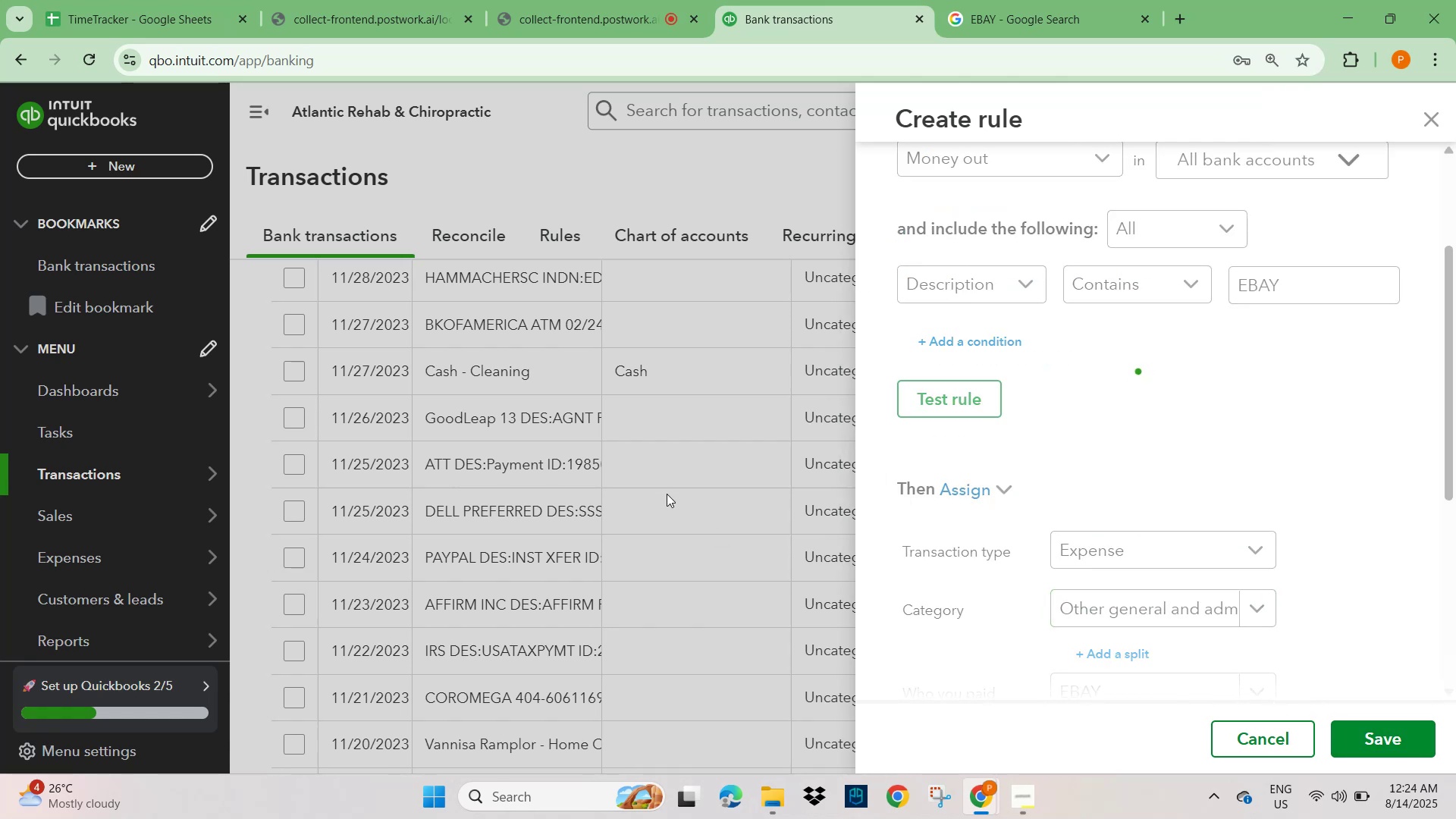 
left_click([1022, 792])
 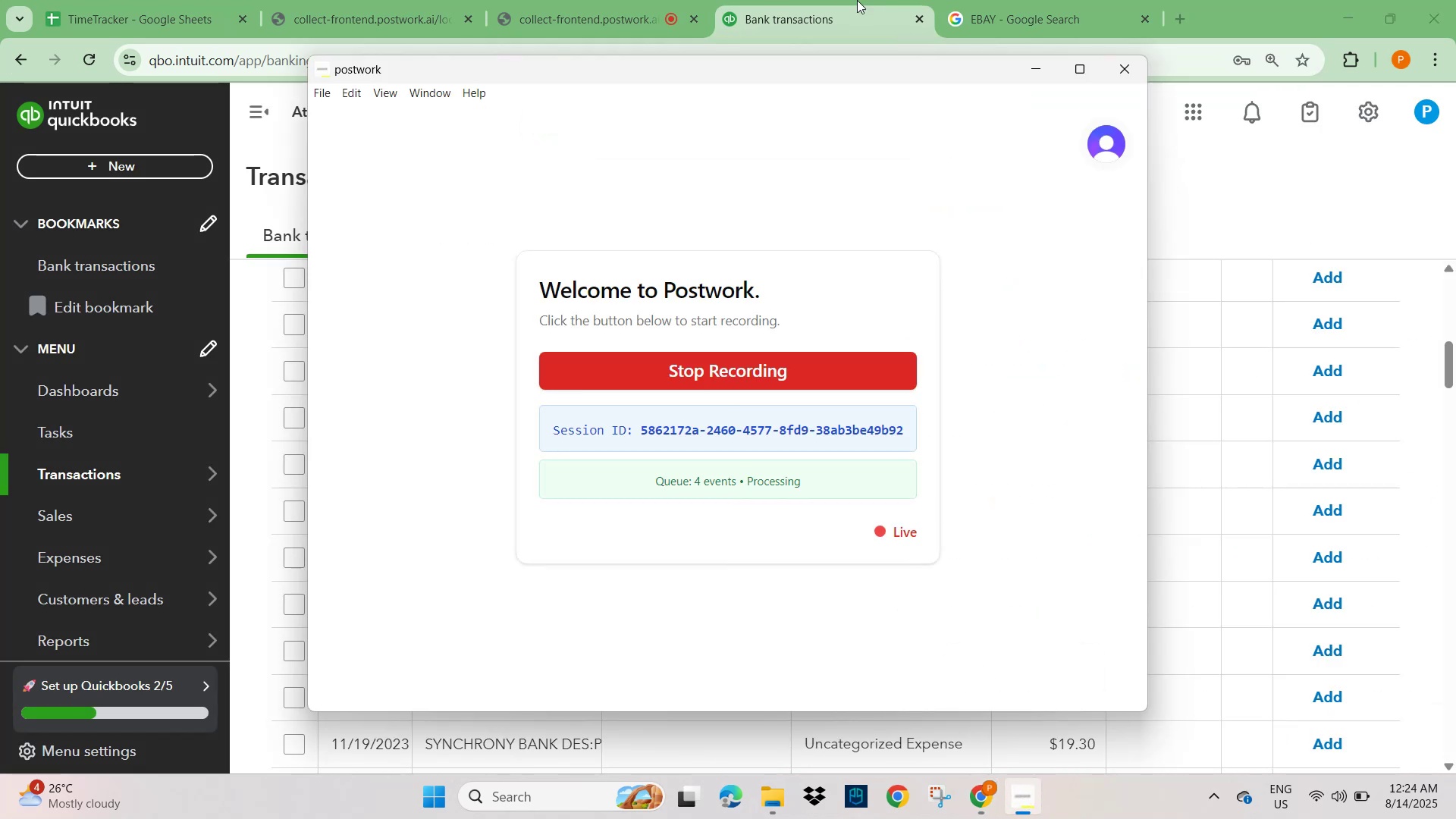 
left_click([607, 14])
 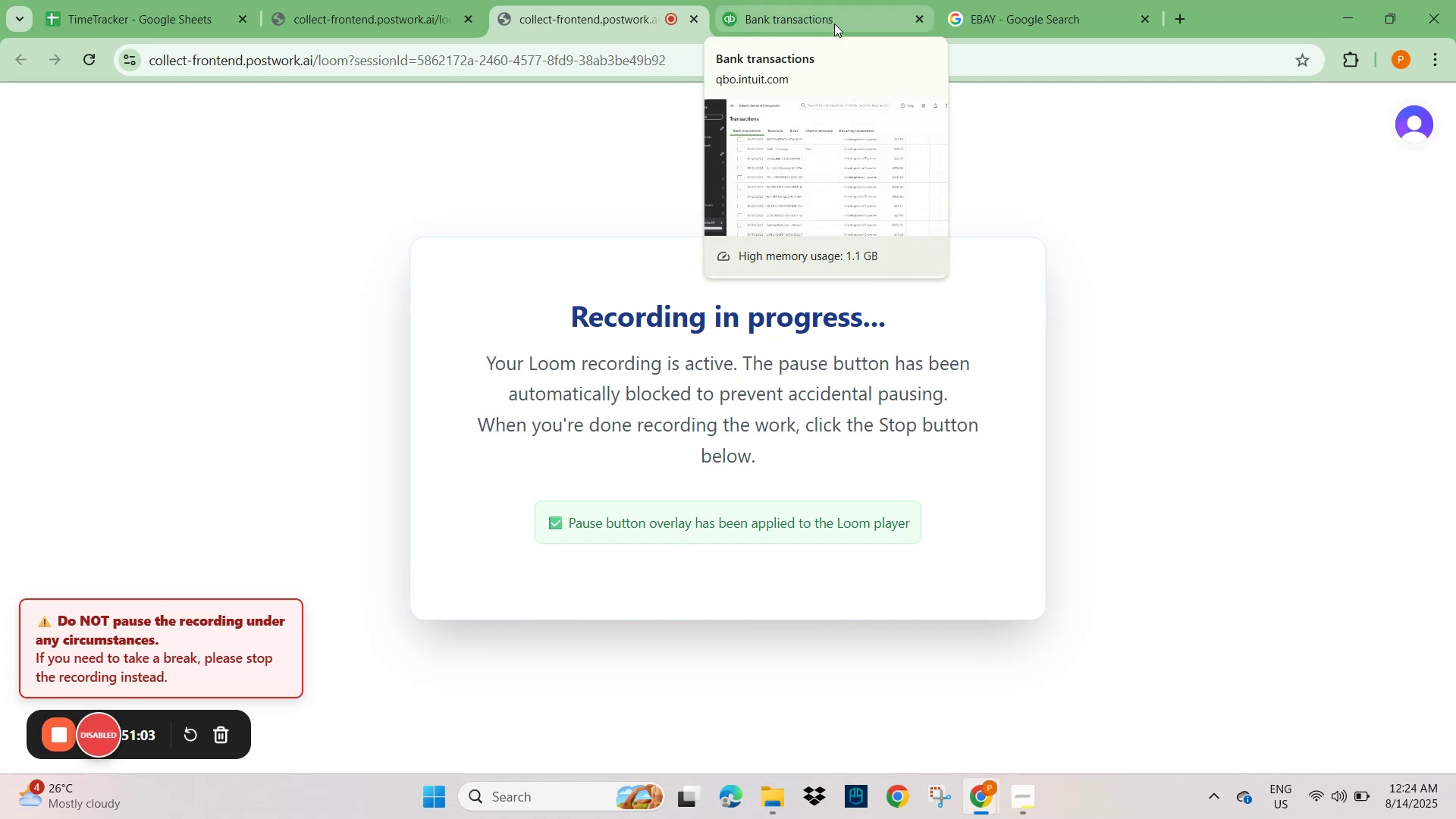 
wait(6.74)
 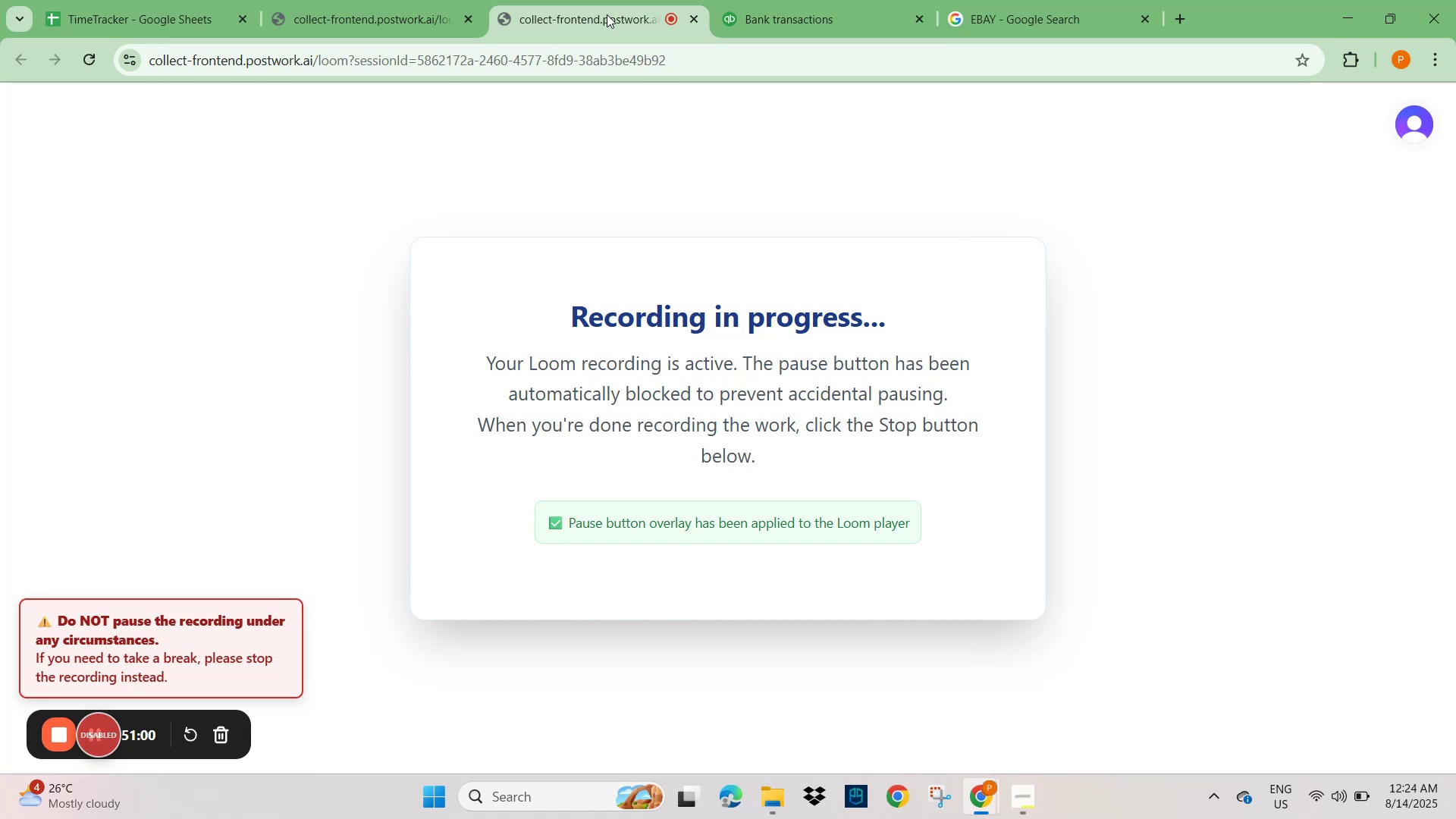 
left_click([831, 23])
 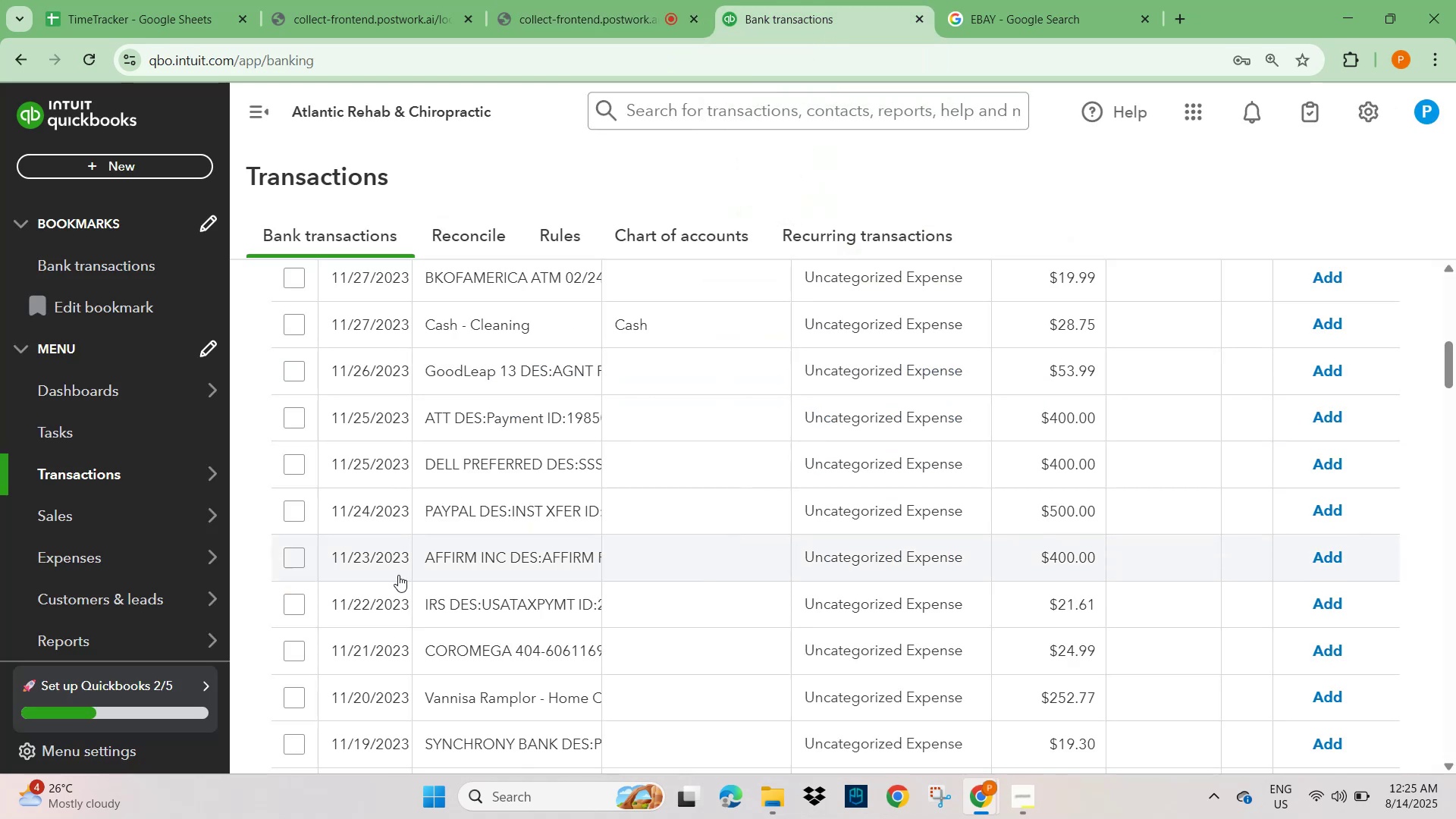 
scroll: coordinate [506, 535], scroll_direction: down, amount: 2.0
 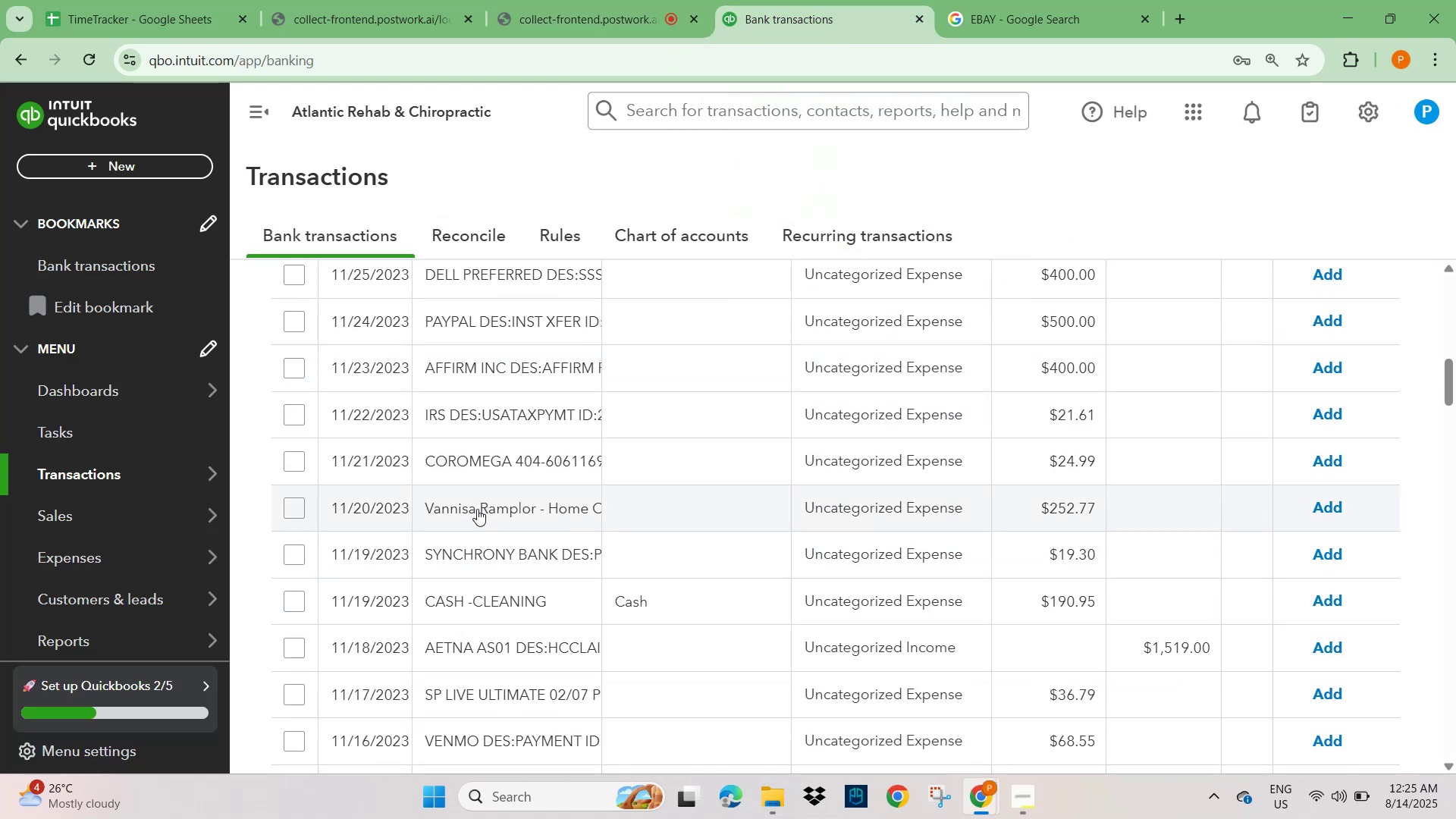 
scroll: coordinate [485, 414], scroll_direction: up, amount: 4.0
 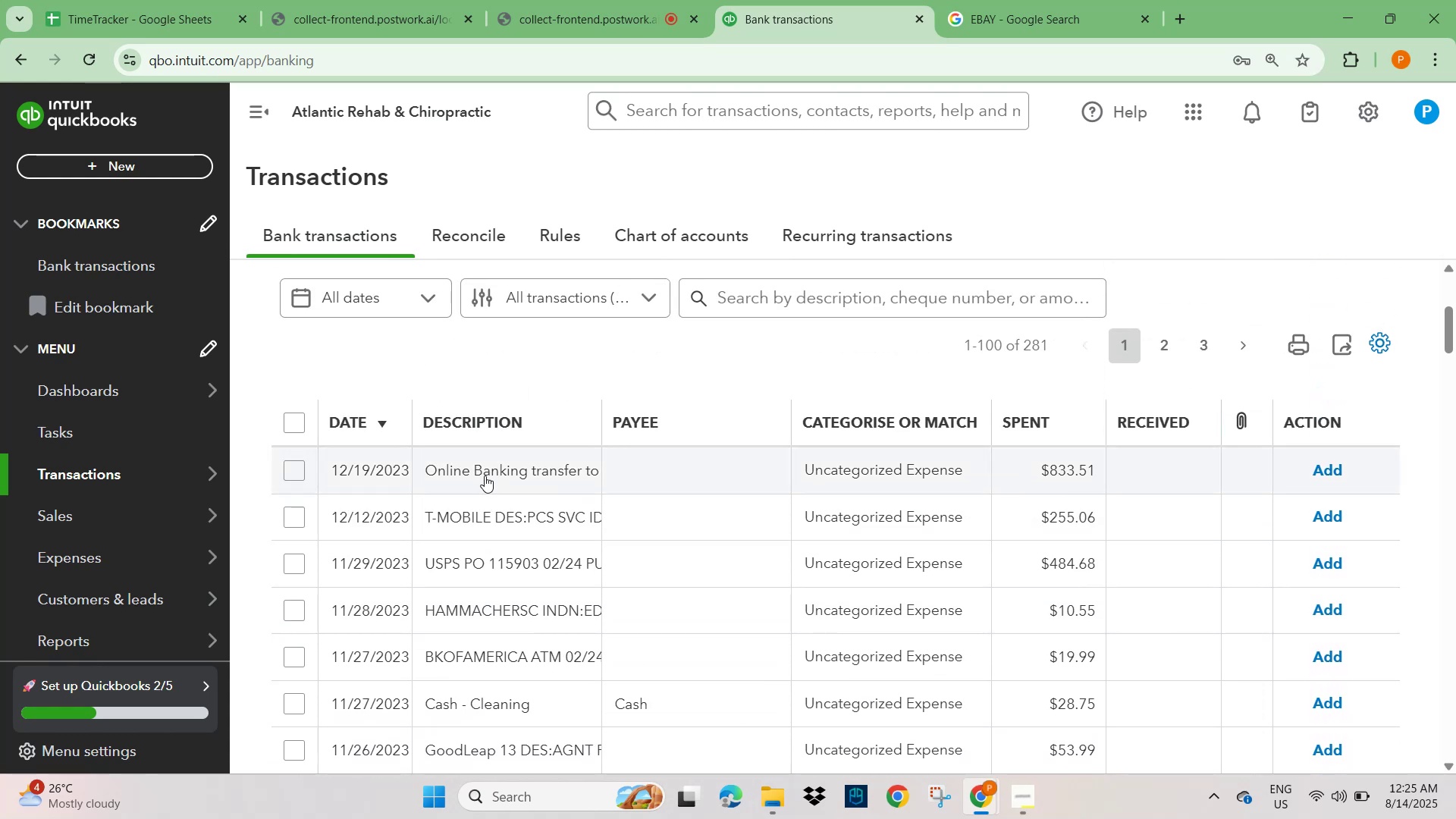 
left_click([485, 475])
 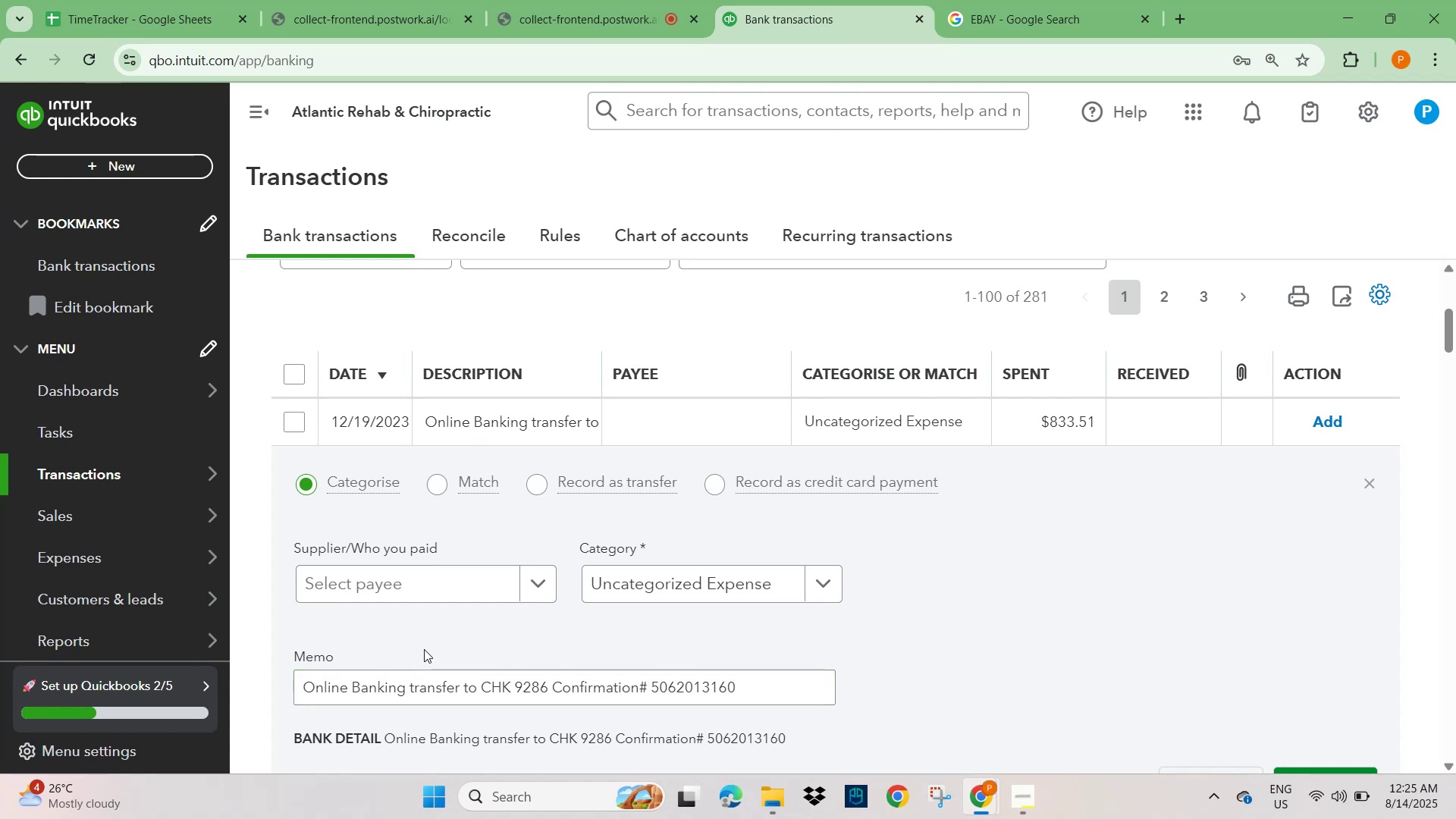 
wait(7.21)
 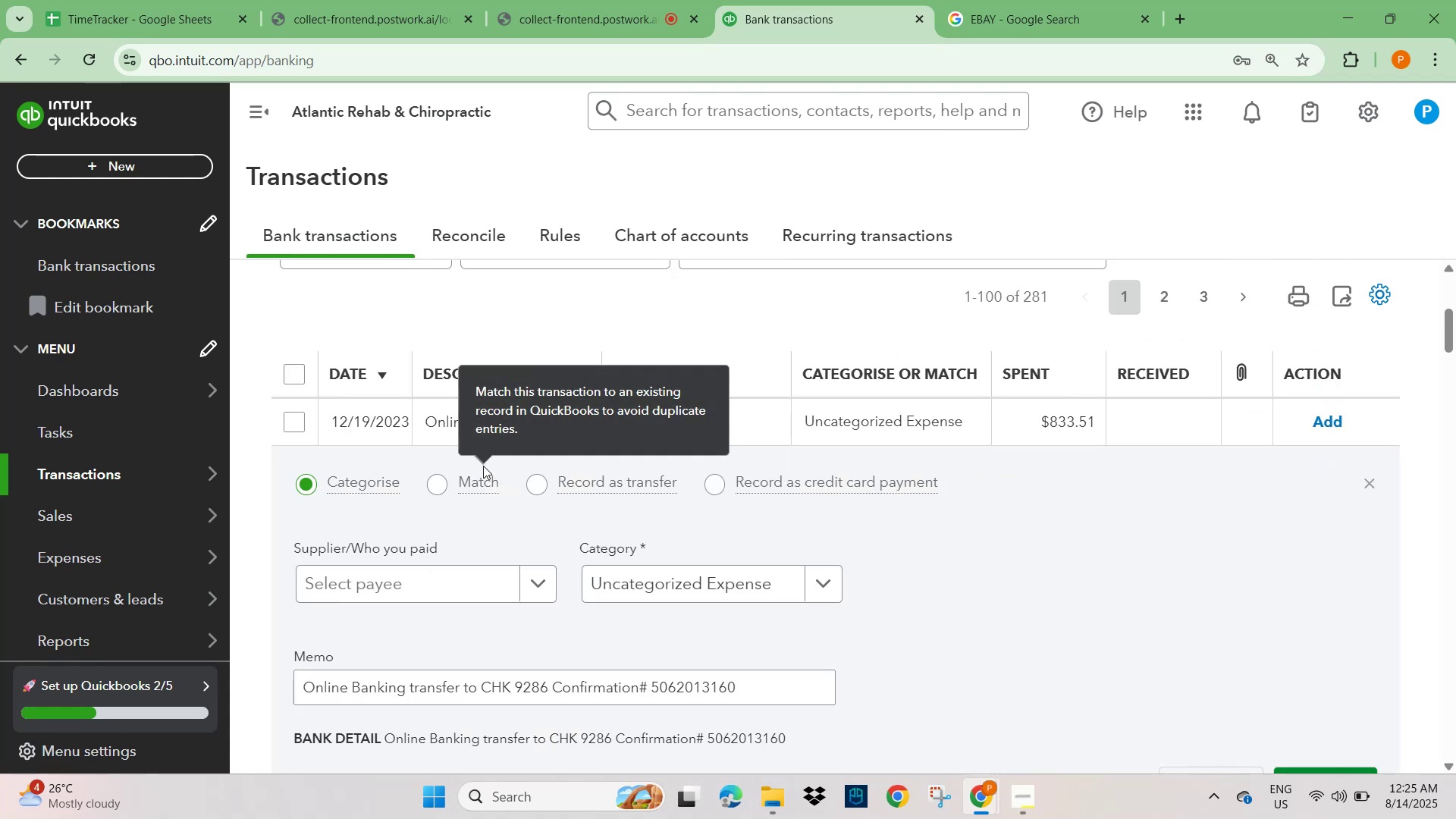 
left_click([541, 483])
 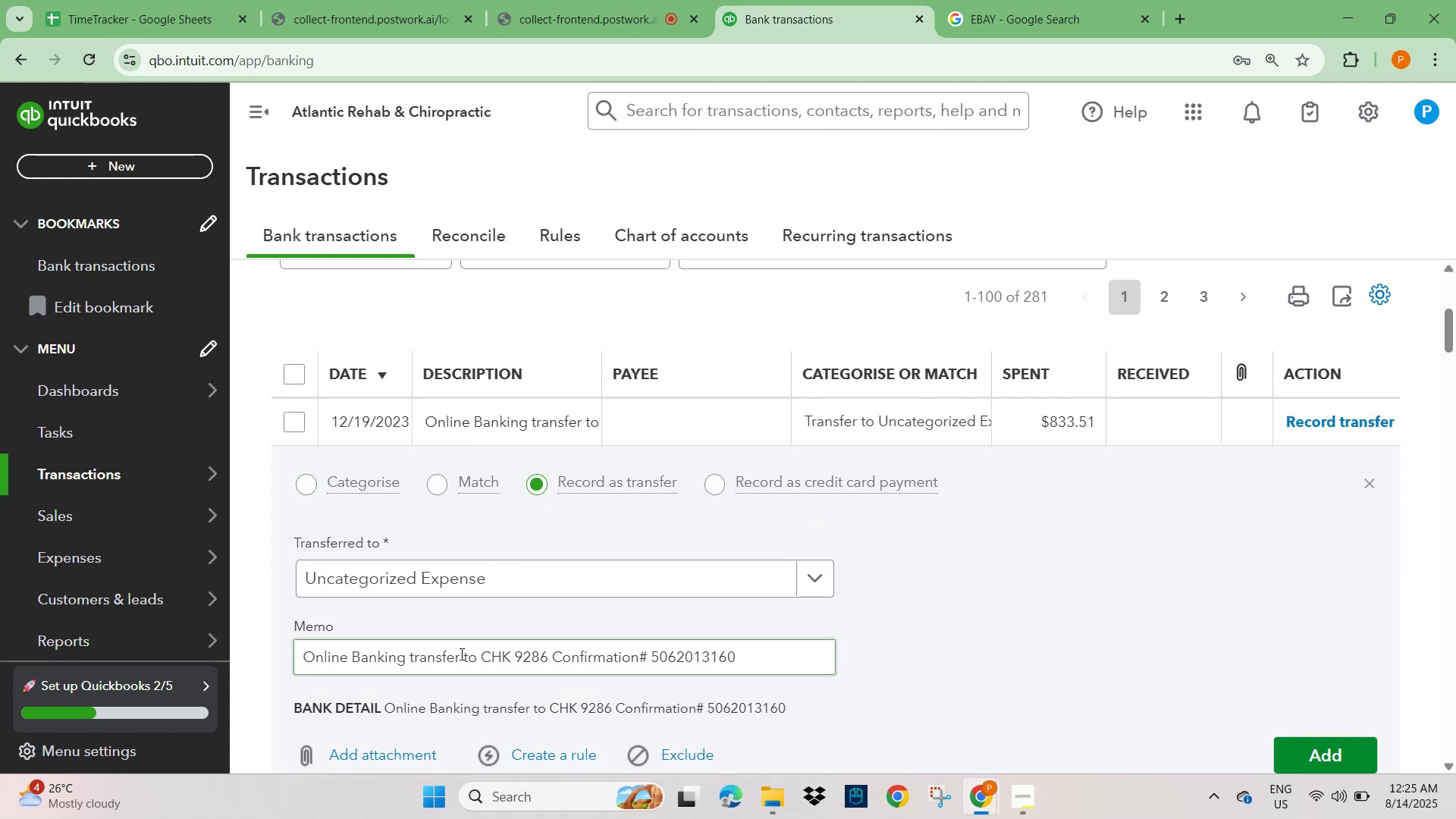 
scroll: coordinate [463, 629], scroll_direction: down, amount: 1.0
 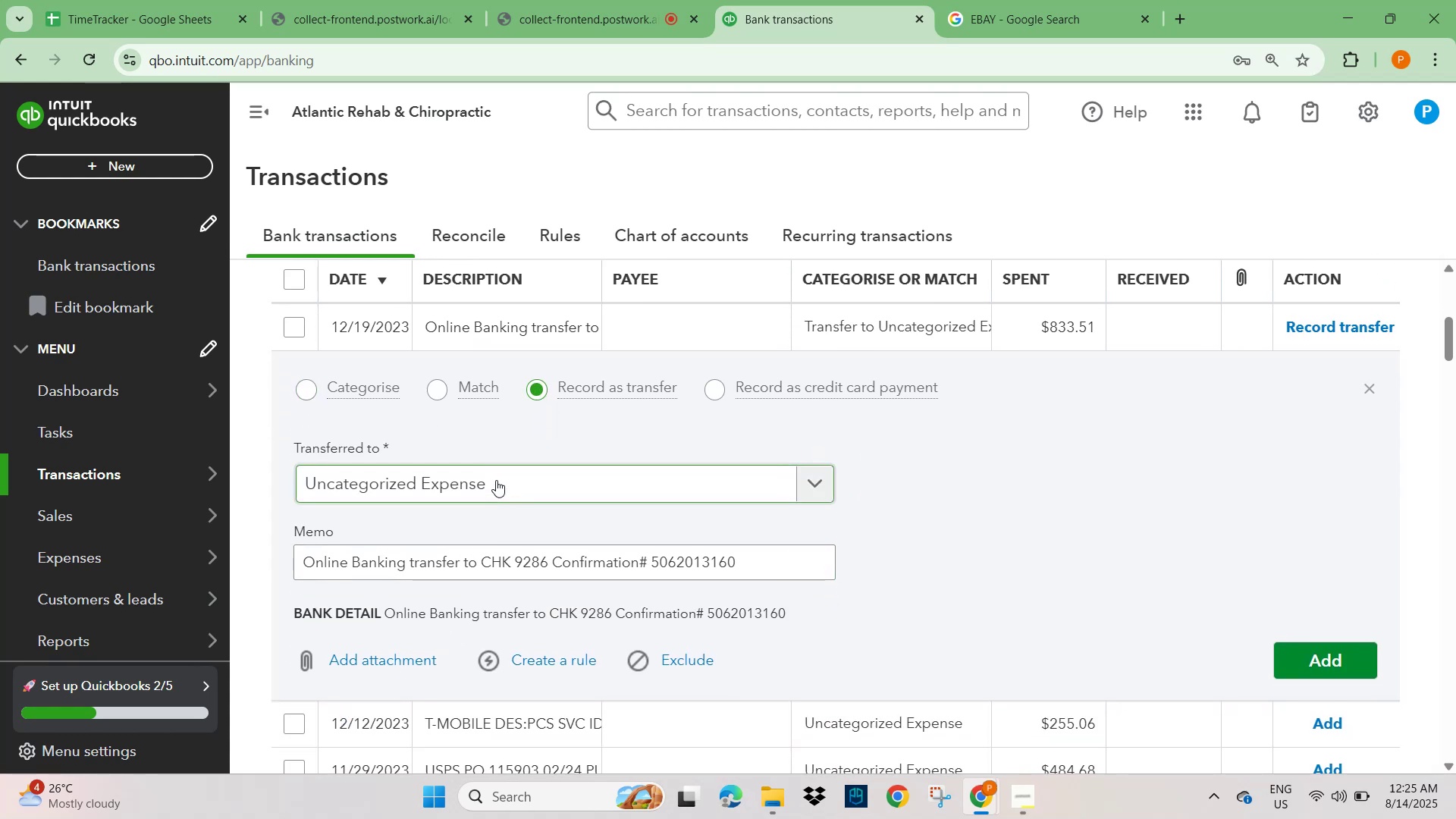 
left_click([496, 480])
 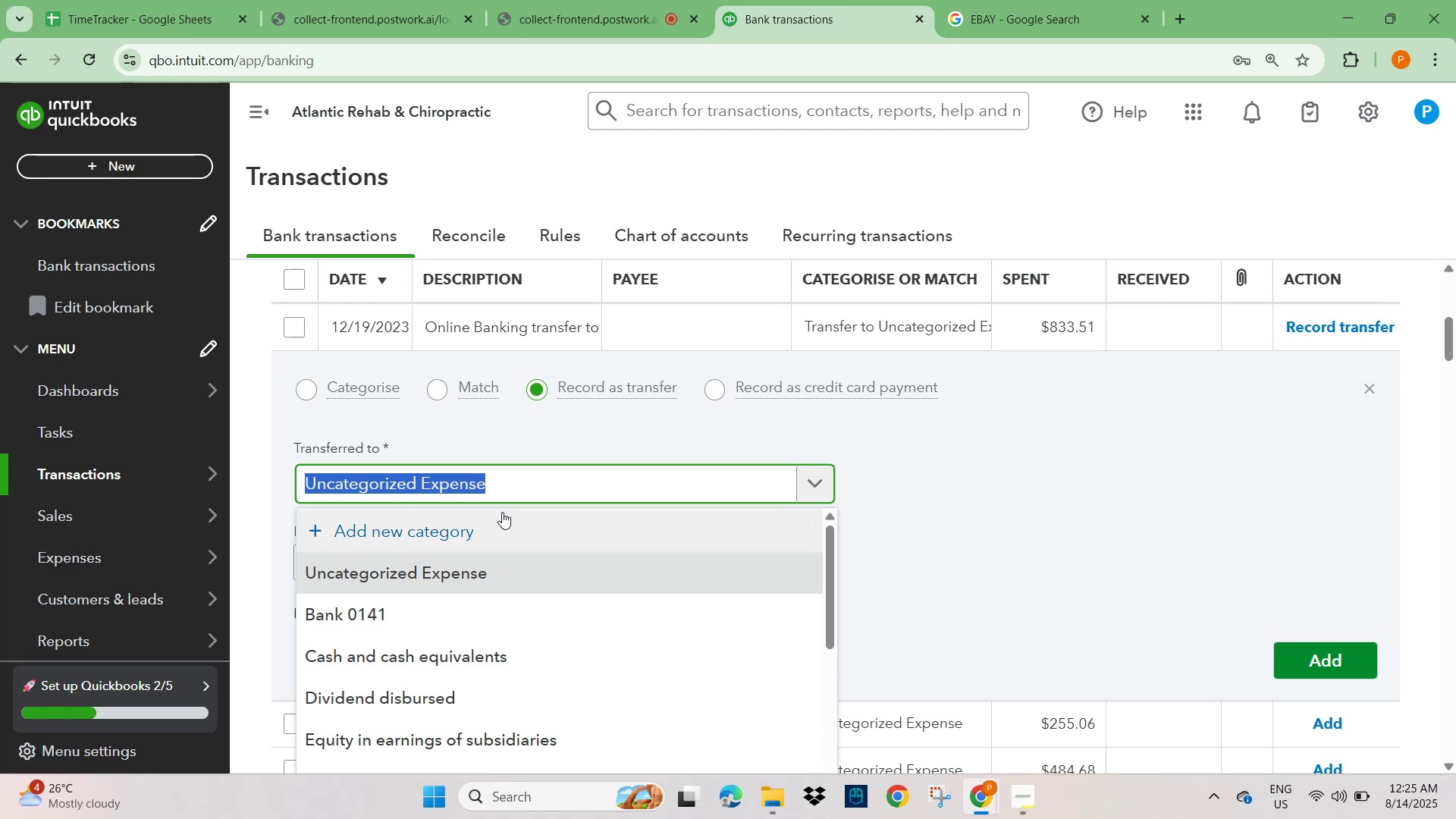 
wait(7.2)
 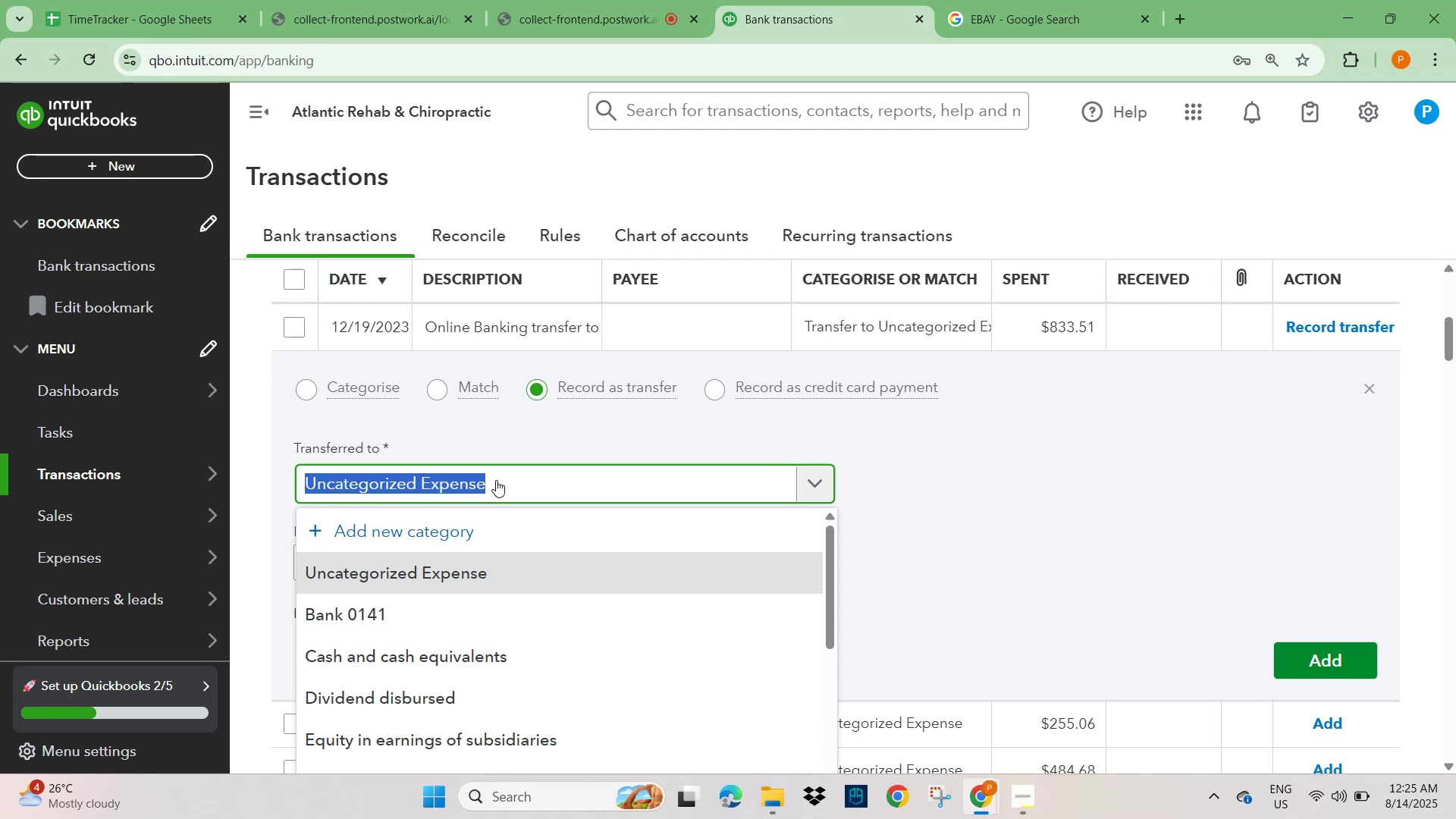 
left_click([991, 507])
 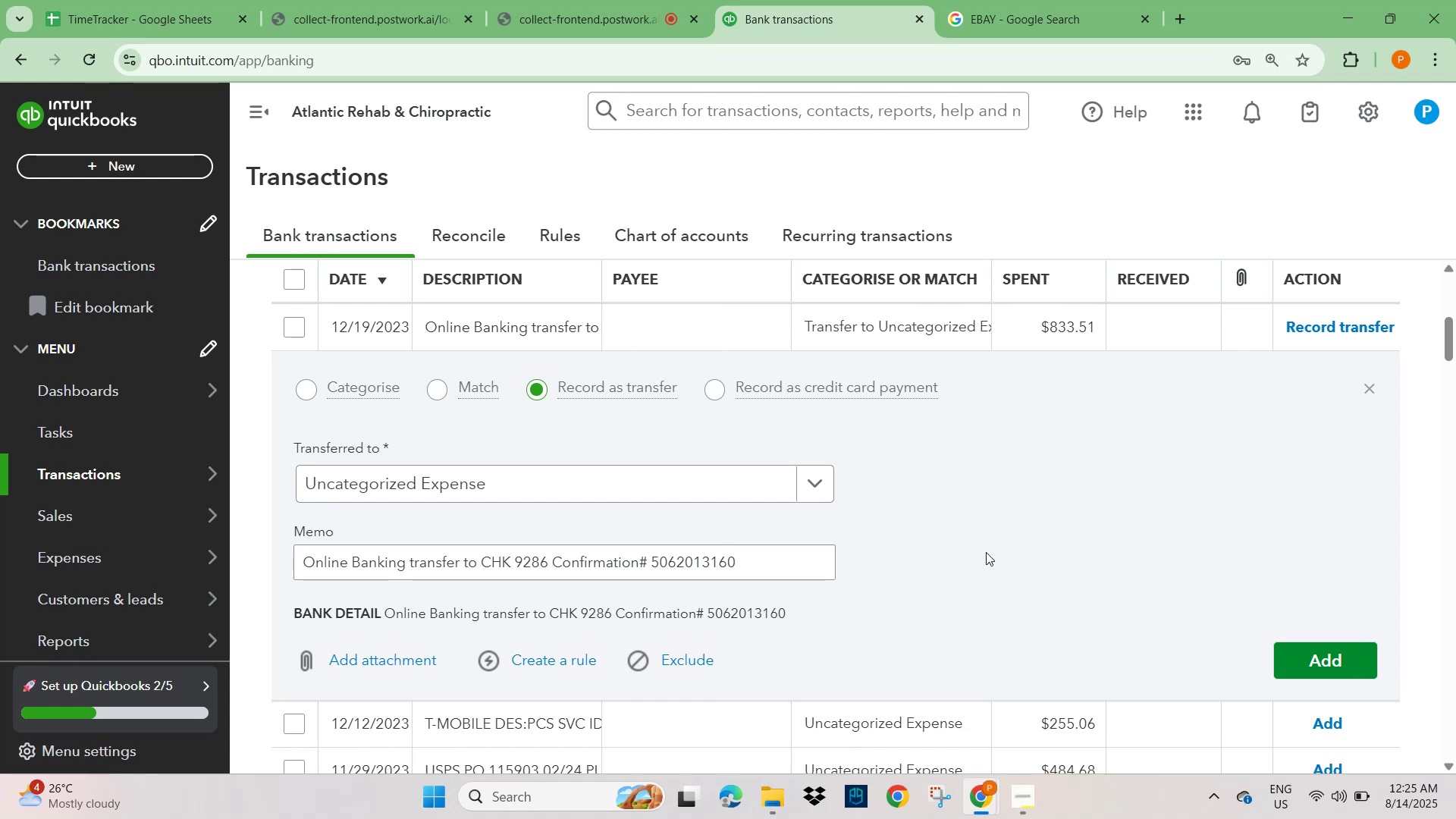 
wait(5.36)
 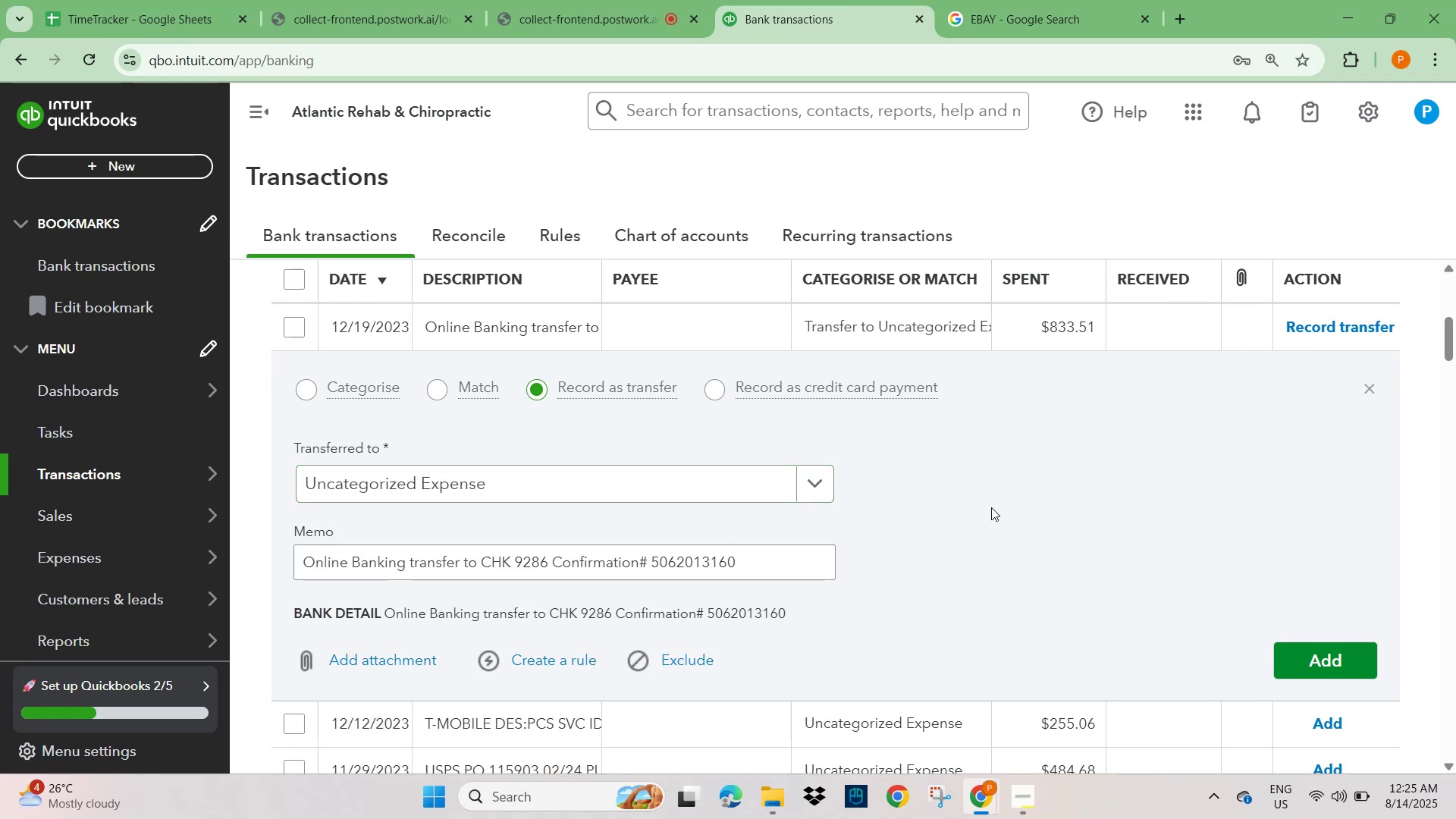 
left_click([330, 392])
 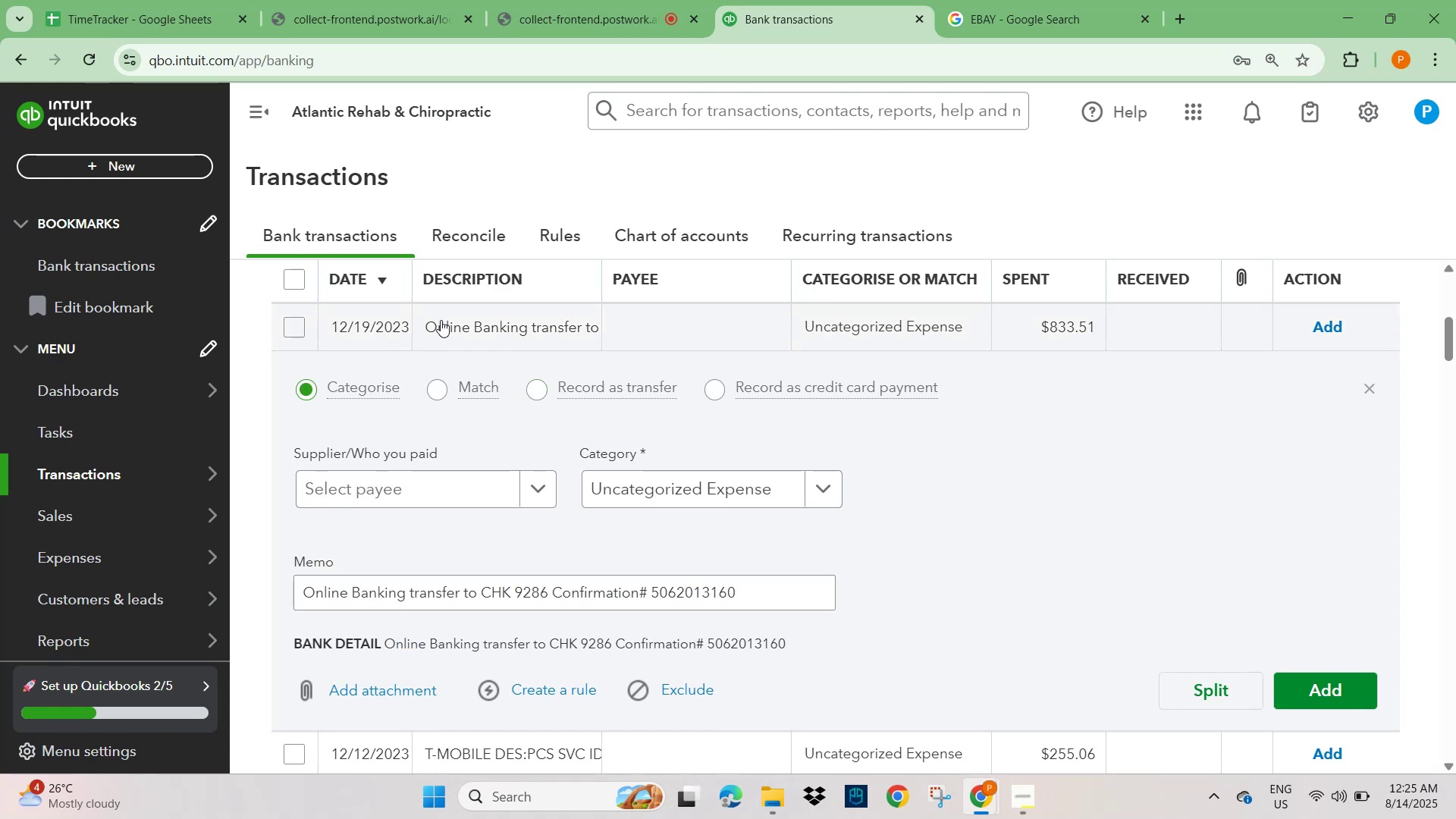 
scroll: coordinate [513, 553], scroll_direction: down, amount: 3.0
 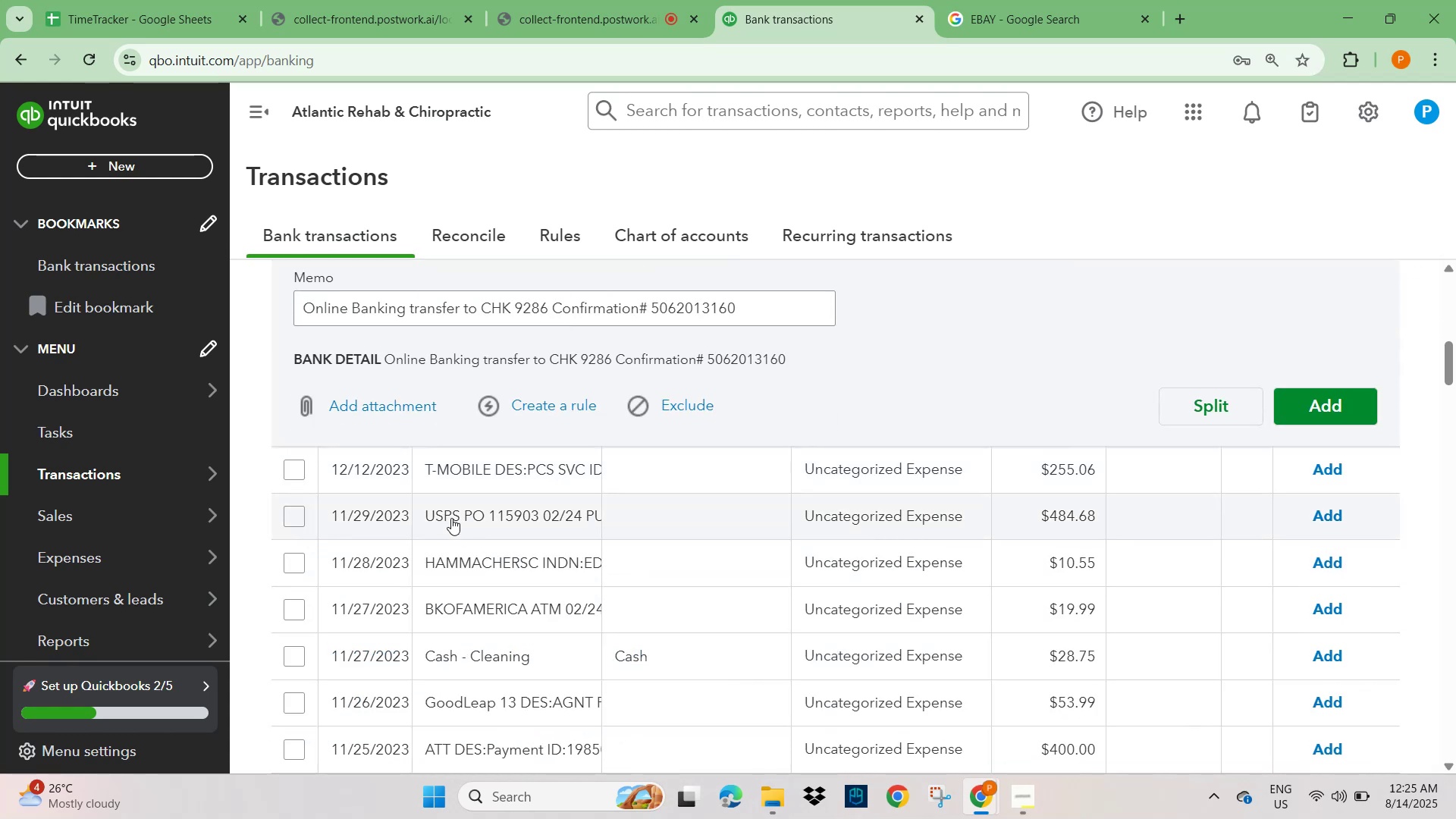 
left_click([451, 518])
 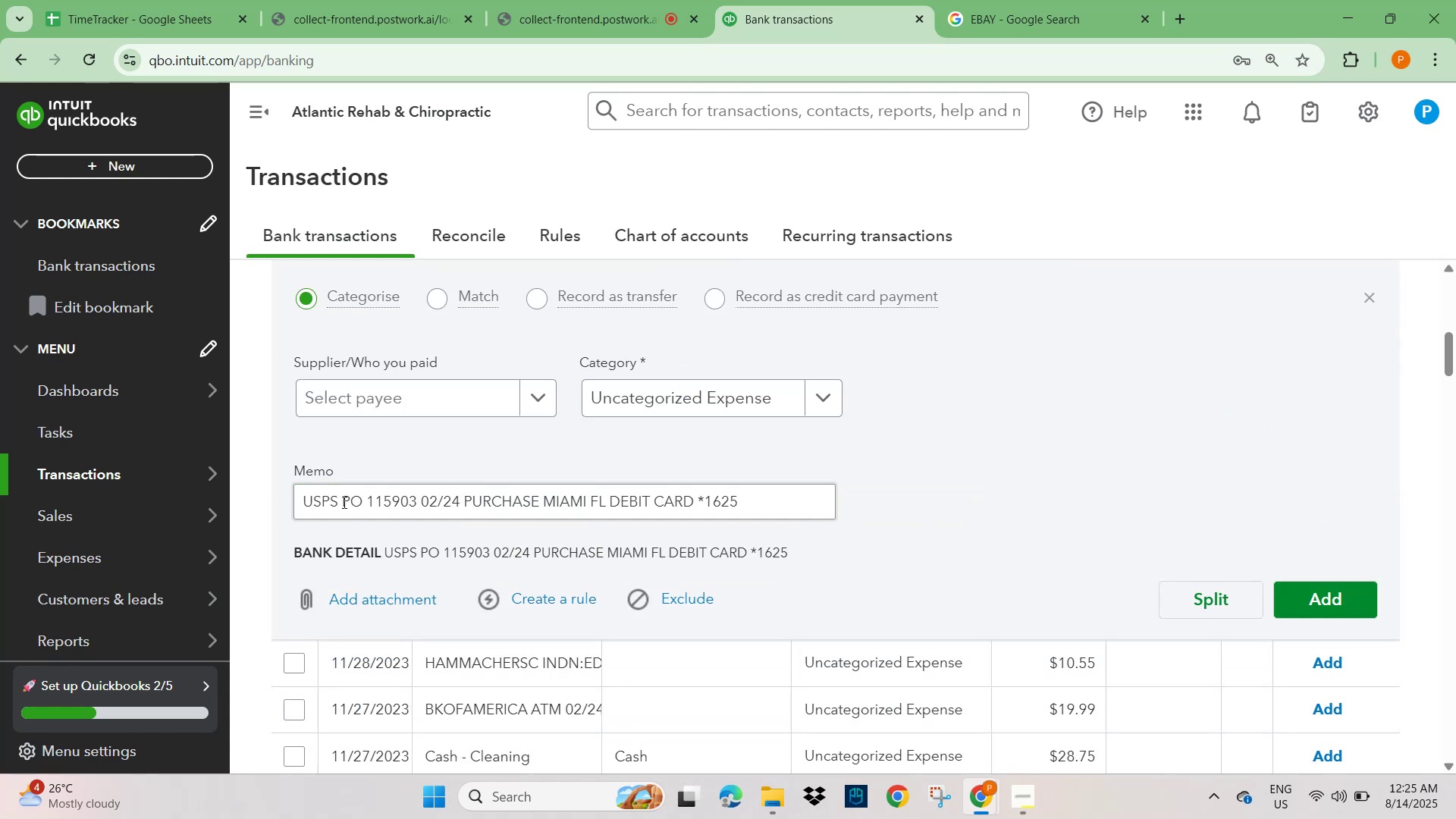 
left_click_drag(start_coordinate=[362, 504], to_coordinate=[271, 500])
 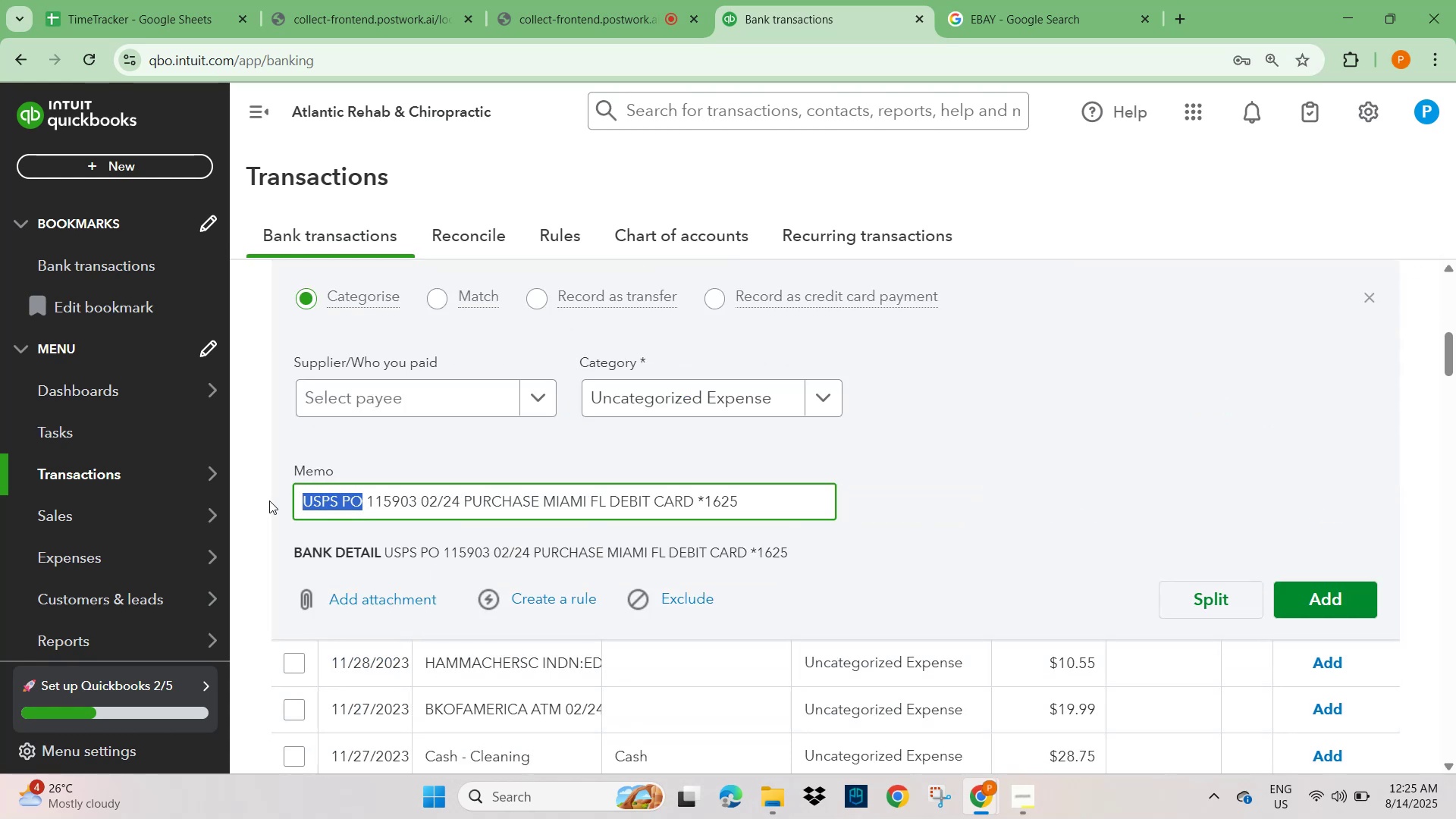 
key(Control+C)
 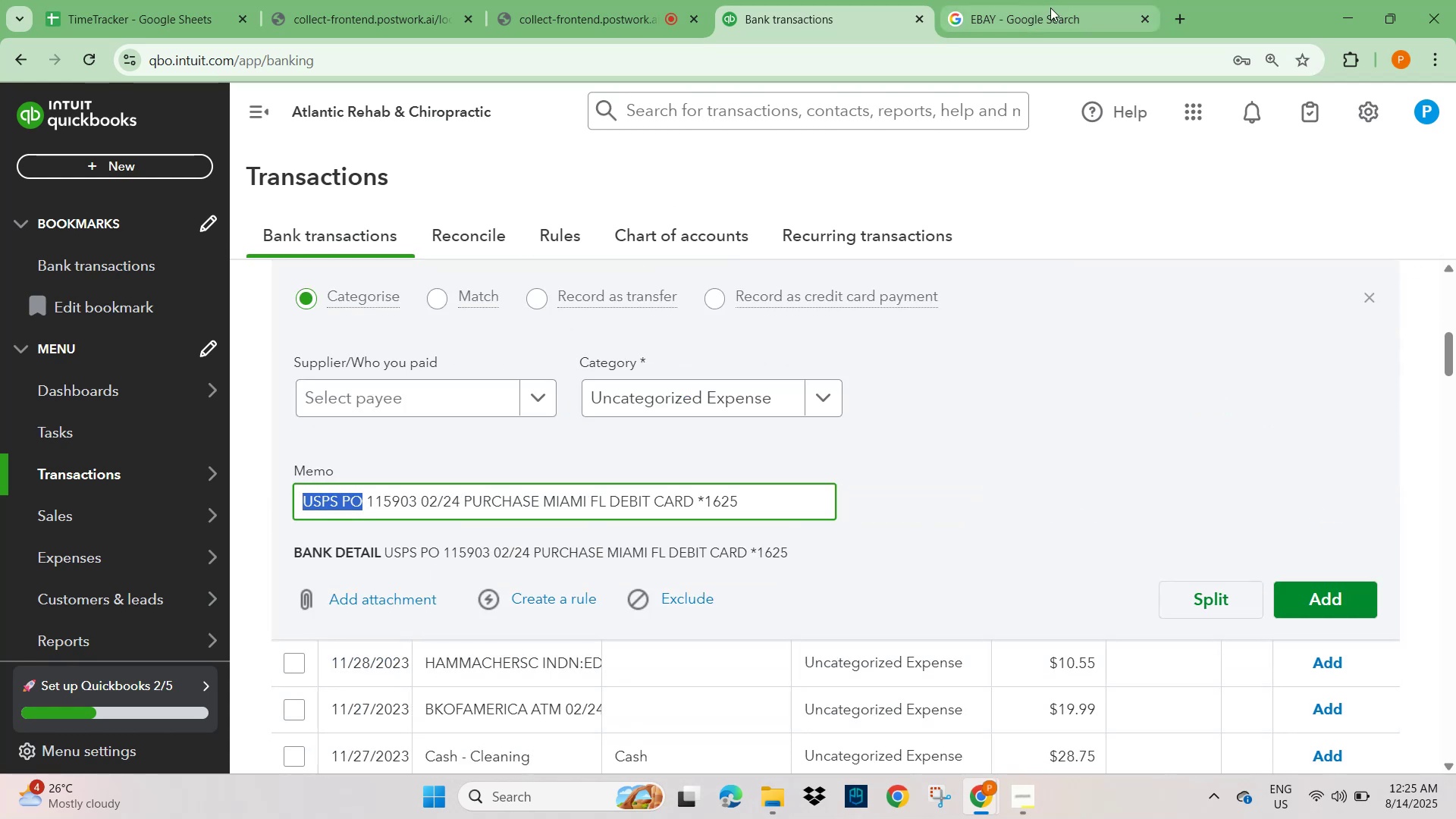 
left_click([1055, 20])
 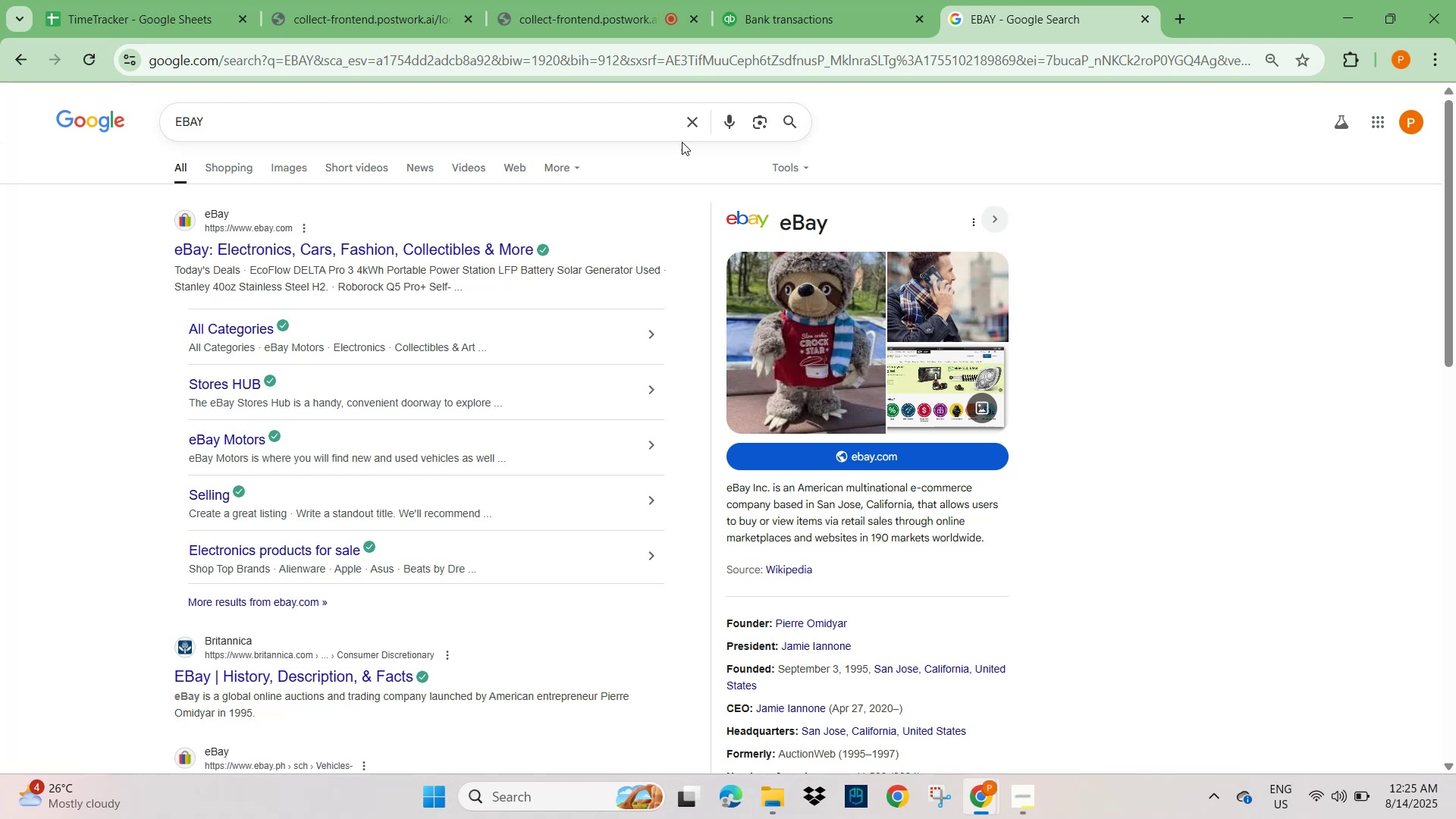 
left_click([684, 127])
 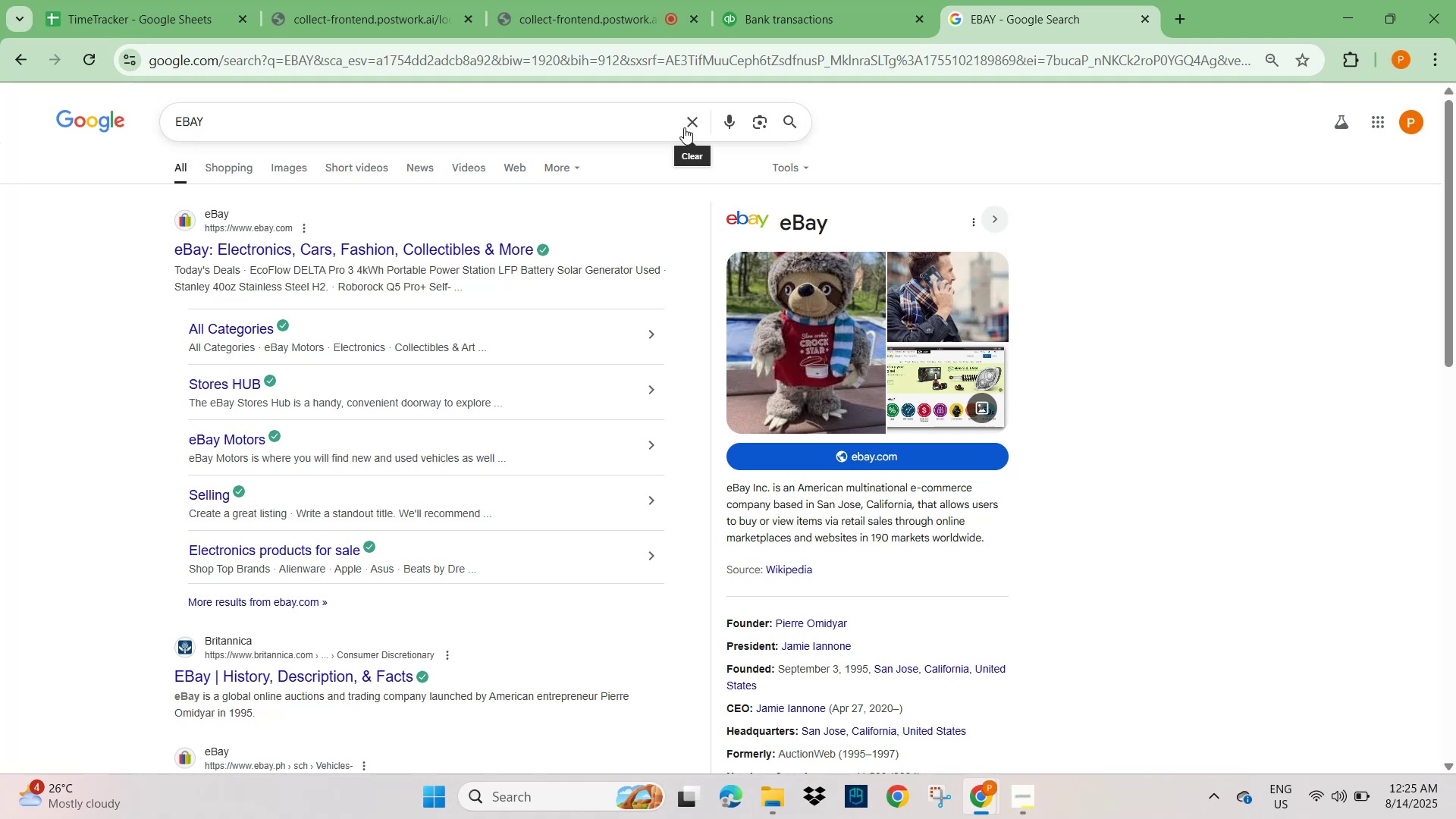 
key(Control+ControlLeft)
 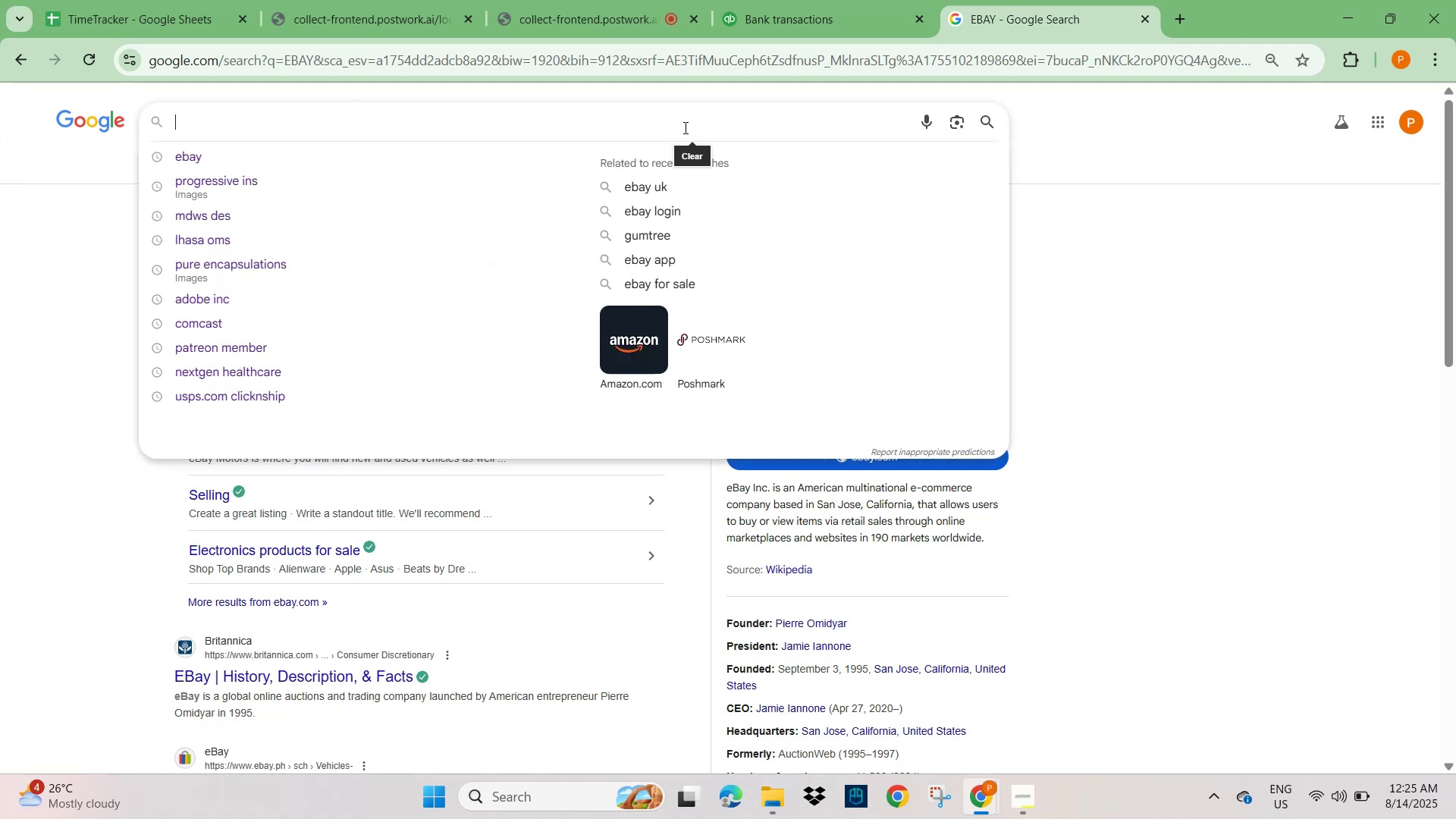 
key(Control+V)
 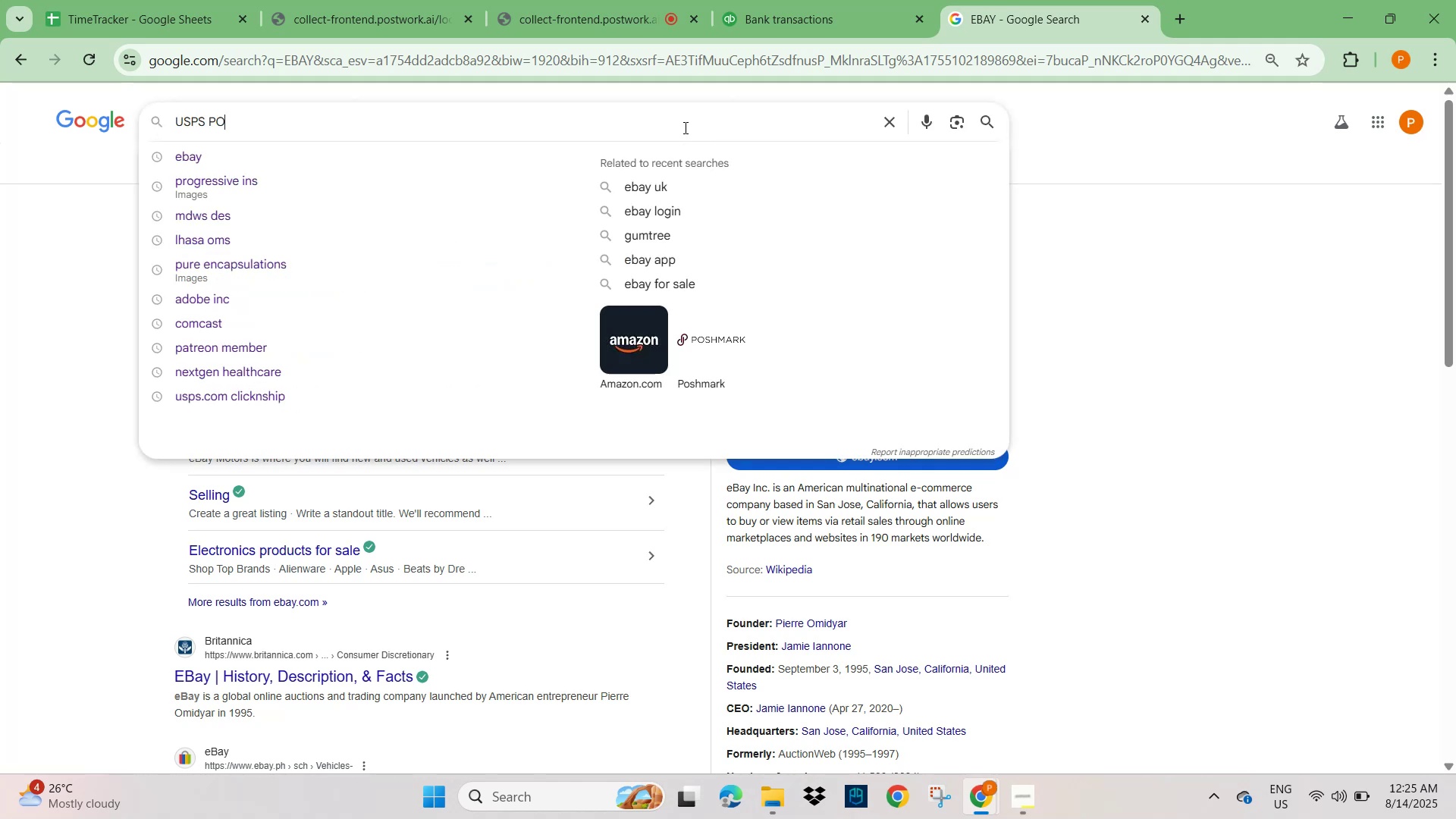 
key(NumpadEnter)
 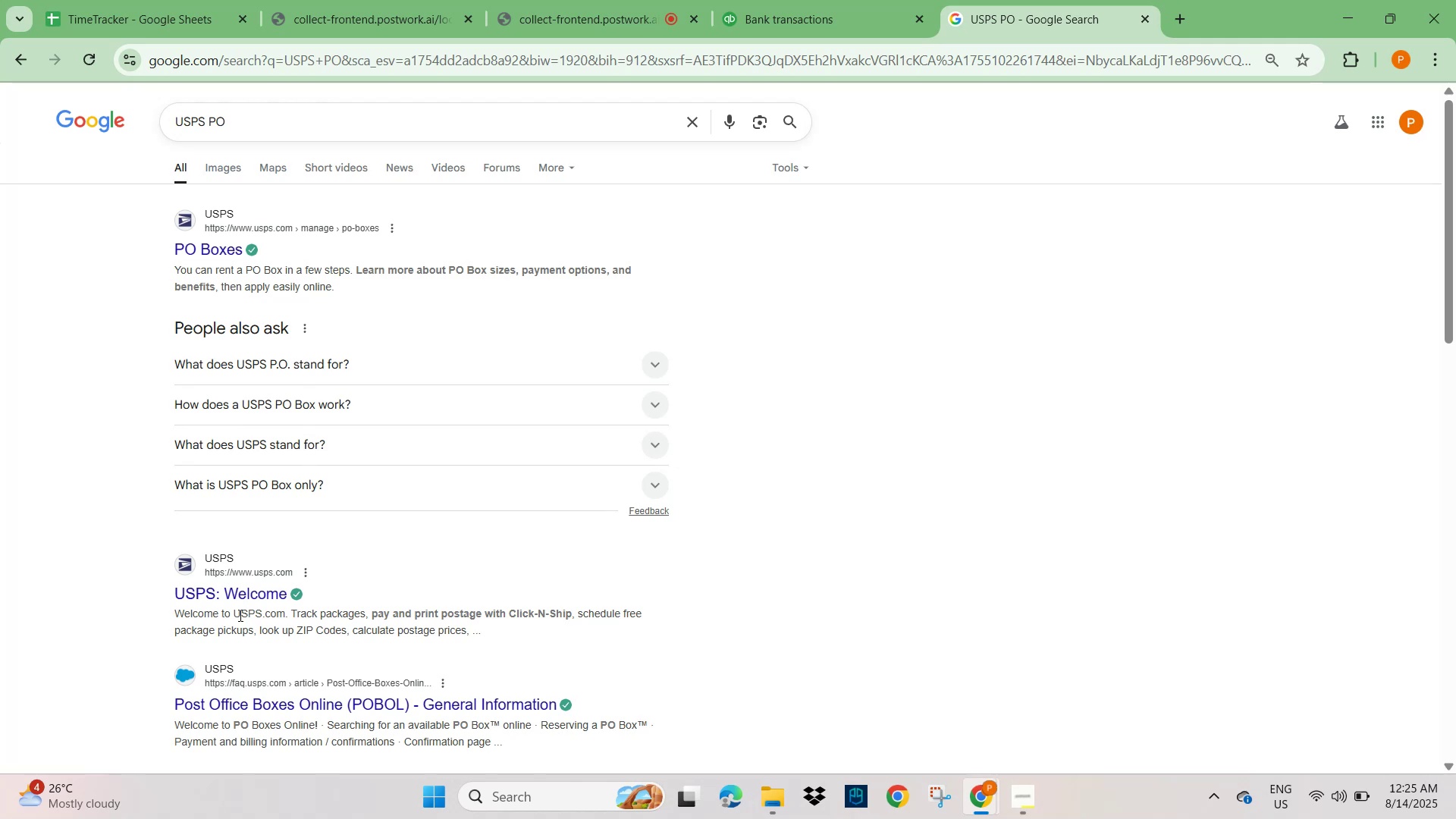 
wait(14.0)
 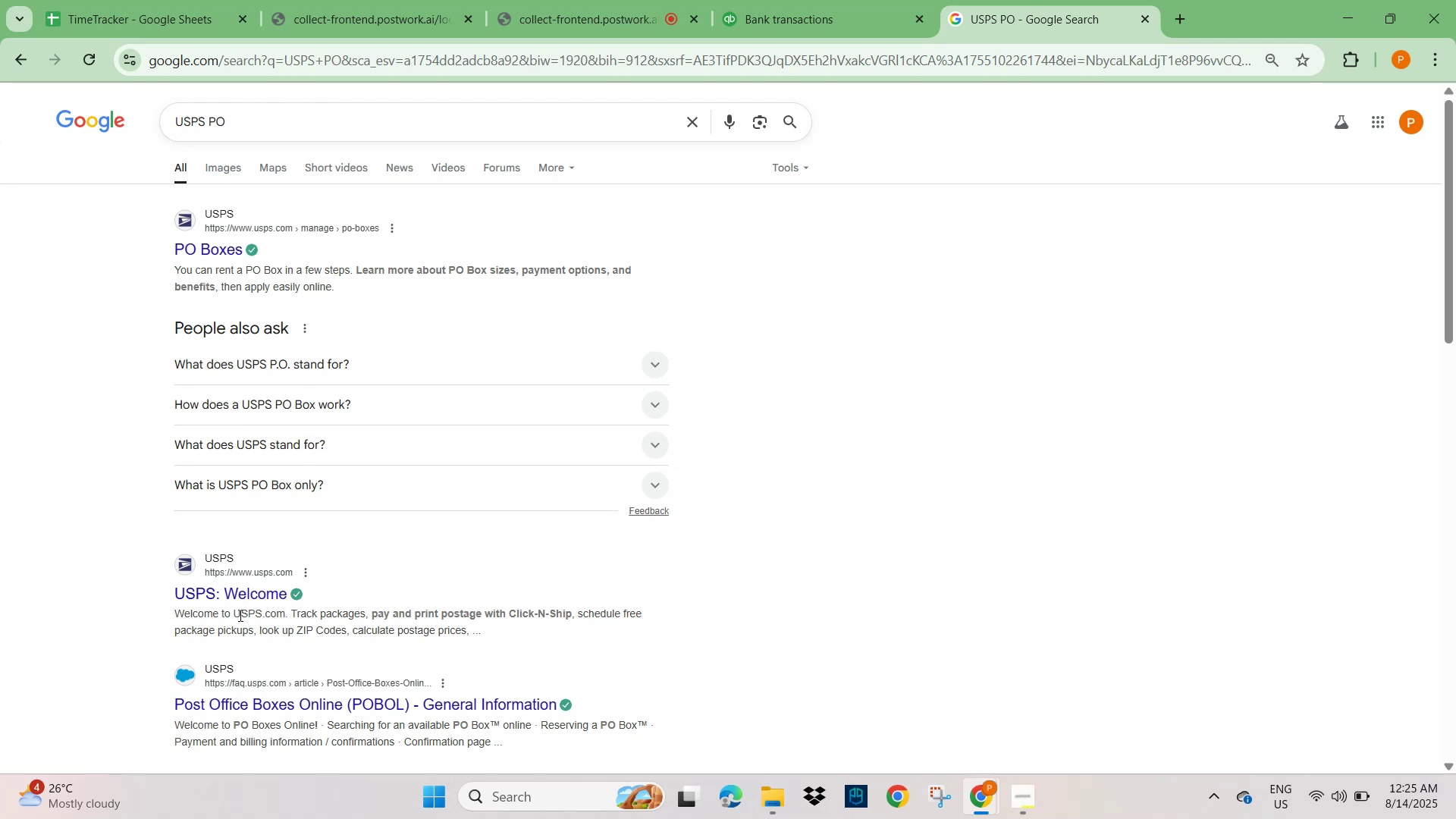 
scroll: coordinate [268, 515], scroll_direction: down, amount: 3.0
 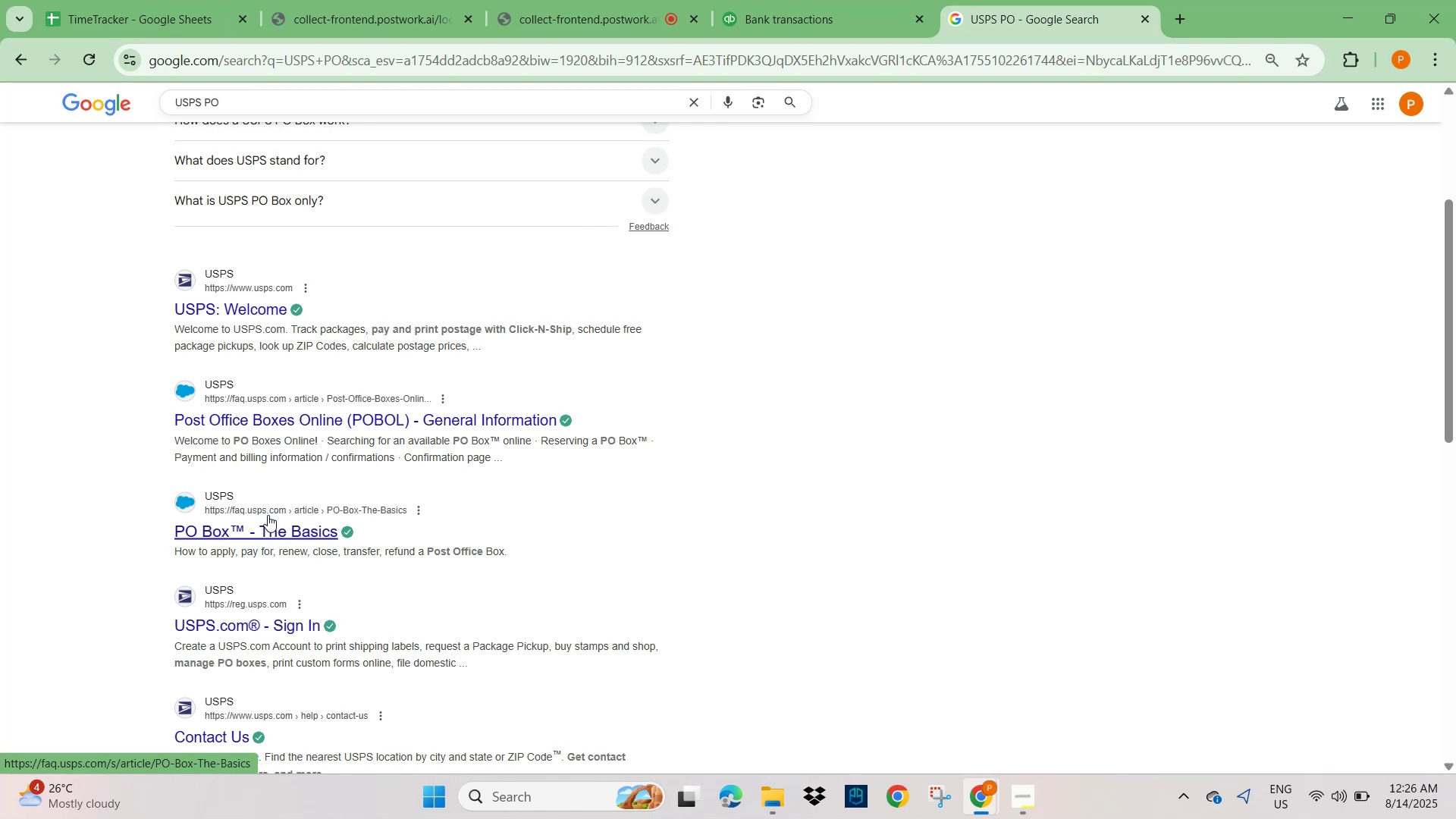 
wait(8.44)
 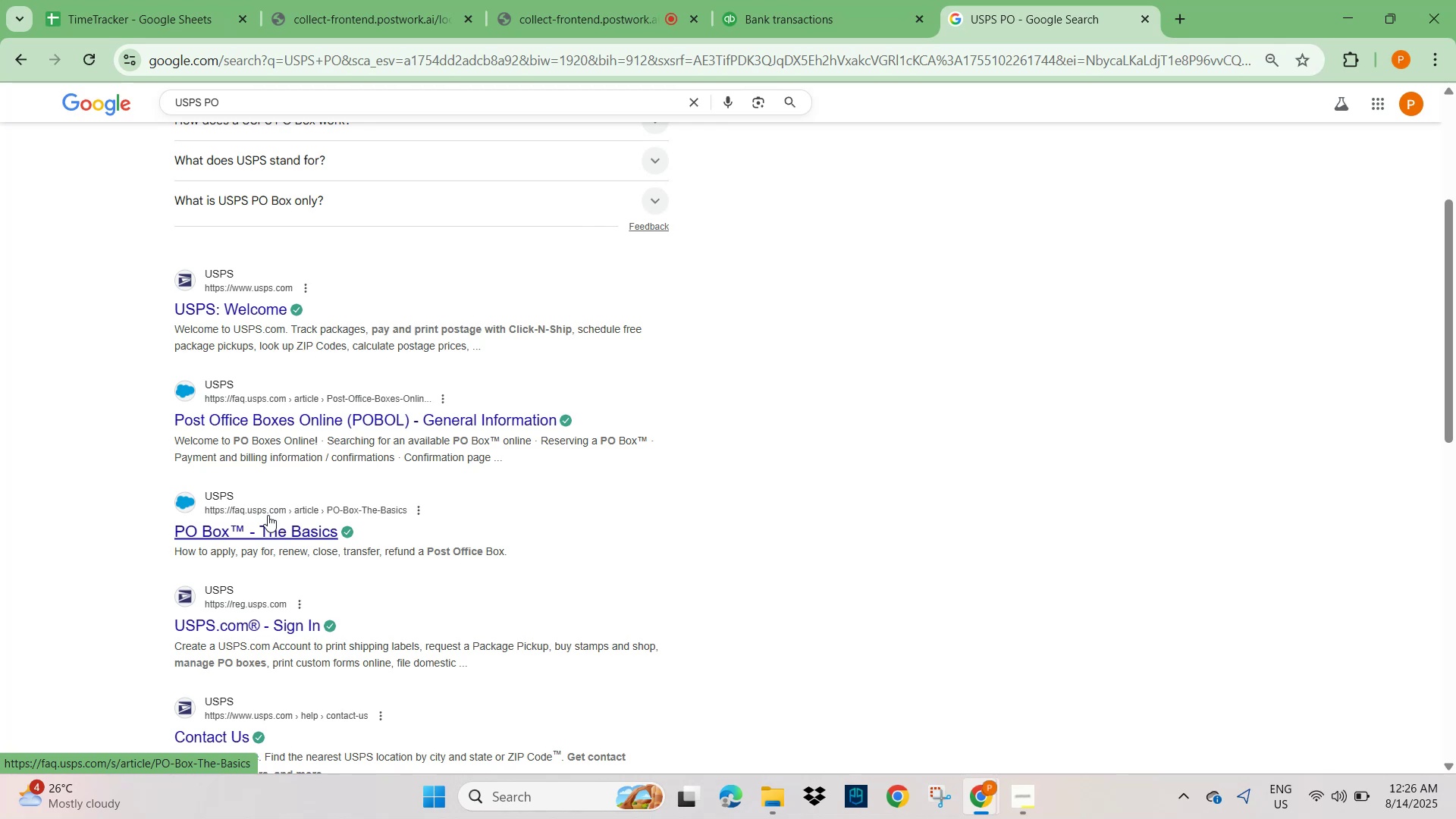 
mouse_move([789, 49])
 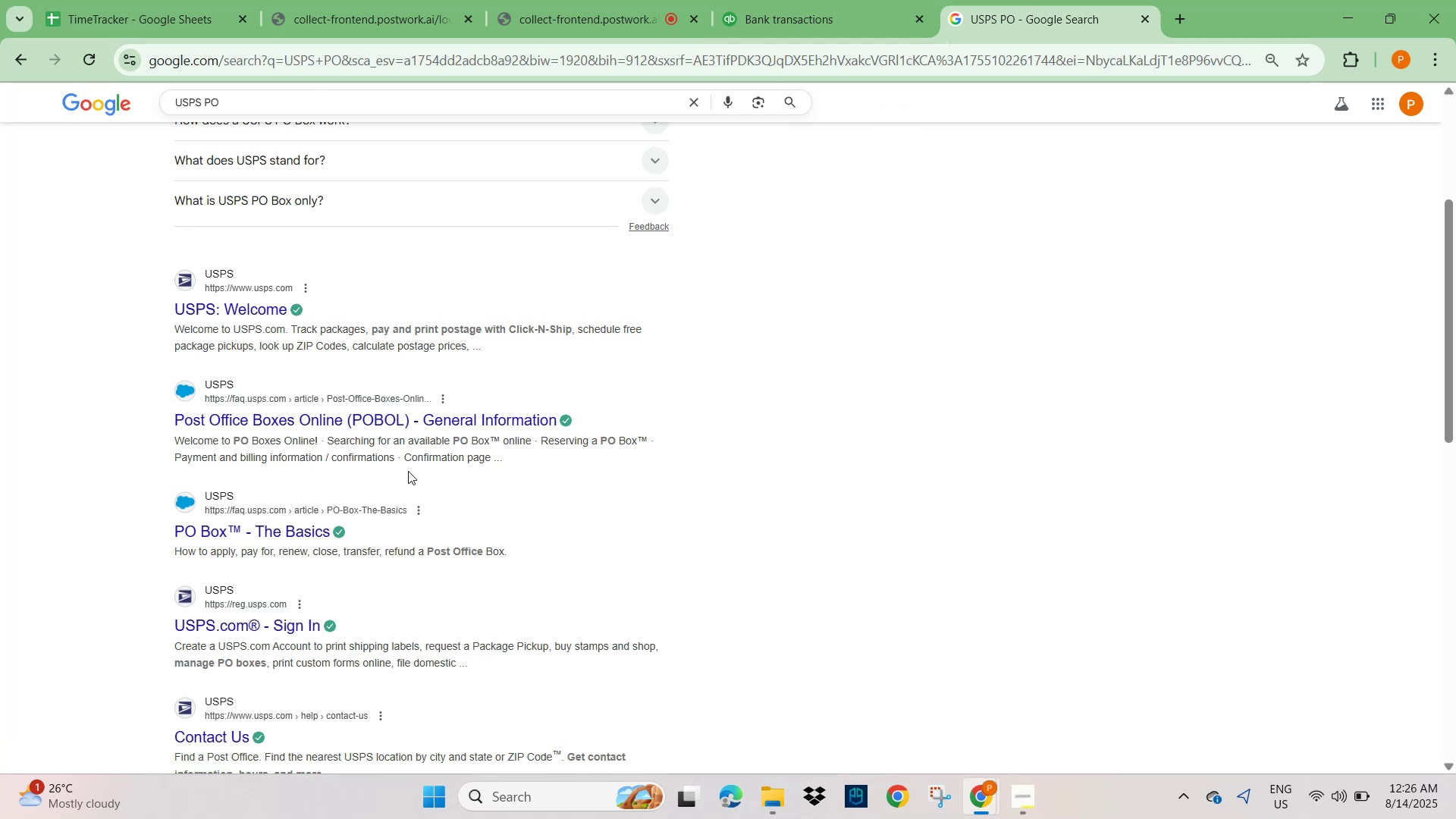 
scroll: coordinate [412, 469], scroll_direction: down, amount: 3.0
 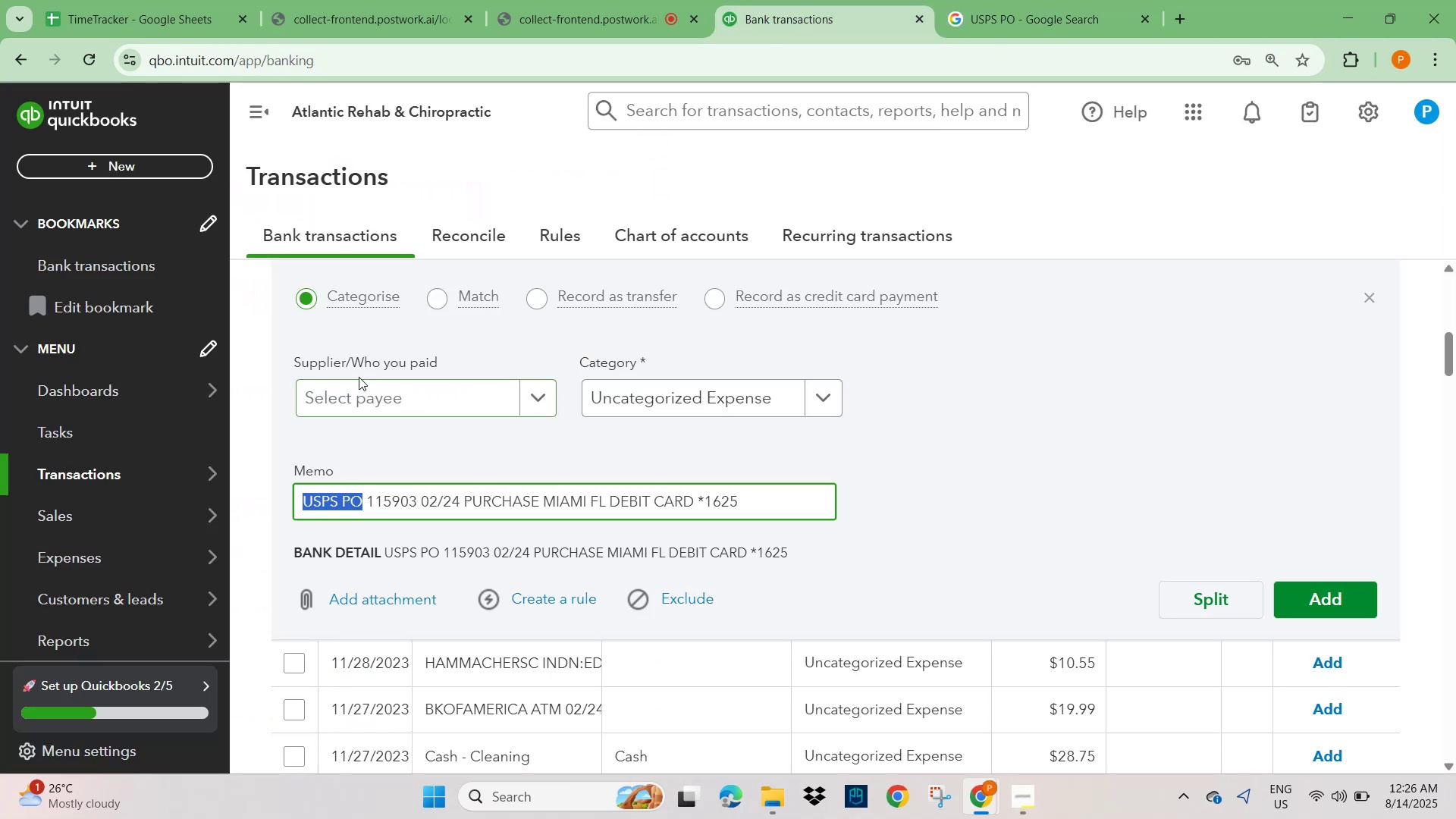 
scroll: coordinate [832, 324], scroll_direction: up, amount: 5.0
 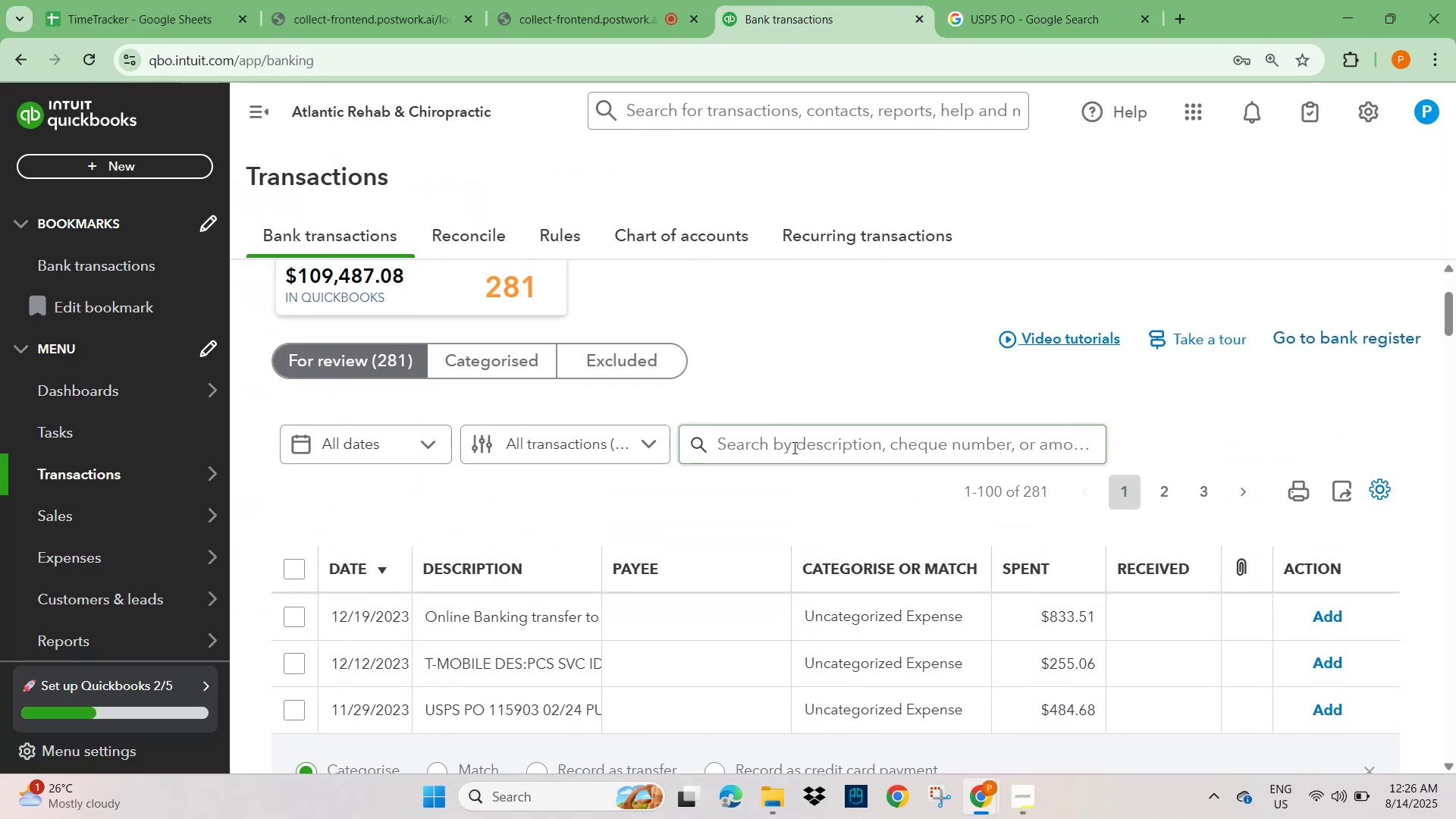 
key(Control+V)
 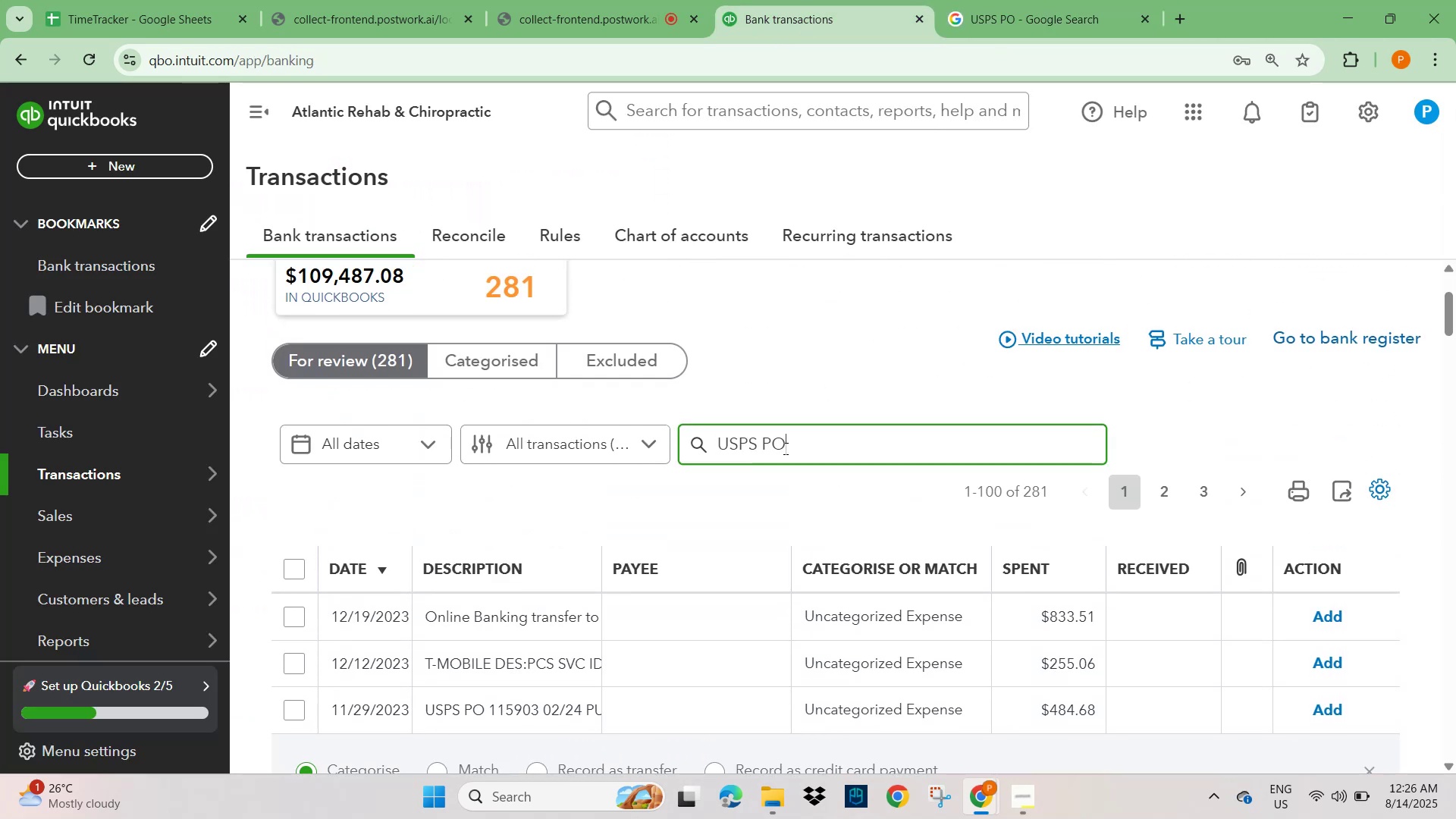 
key(NumpadEnter)
 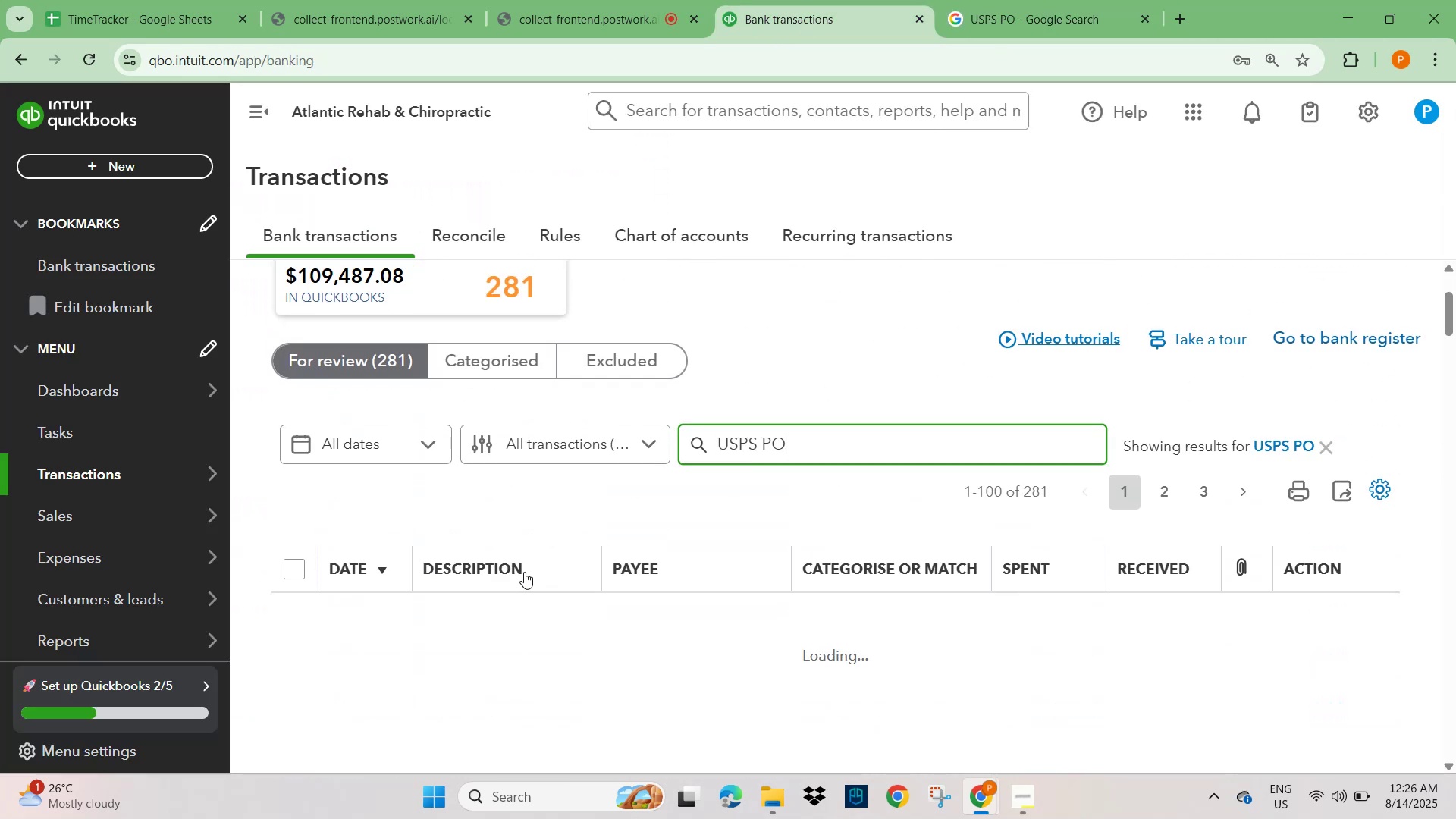 
scroll: coordinate [488, 577], scroll_direction: down, amount: 2.0
 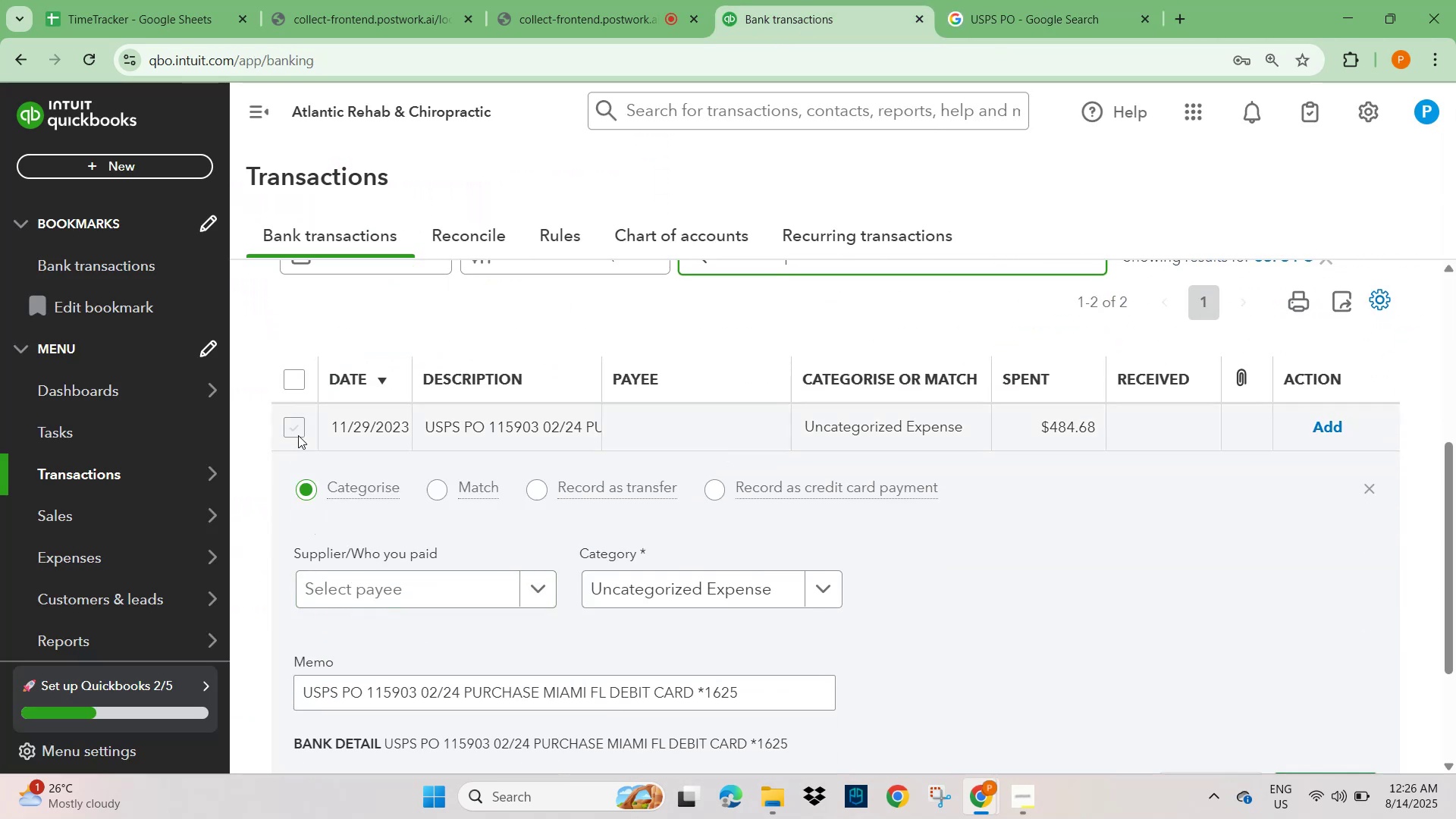 
left_click([284, 422])
 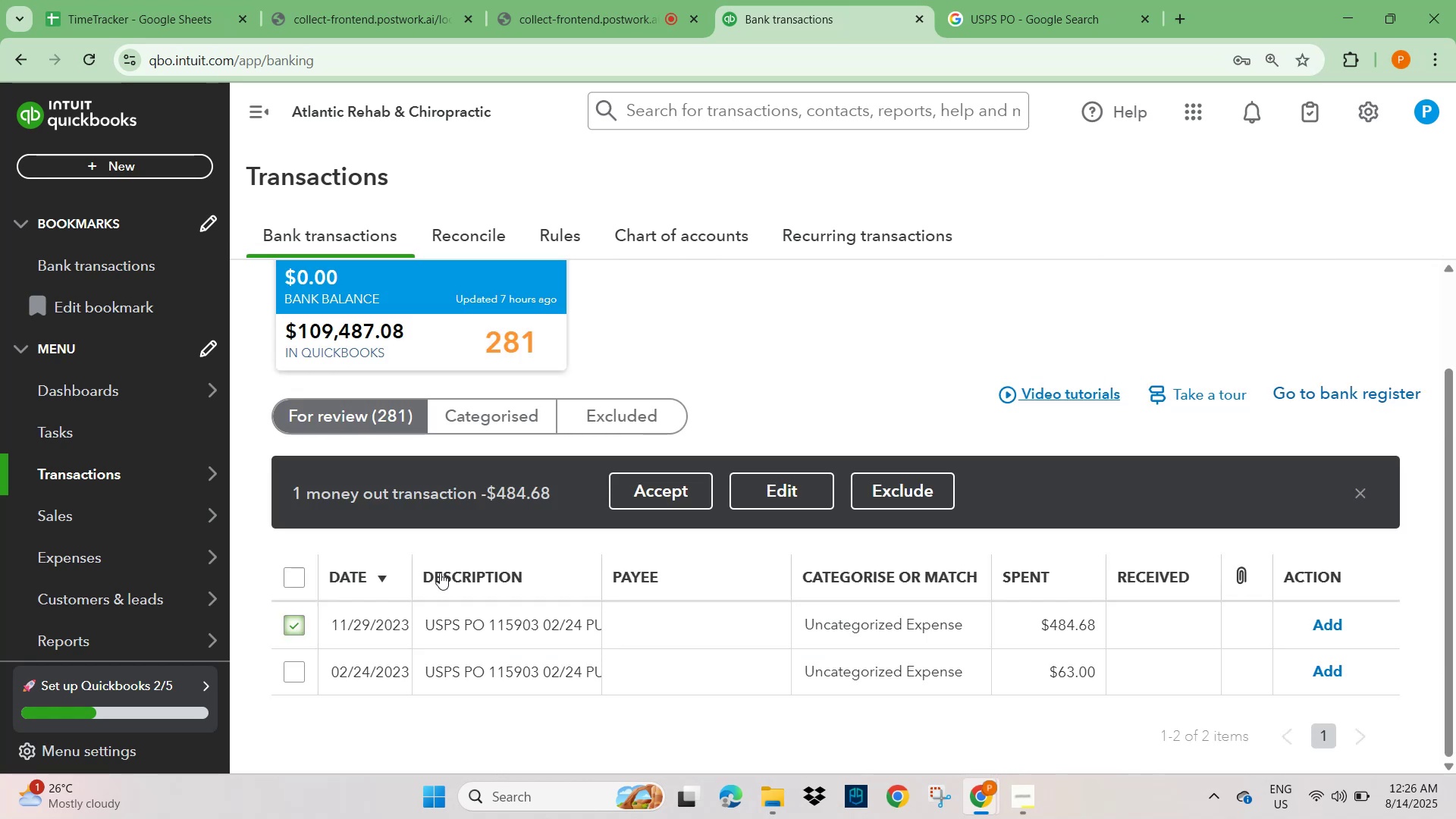 
scroll: coordinate [469, 602], scroll_direction: down, amount: 2.0
 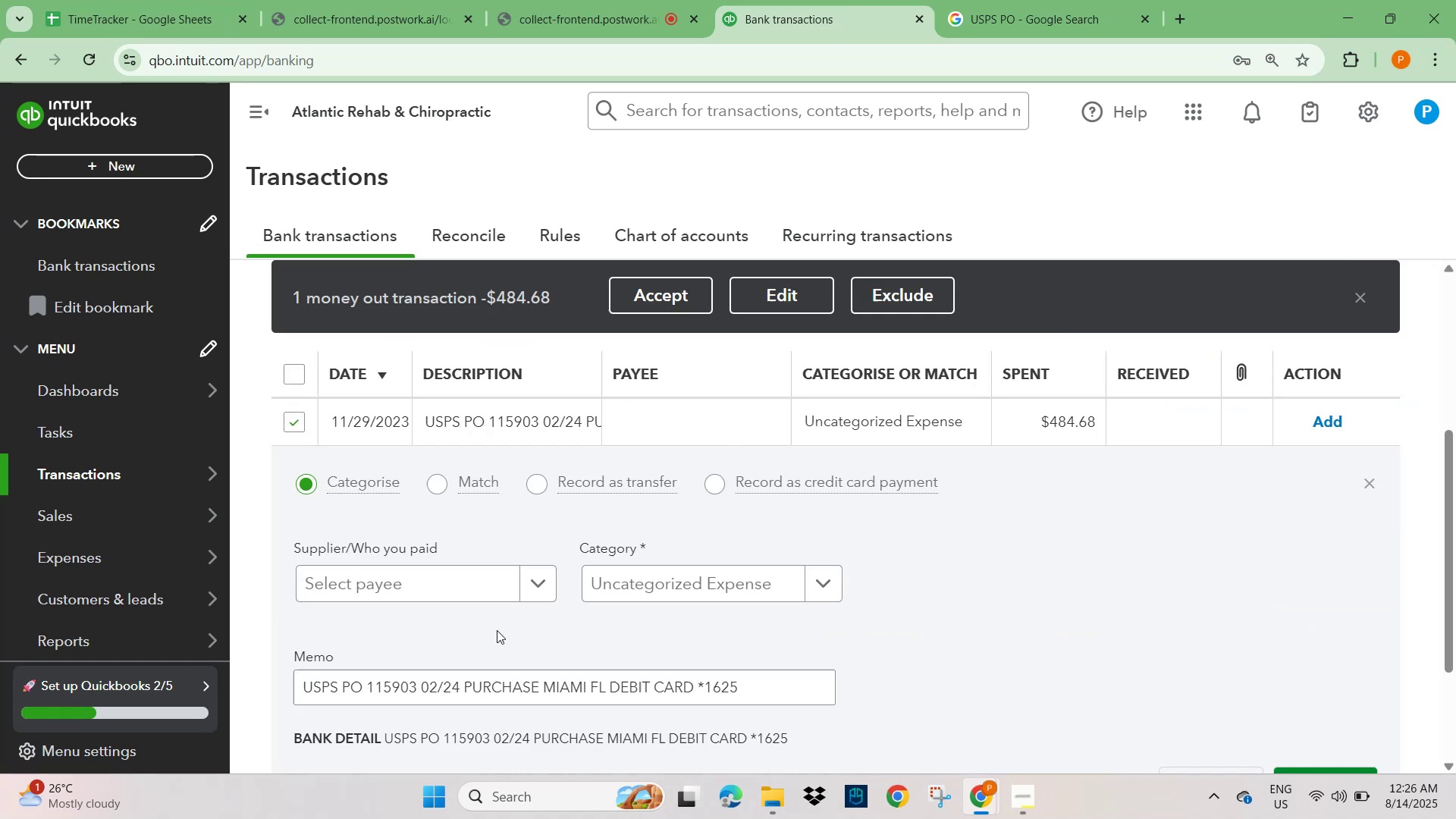 
left_click([418, 585])
 